 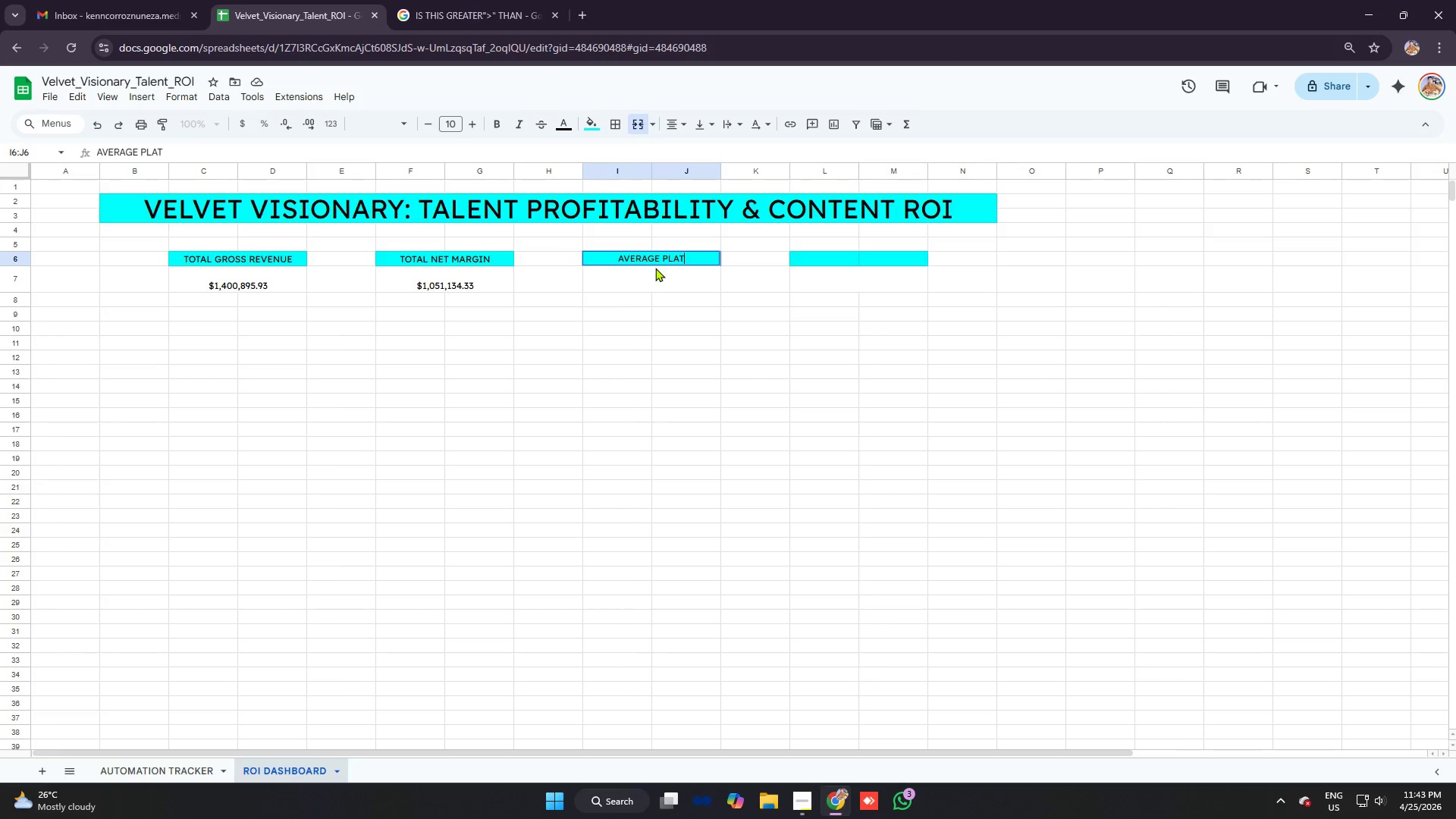 
hold_key(key=ShiftRight, duration=2.33)
 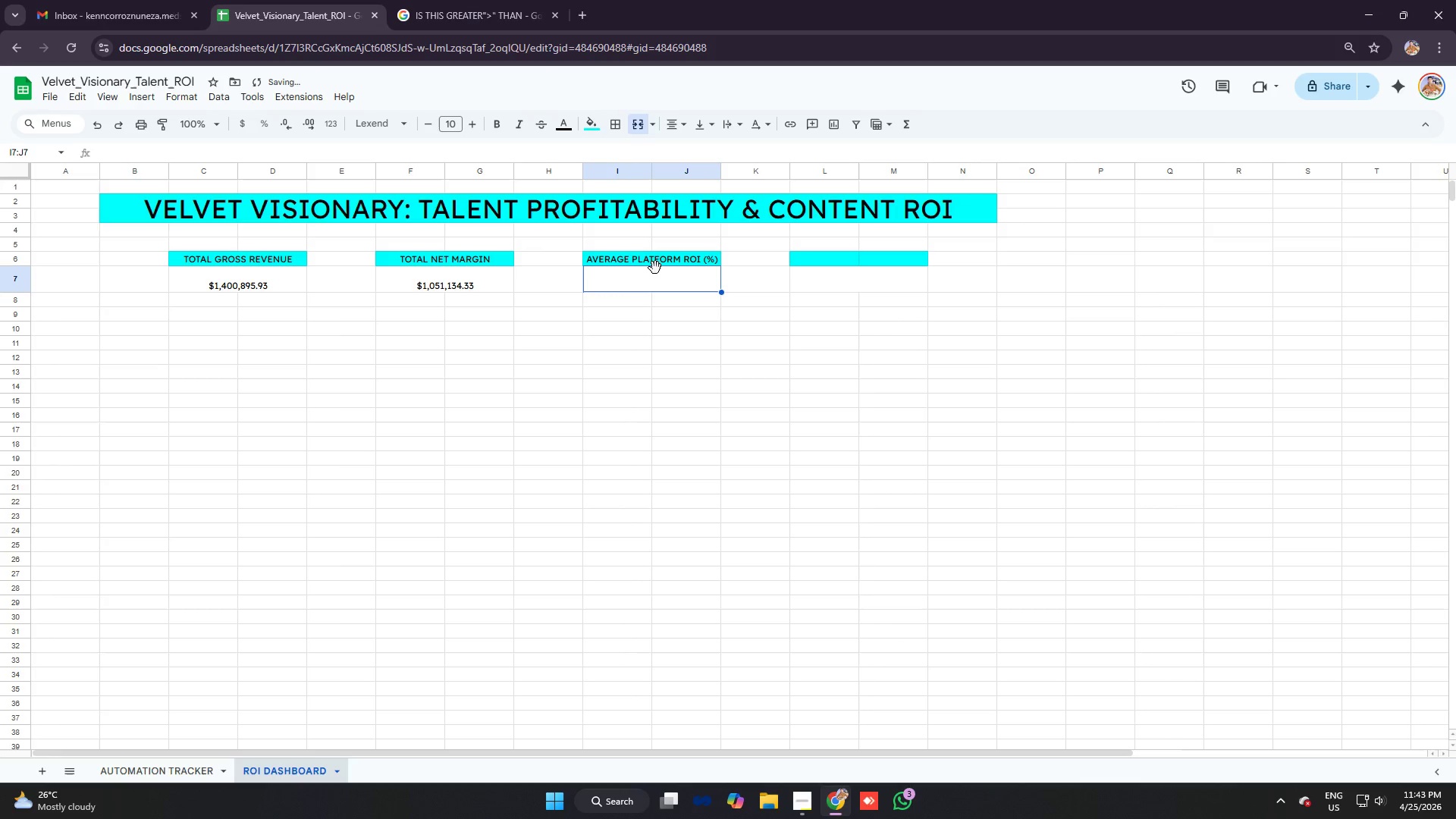 
key(Enter)
 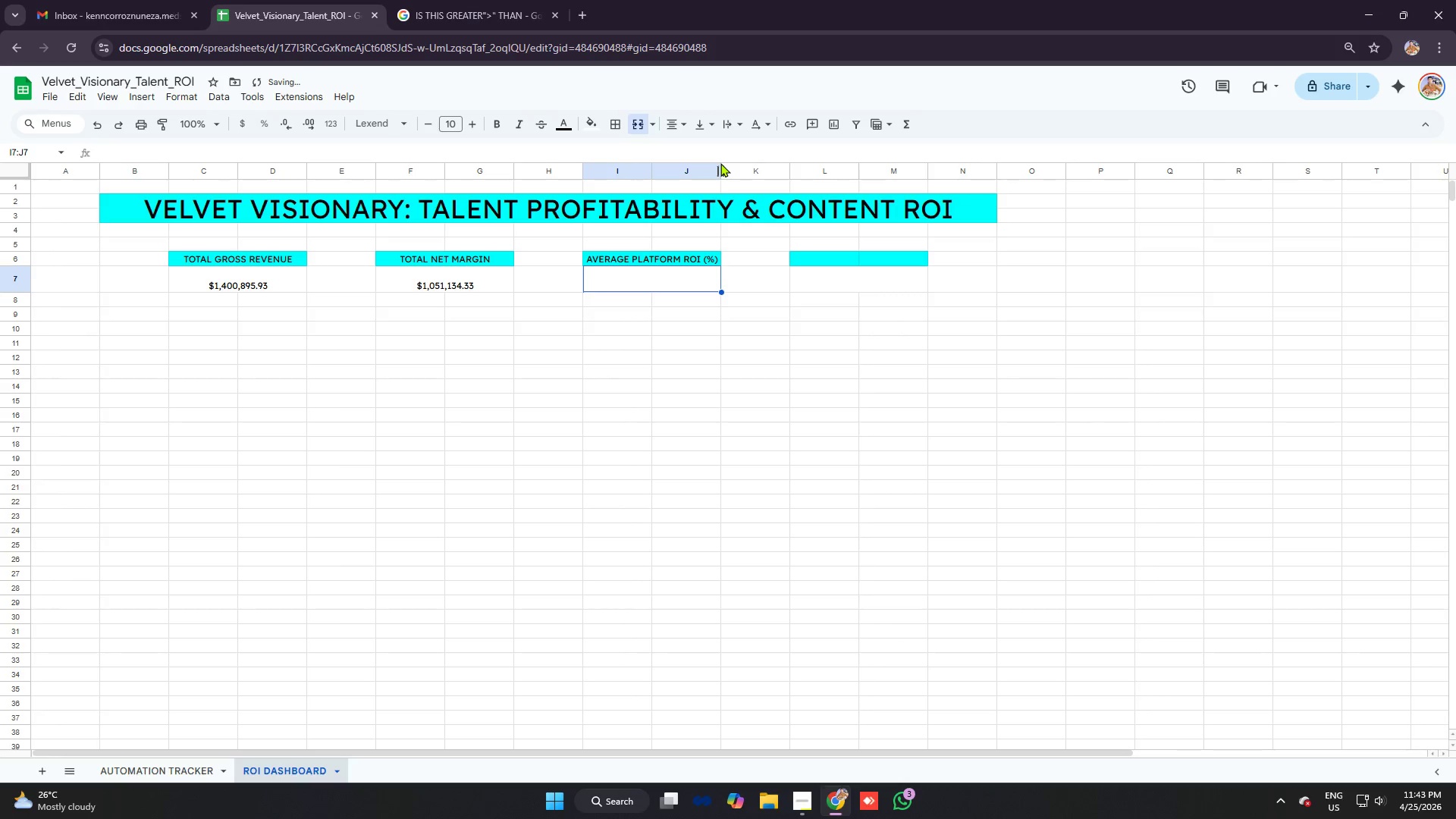 
left_click_drag(start_coordinate=[723, 175], to_coordinate=[729, 175])
 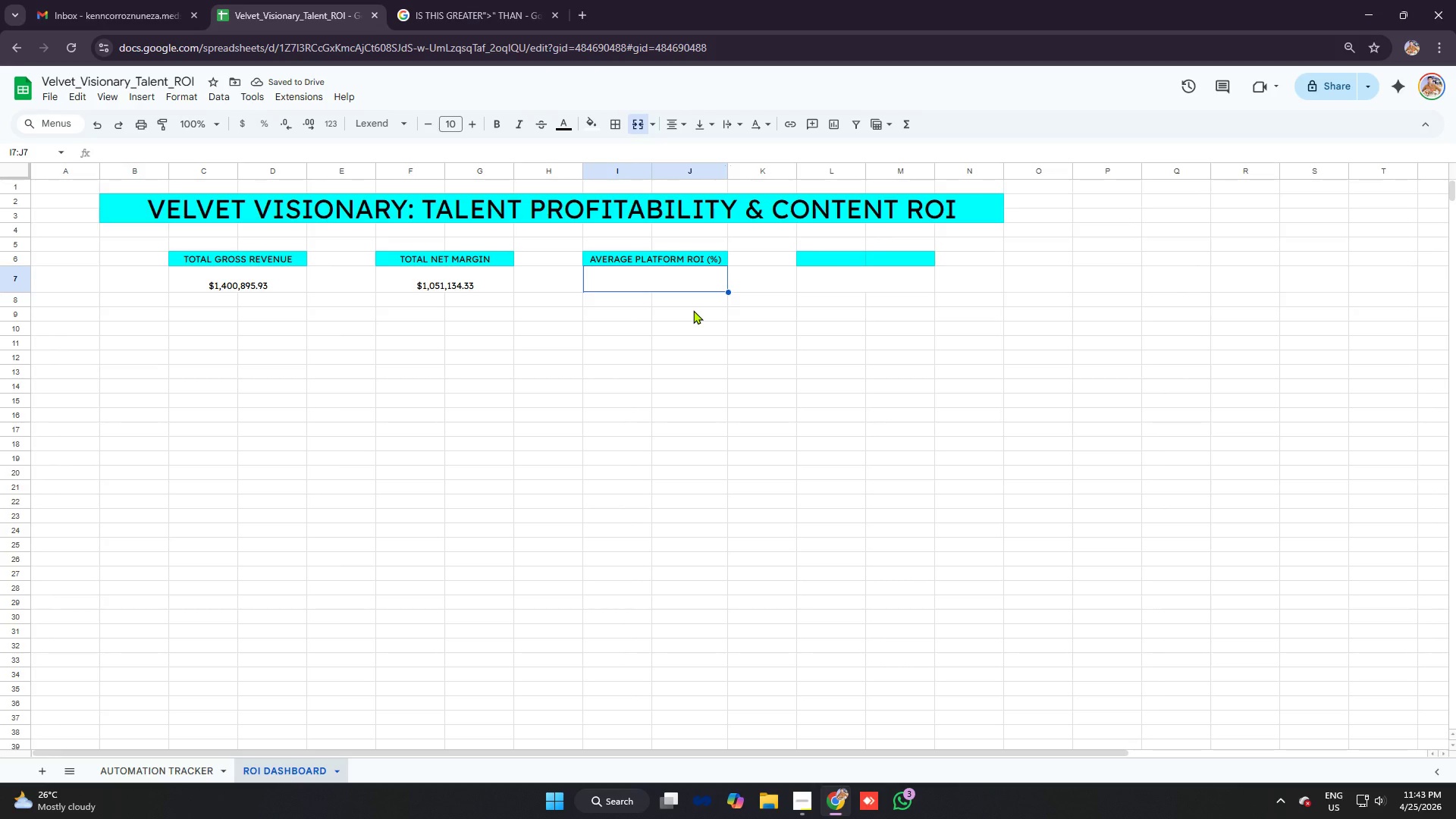 
type(=average)
 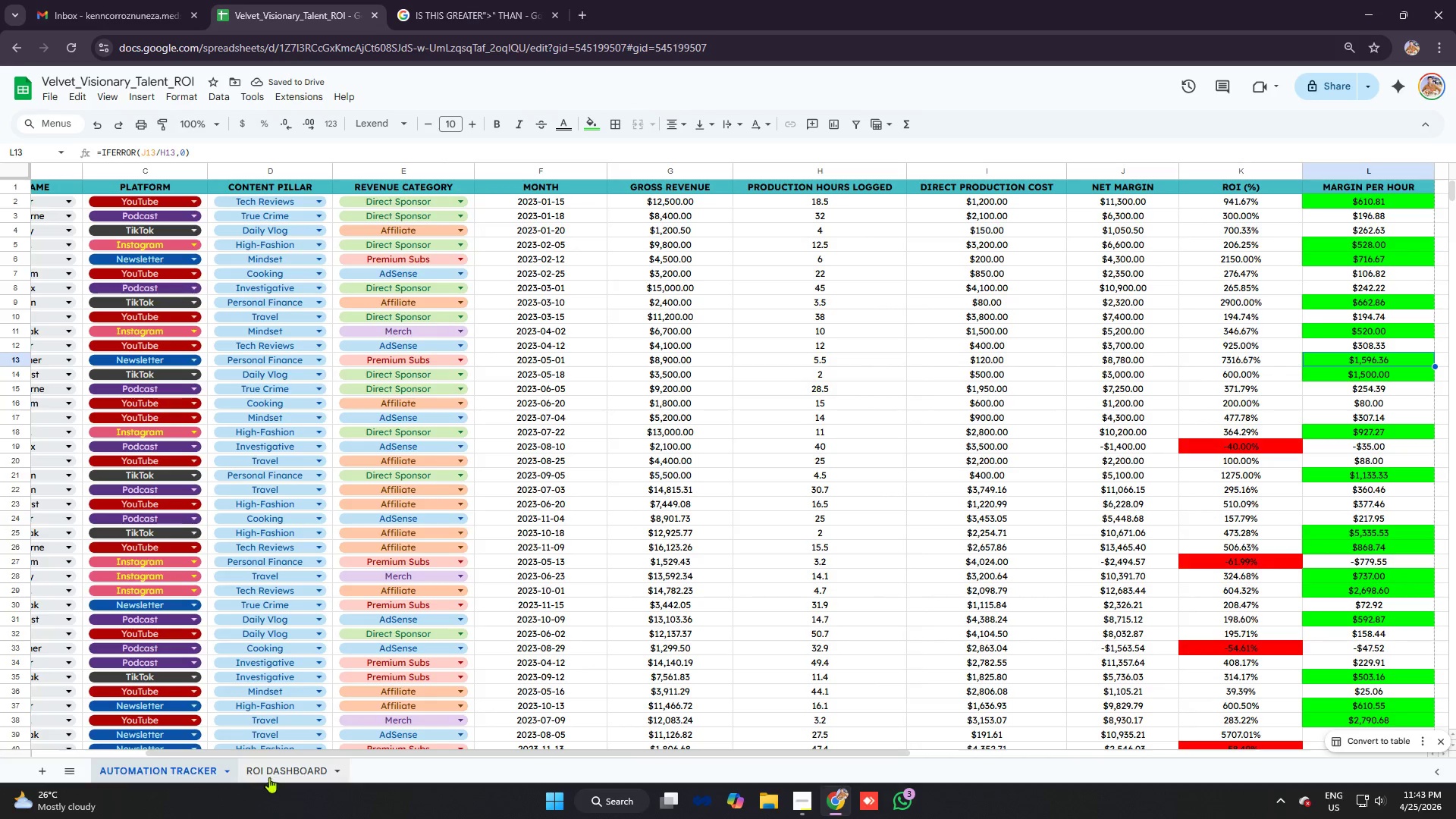 
wait(6.83)
 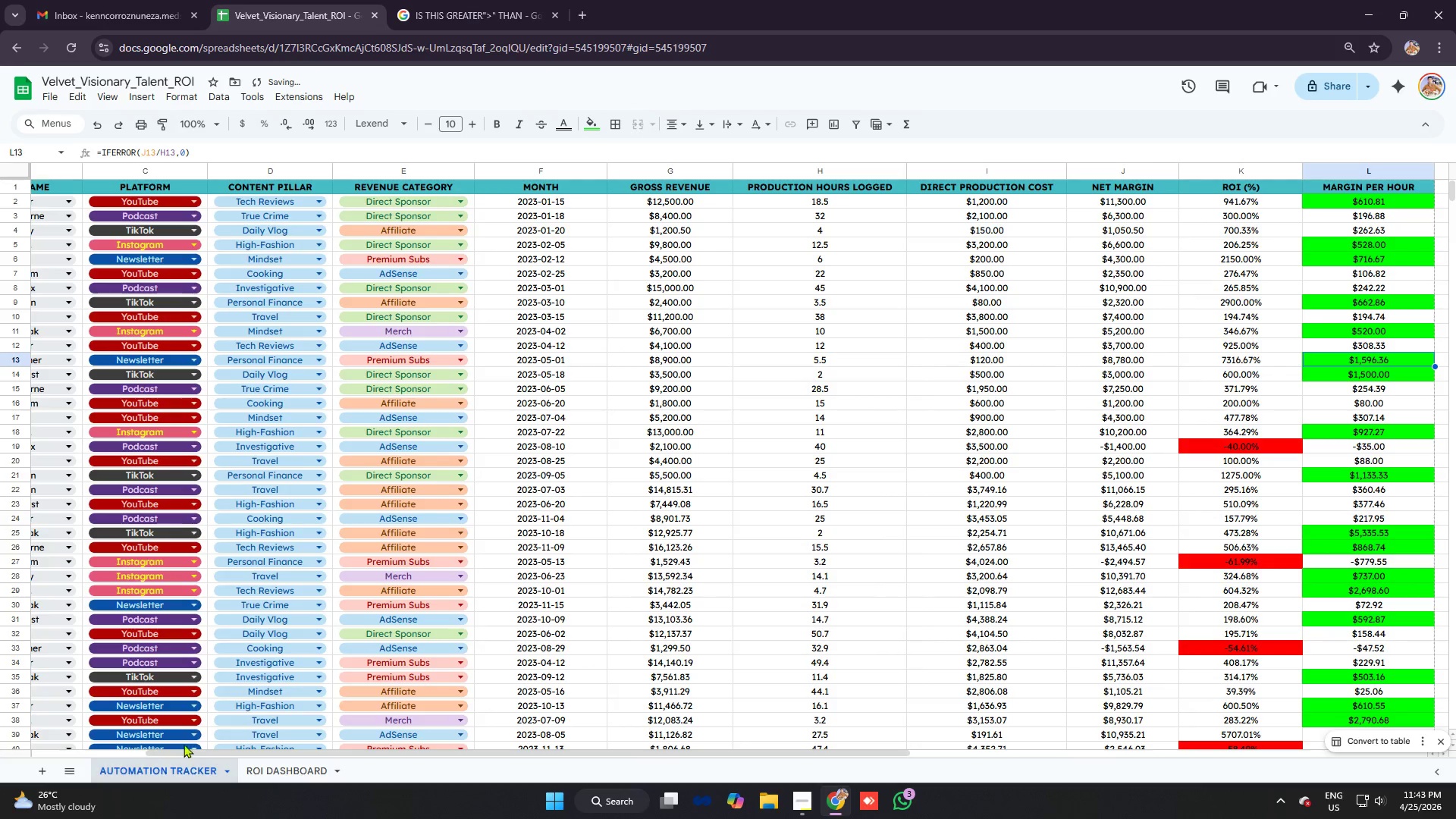 
left_click([682, 278])
 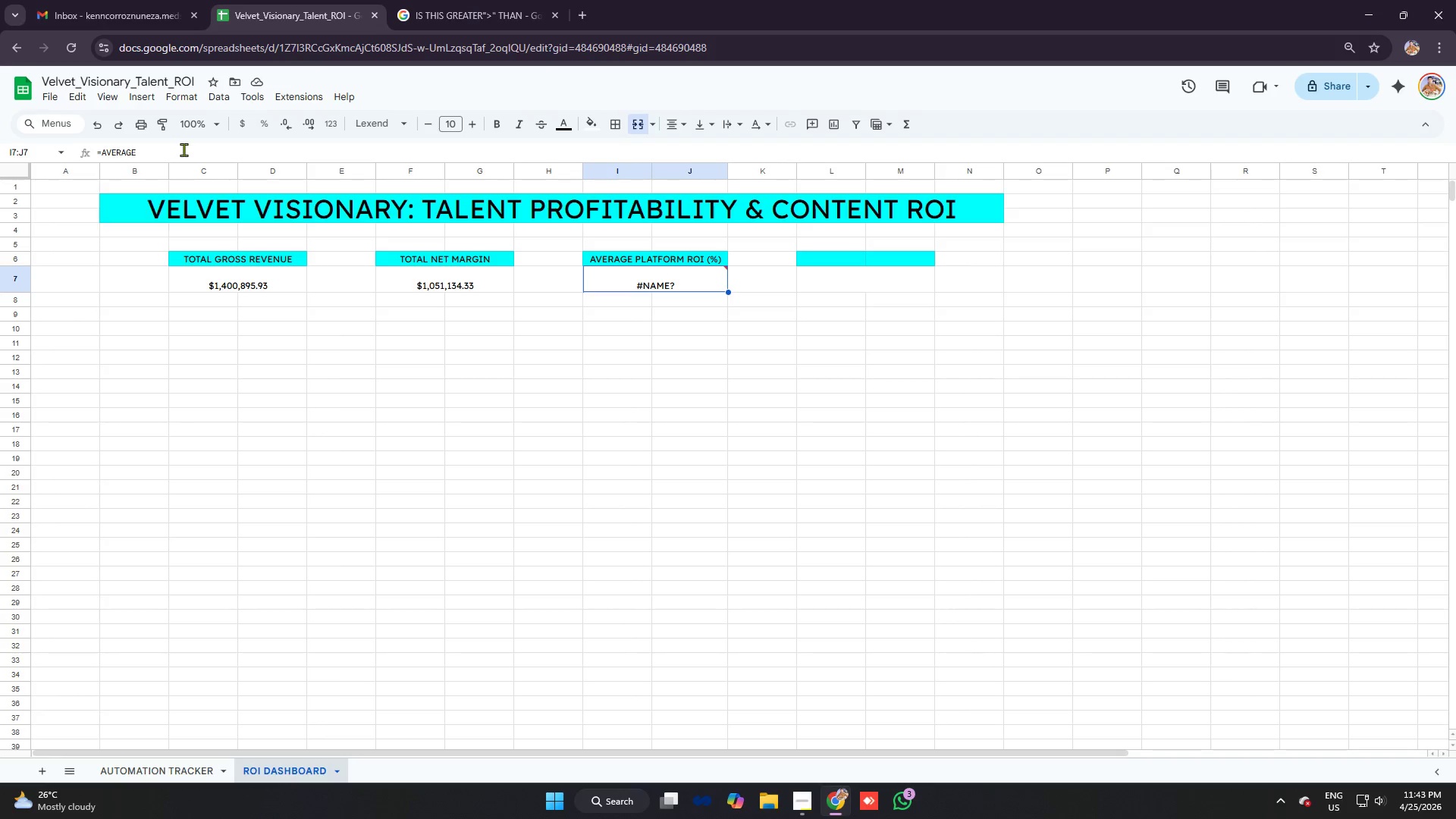 
left_click([186, 150])
 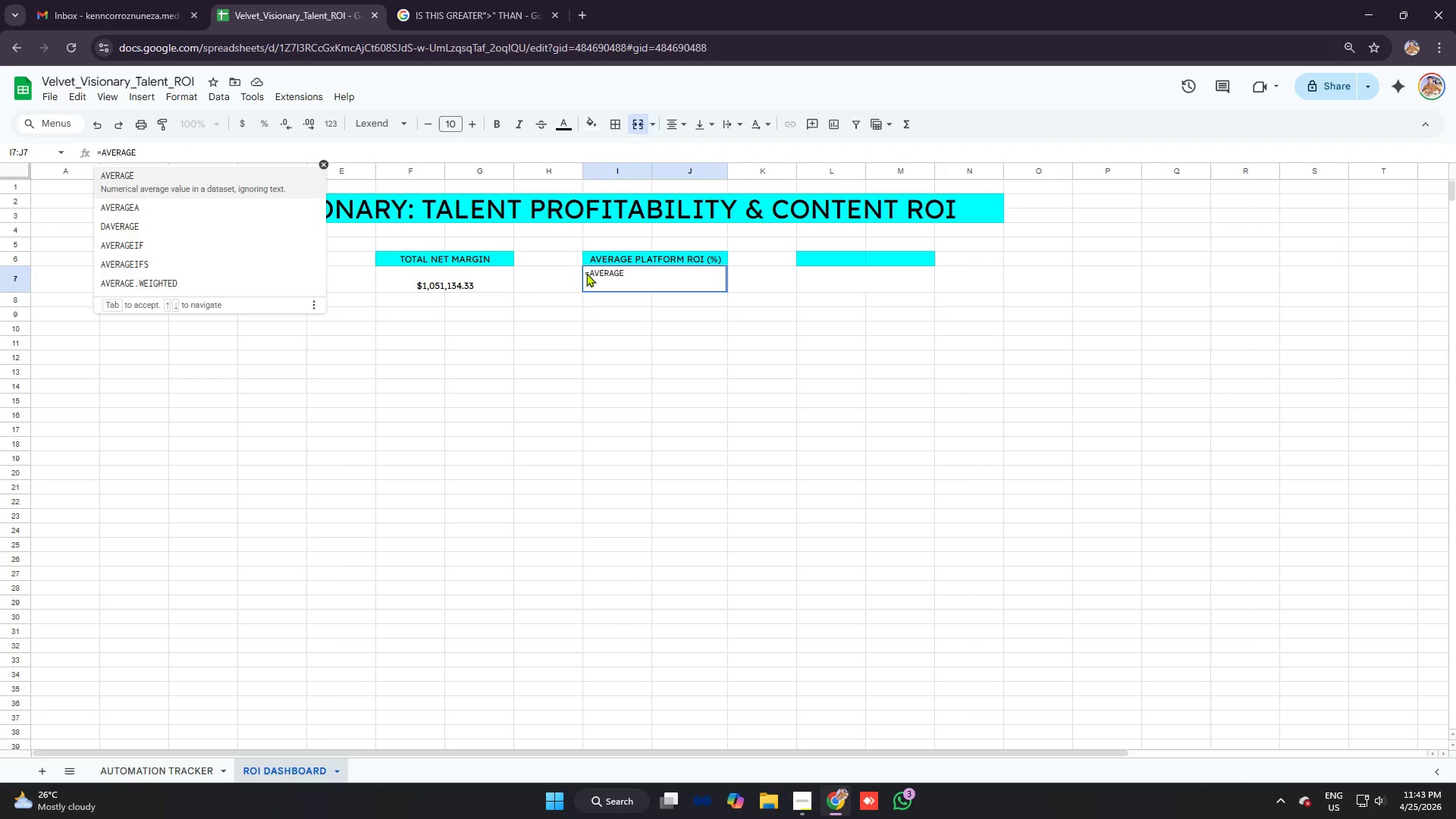 
left_click([641, 275])
 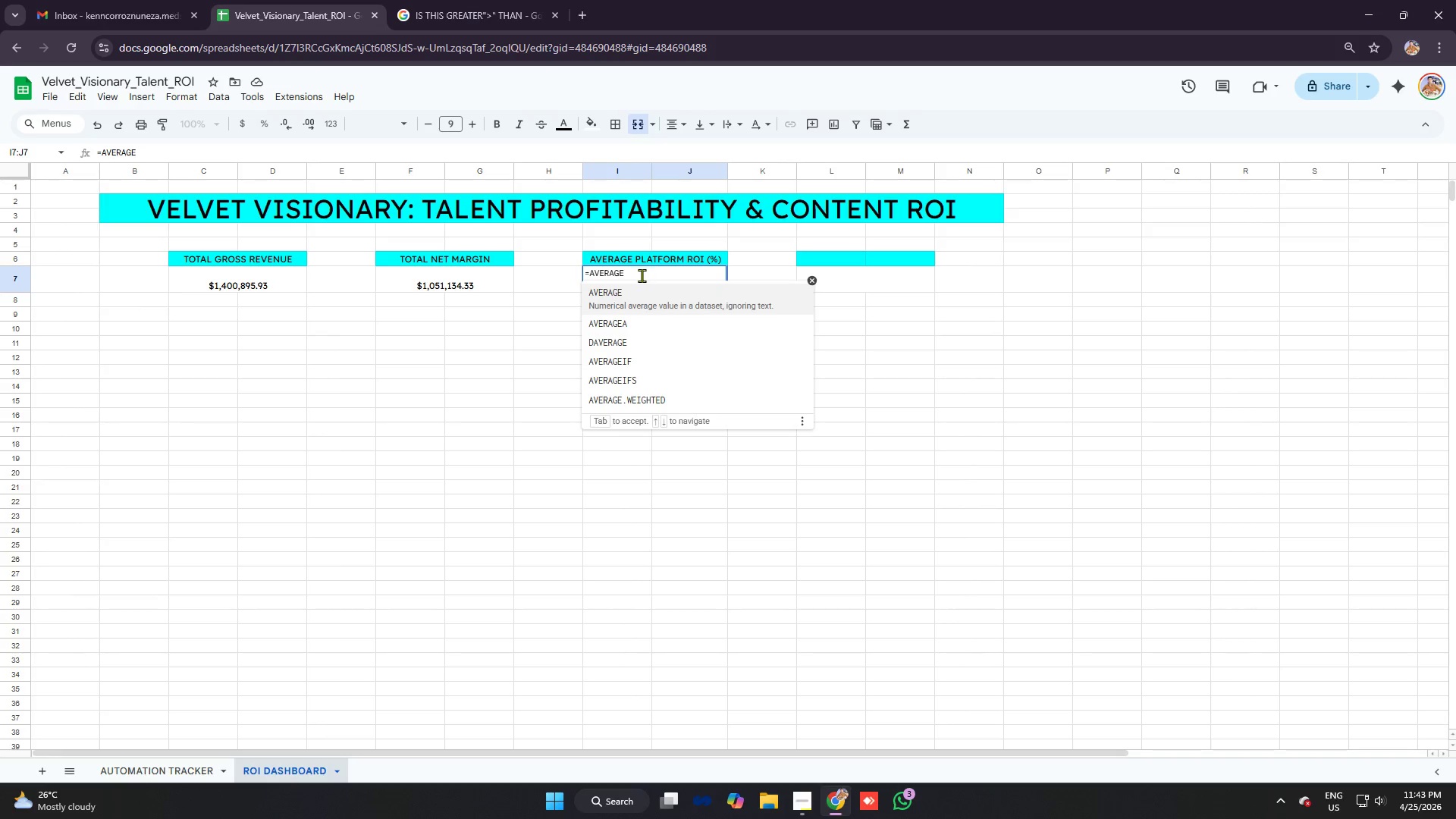 
key(Tab)
 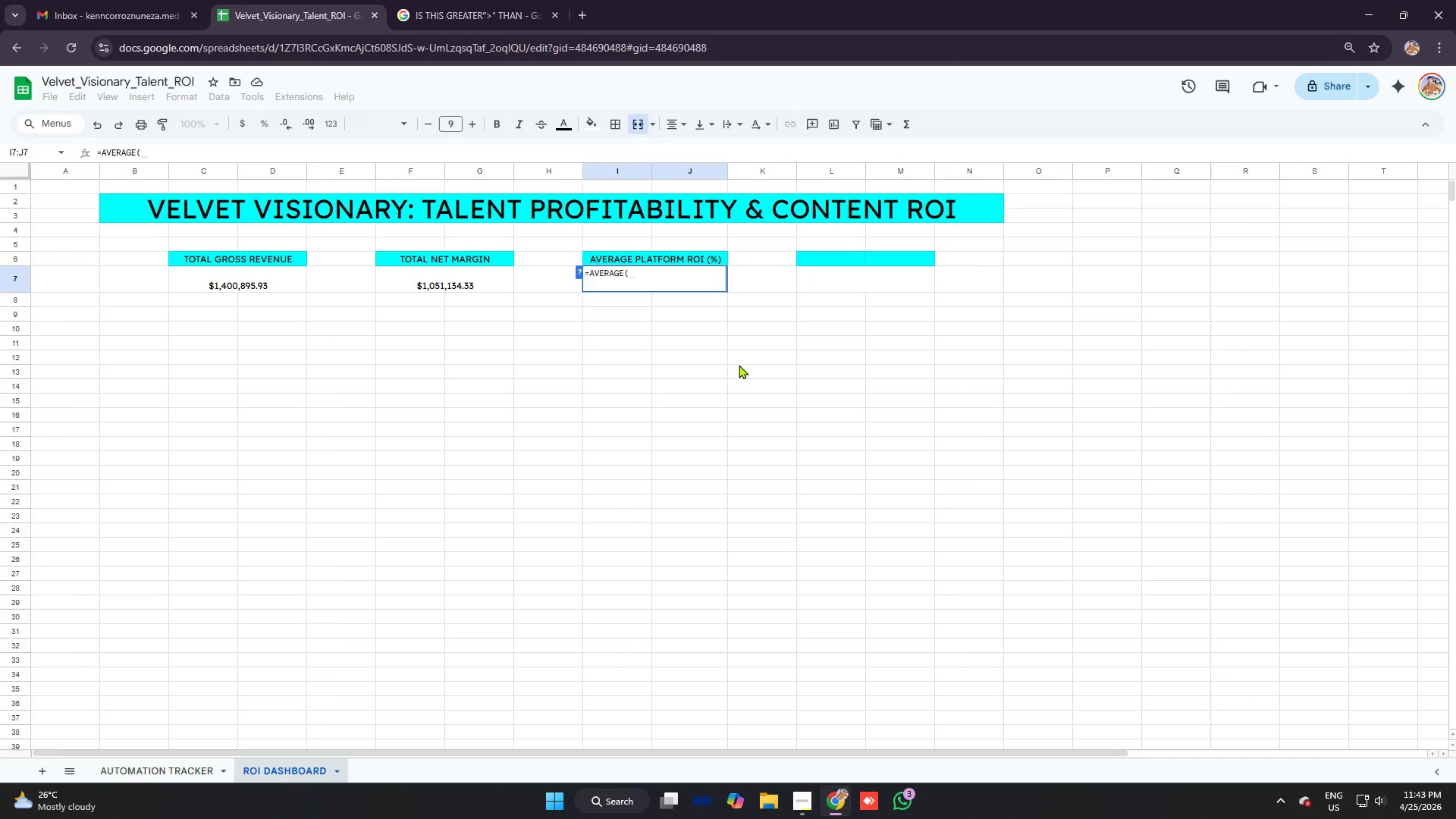 
type('automation tracker'!lk:)
key(Backspace)
key(Backspace)
type(:k)
 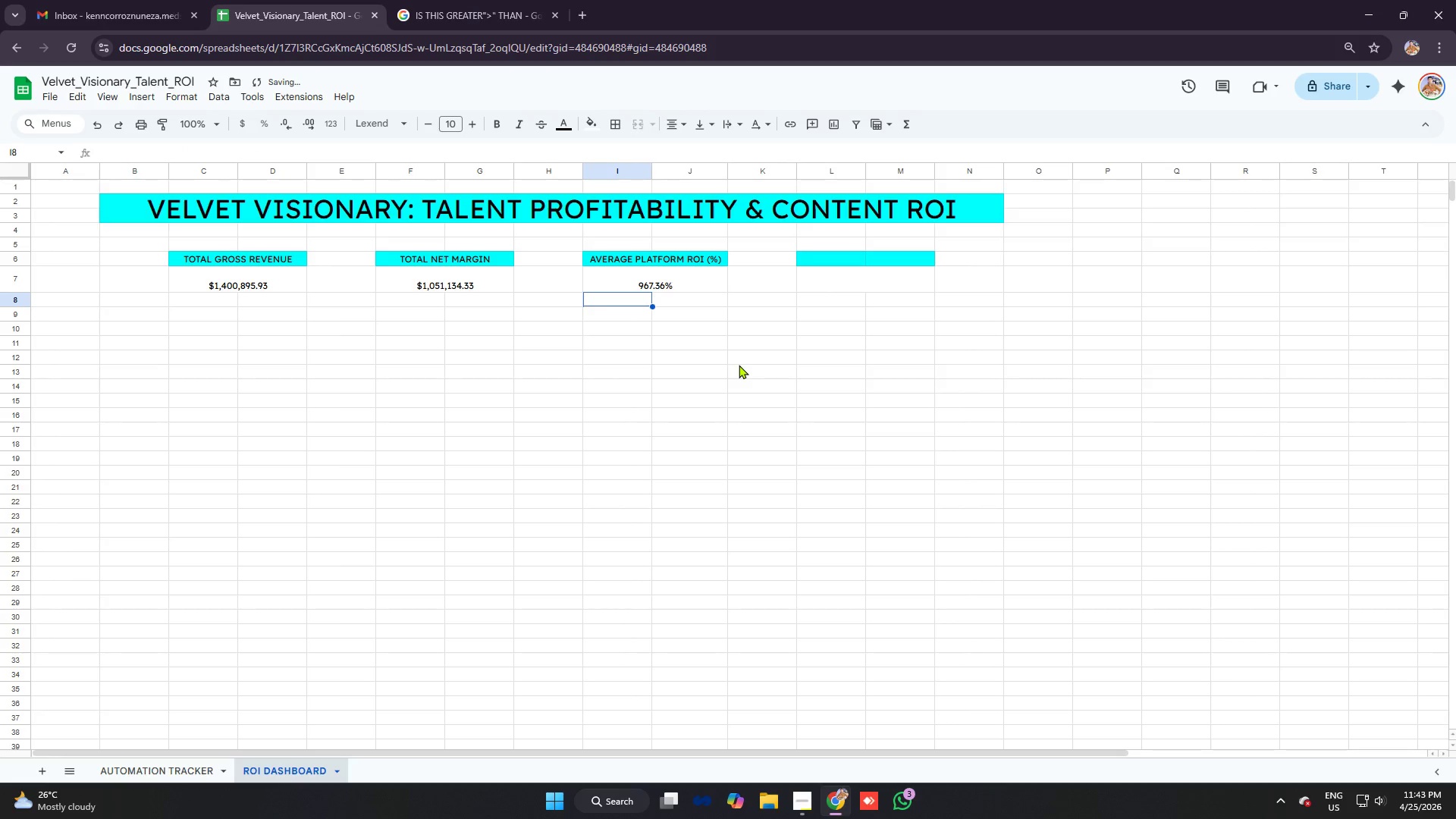 
 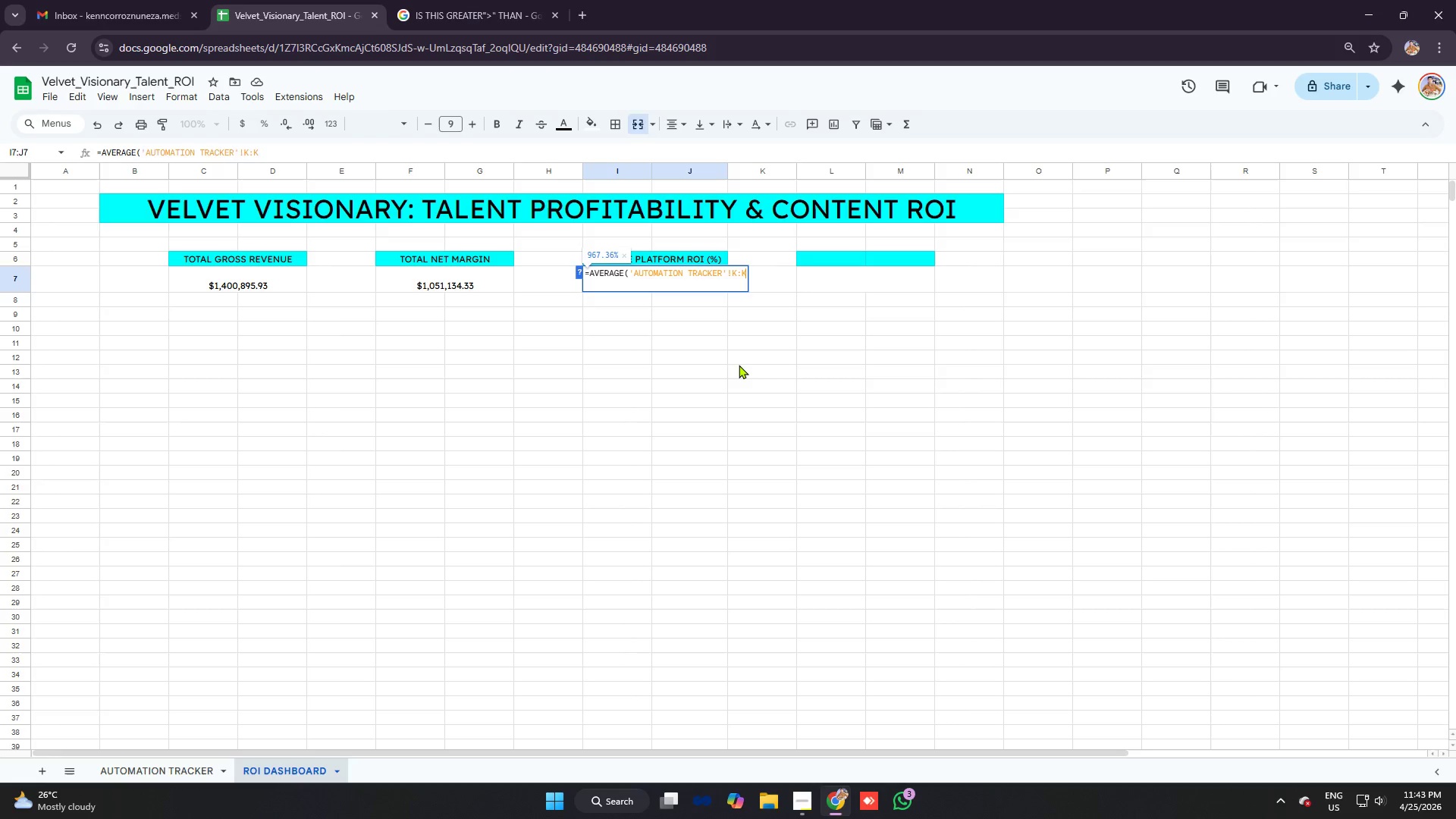 
key(Enter)
 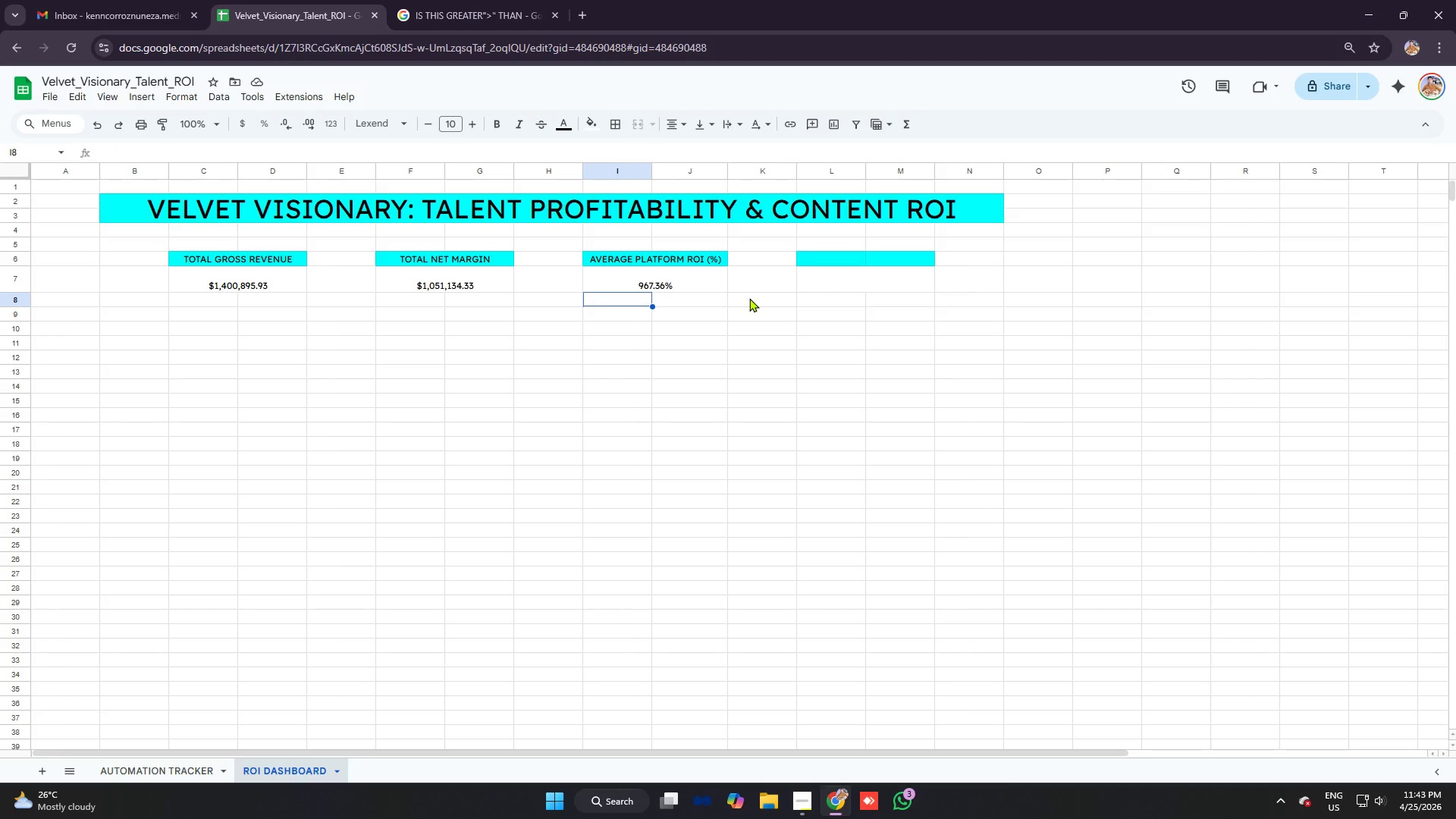 
wait(7.2)
 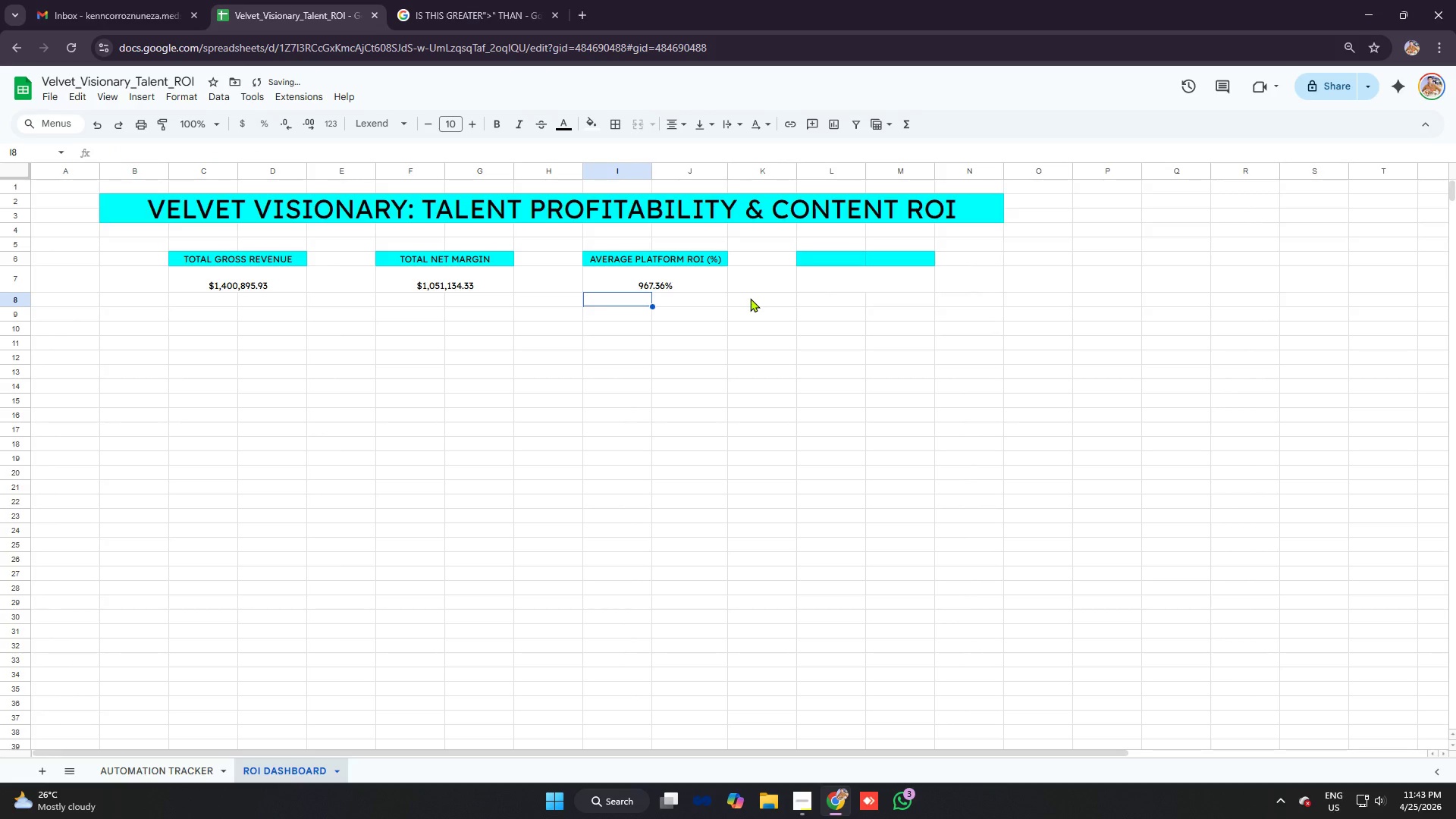 
left_click([684, 281])
 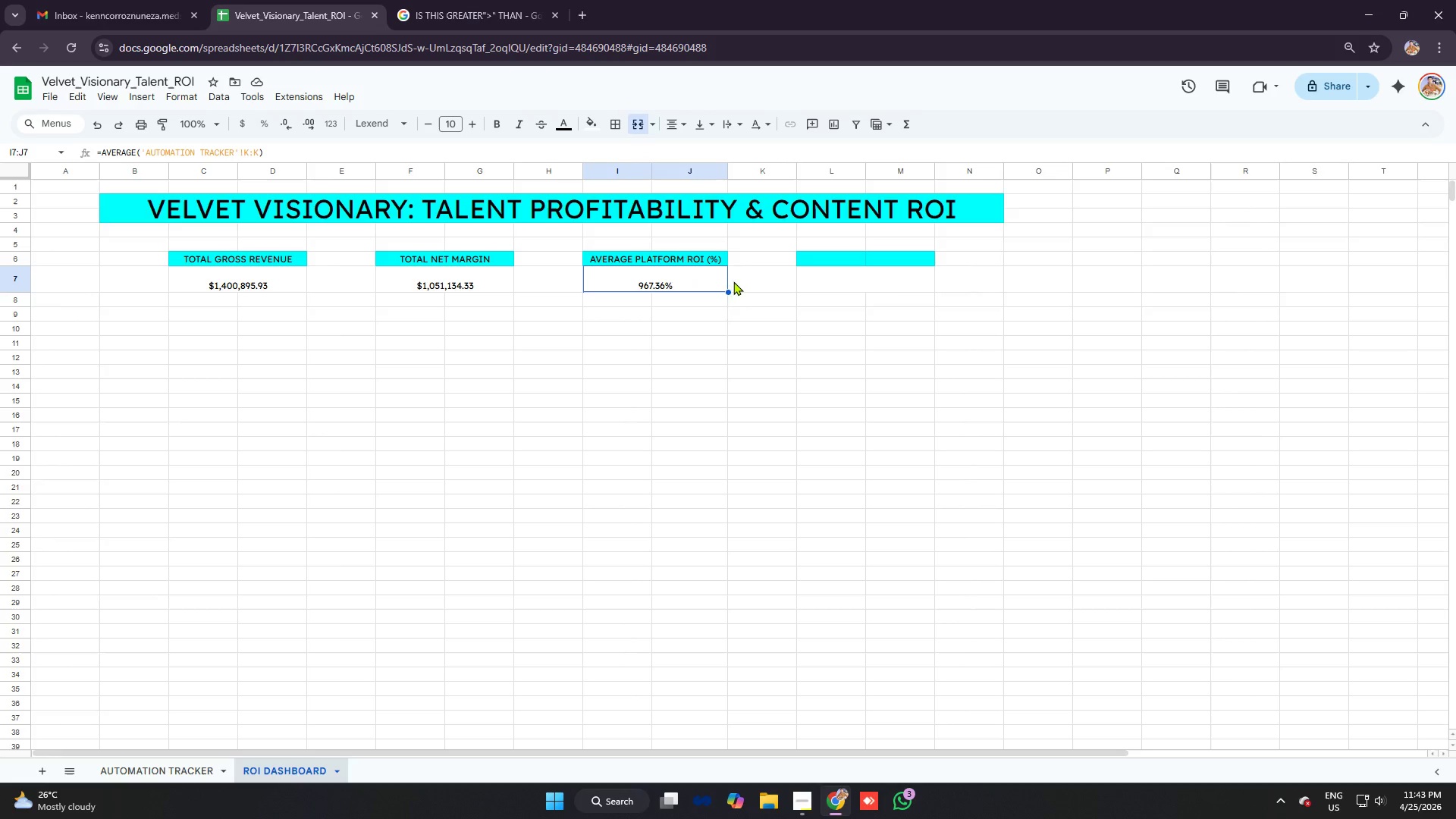 
left_click([885, 276])
 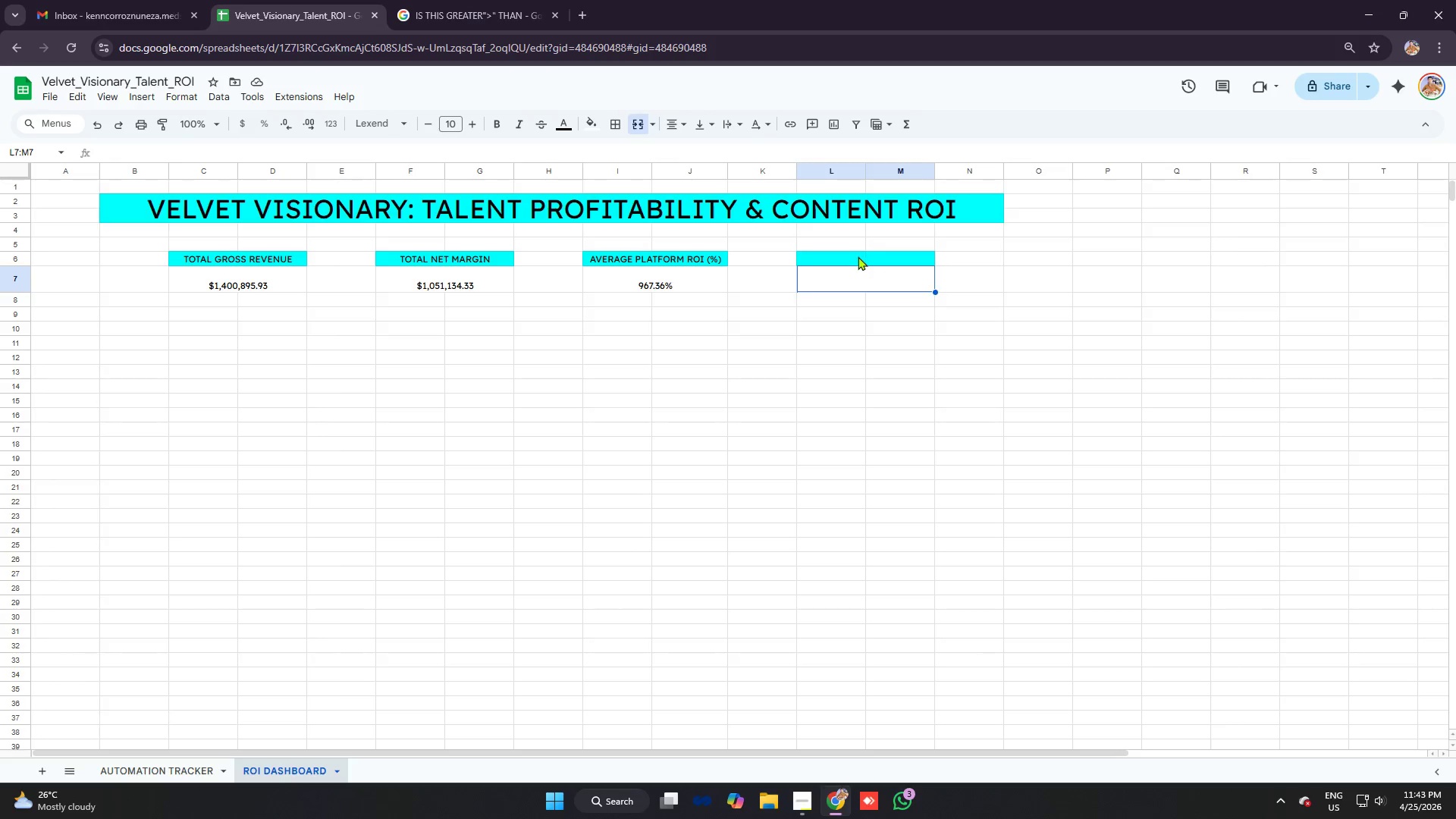 
left_click_drag(start_coordinate=[857, 256], to_coordinate=[888, 256])
 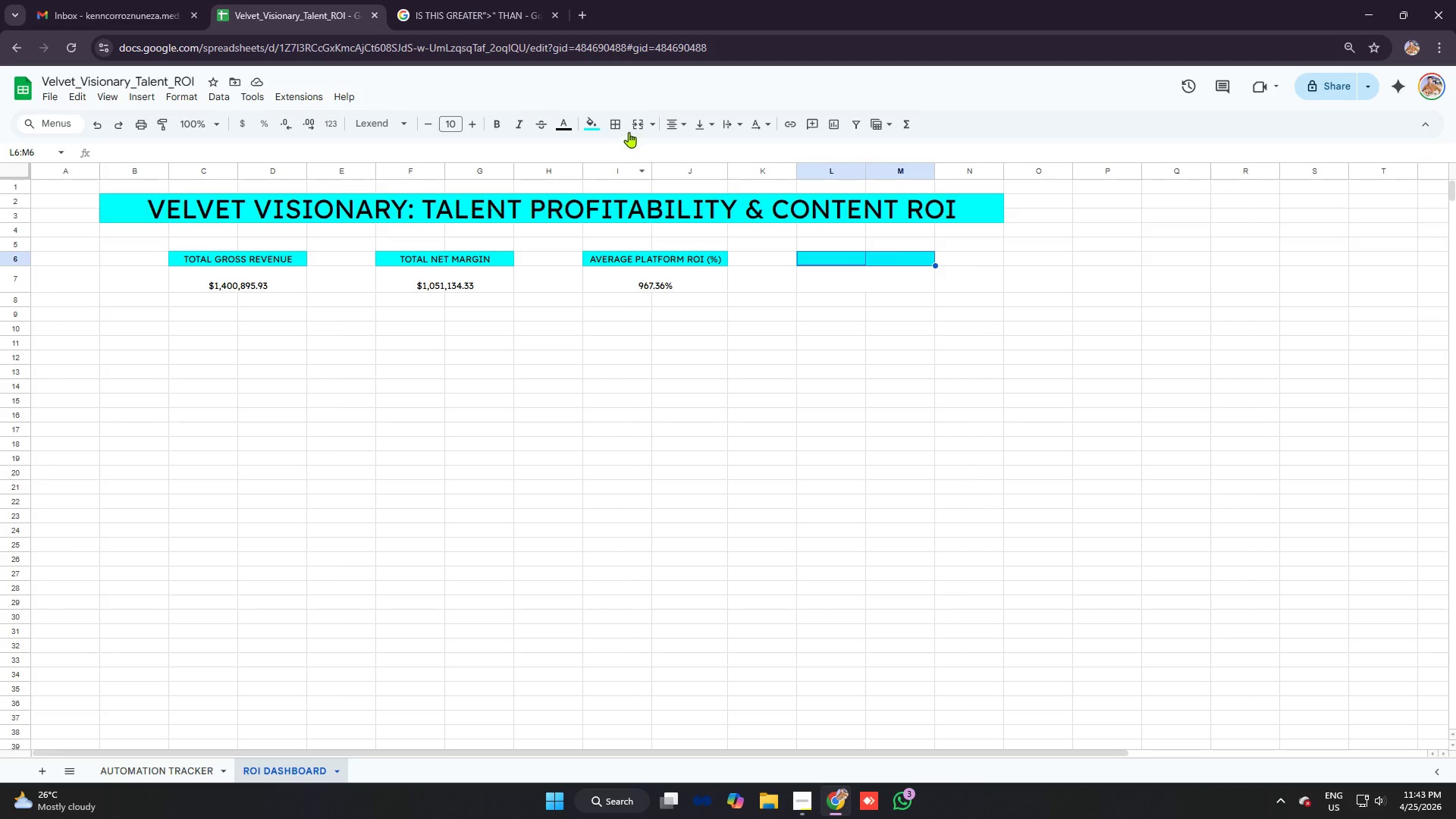 
left_click([636, 126])
 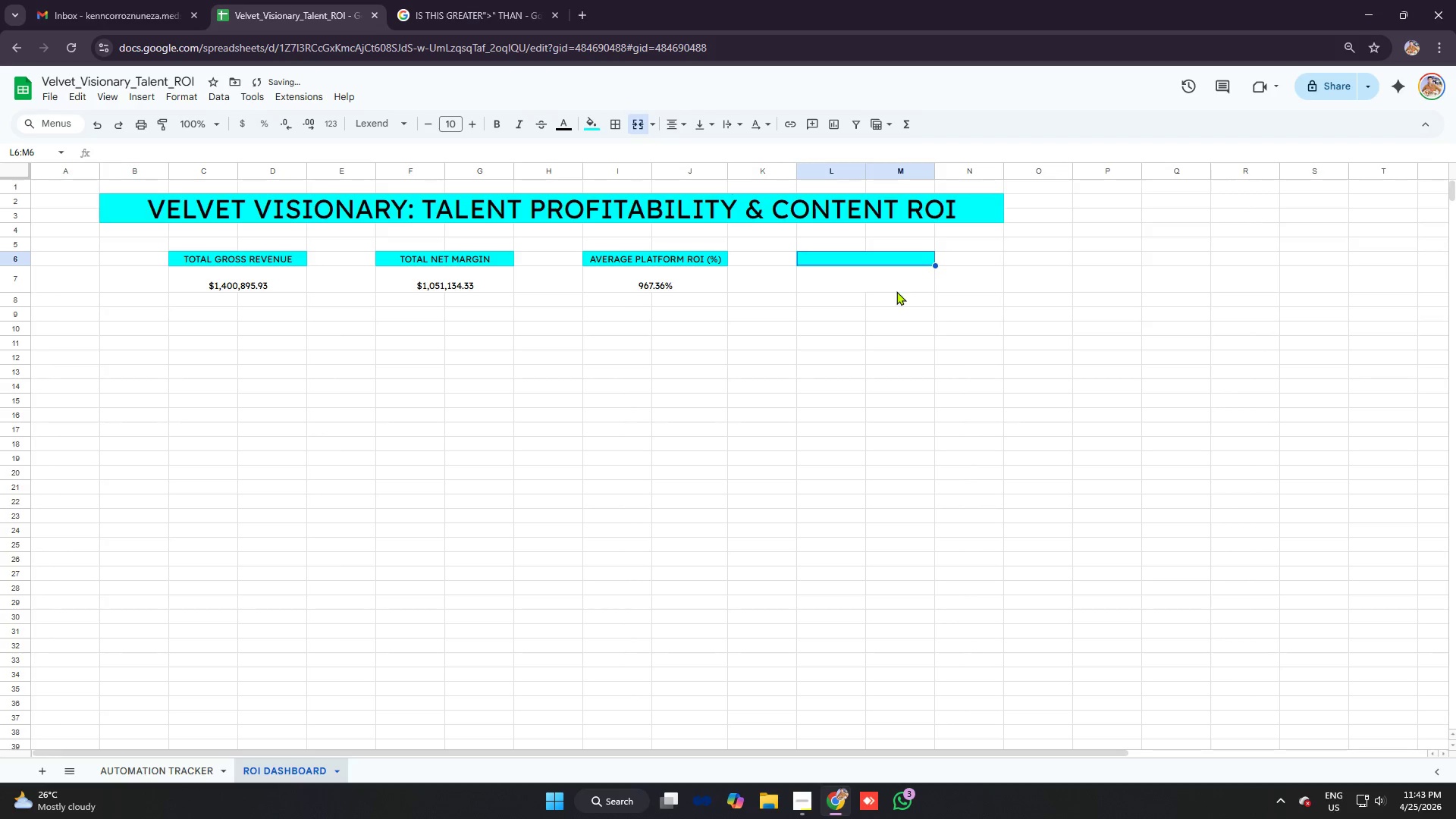 
left_click([936, 316])
 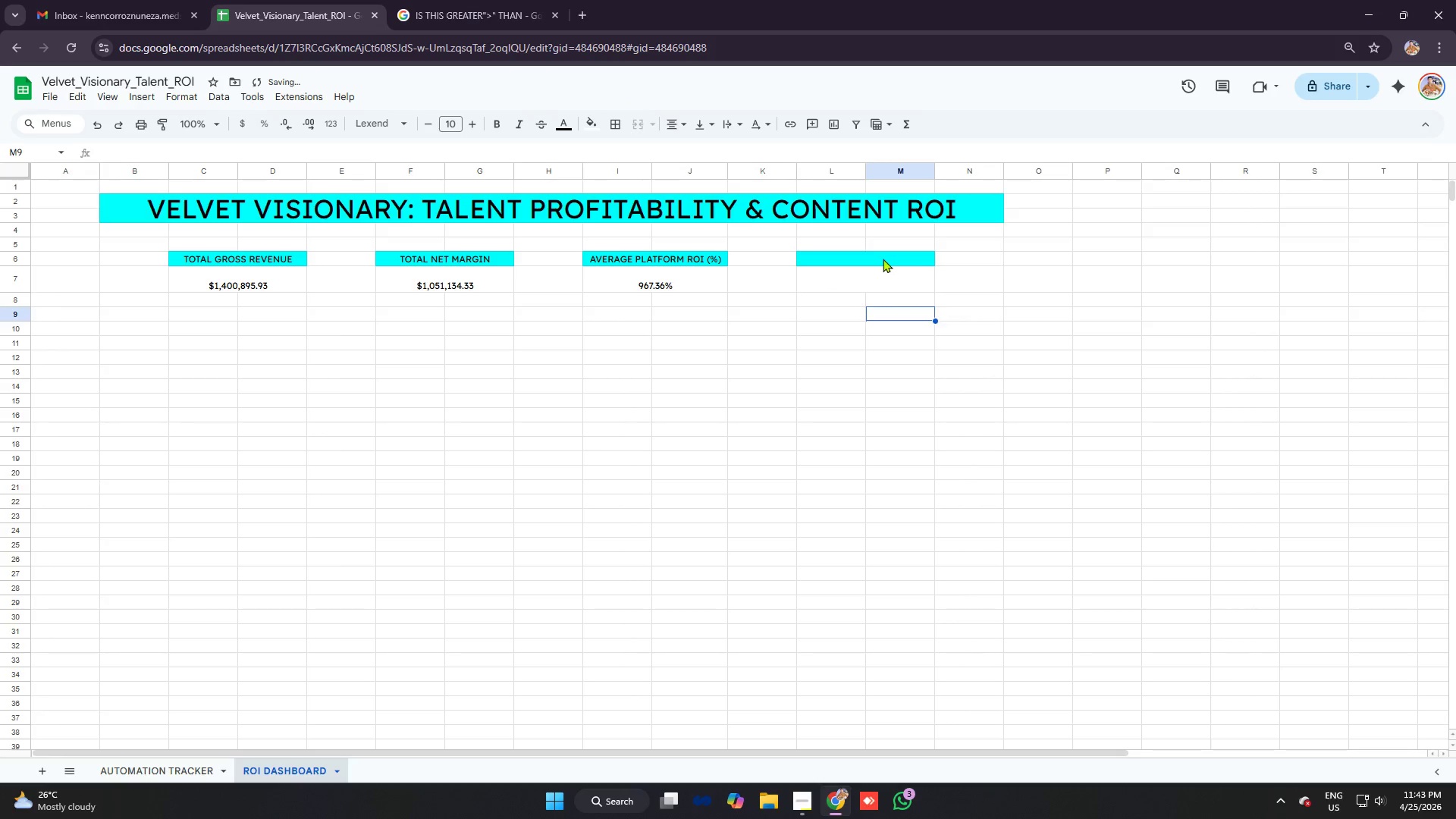 
left_click([883, 259])
 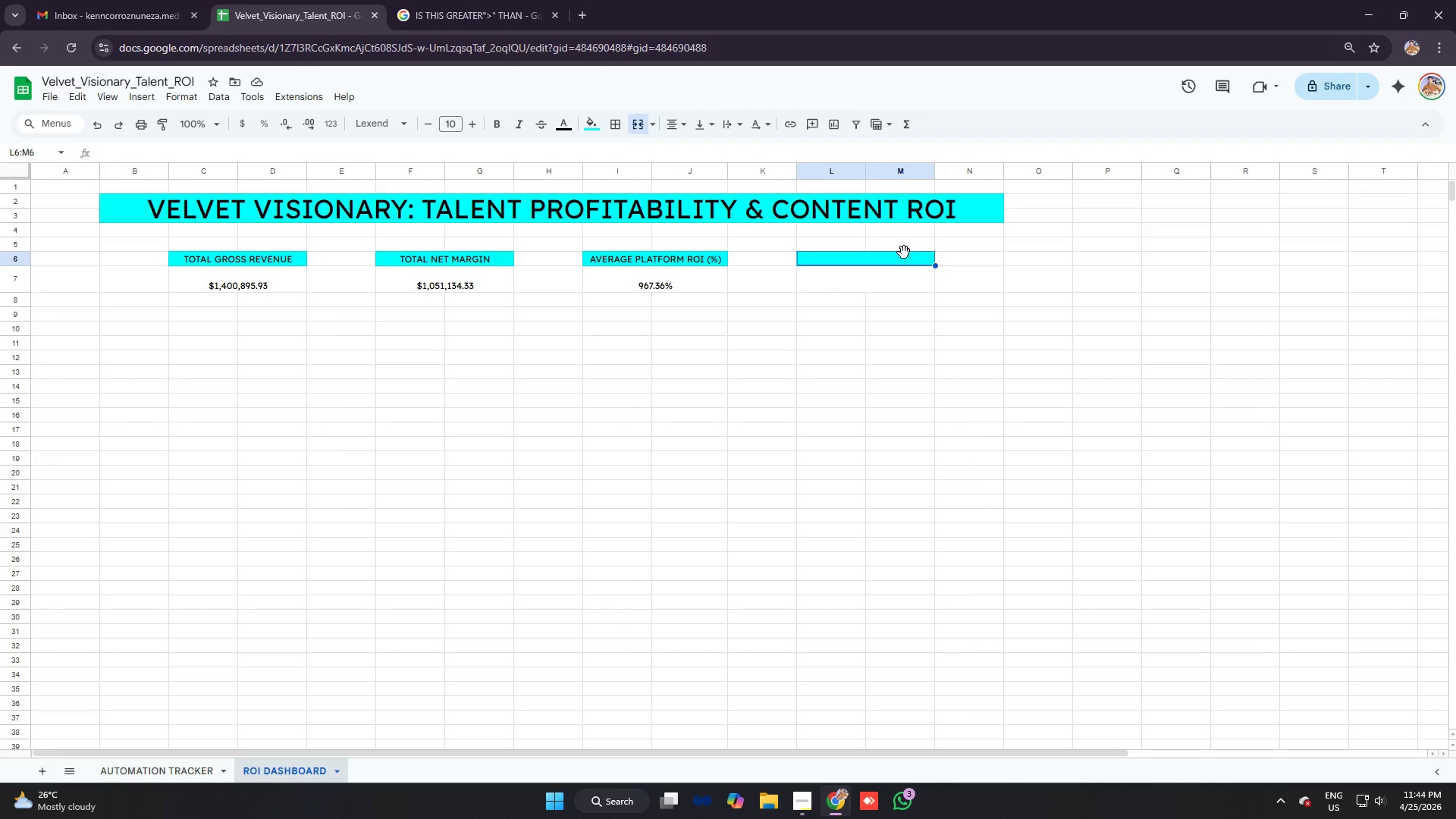 
wait(10.81)
 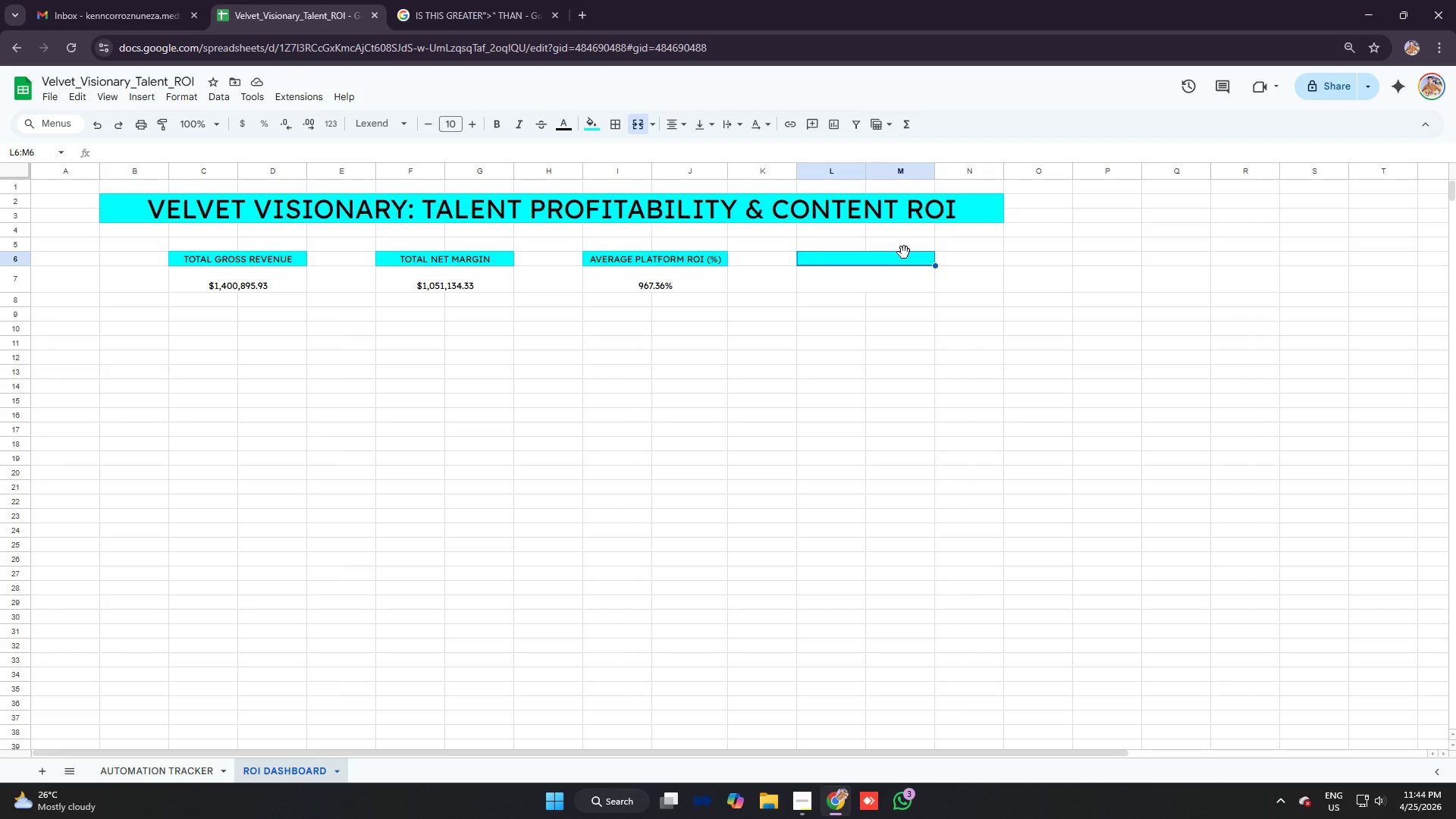 
type(12-month revenue trend)
 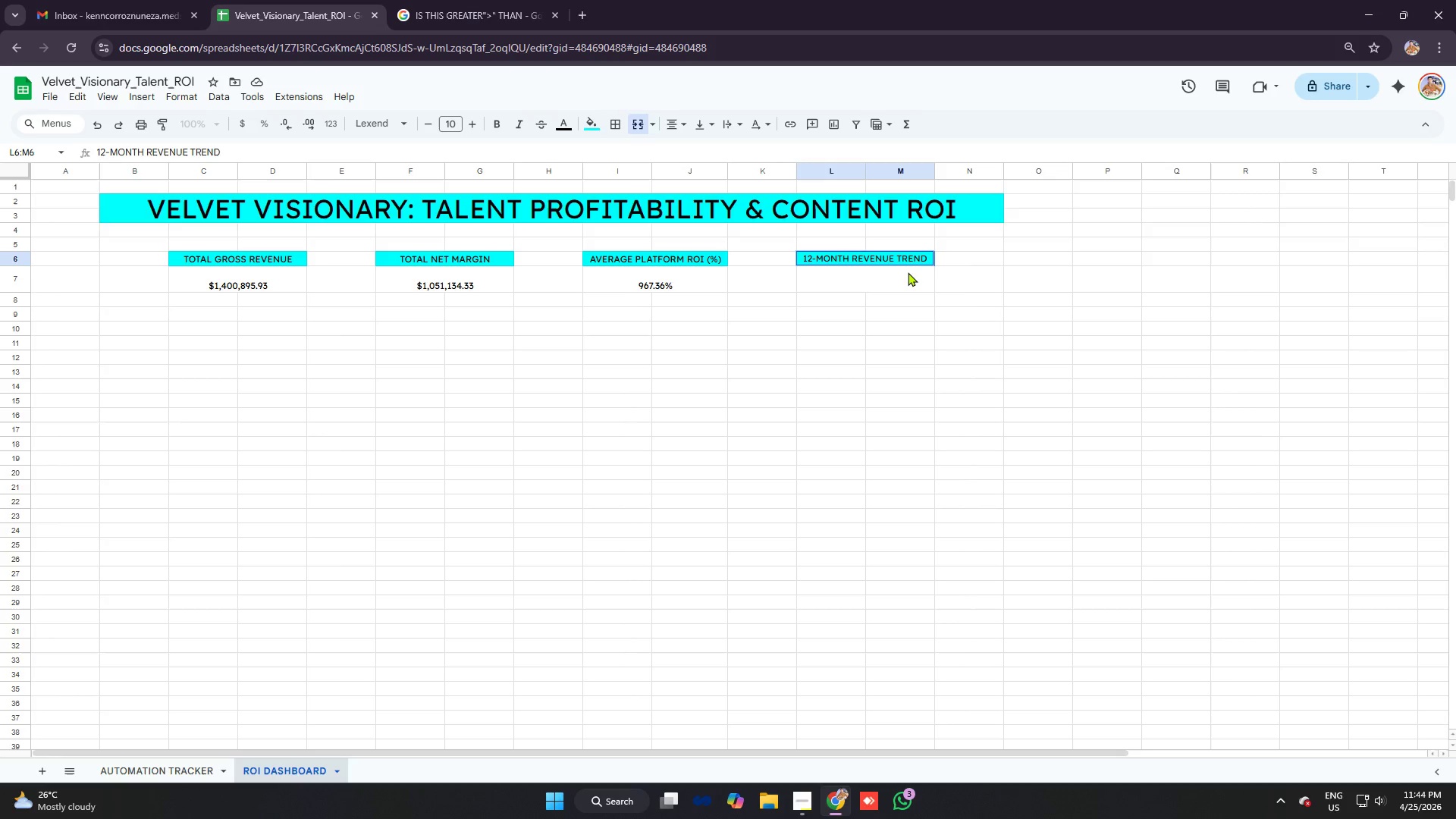 
key(Enter)
 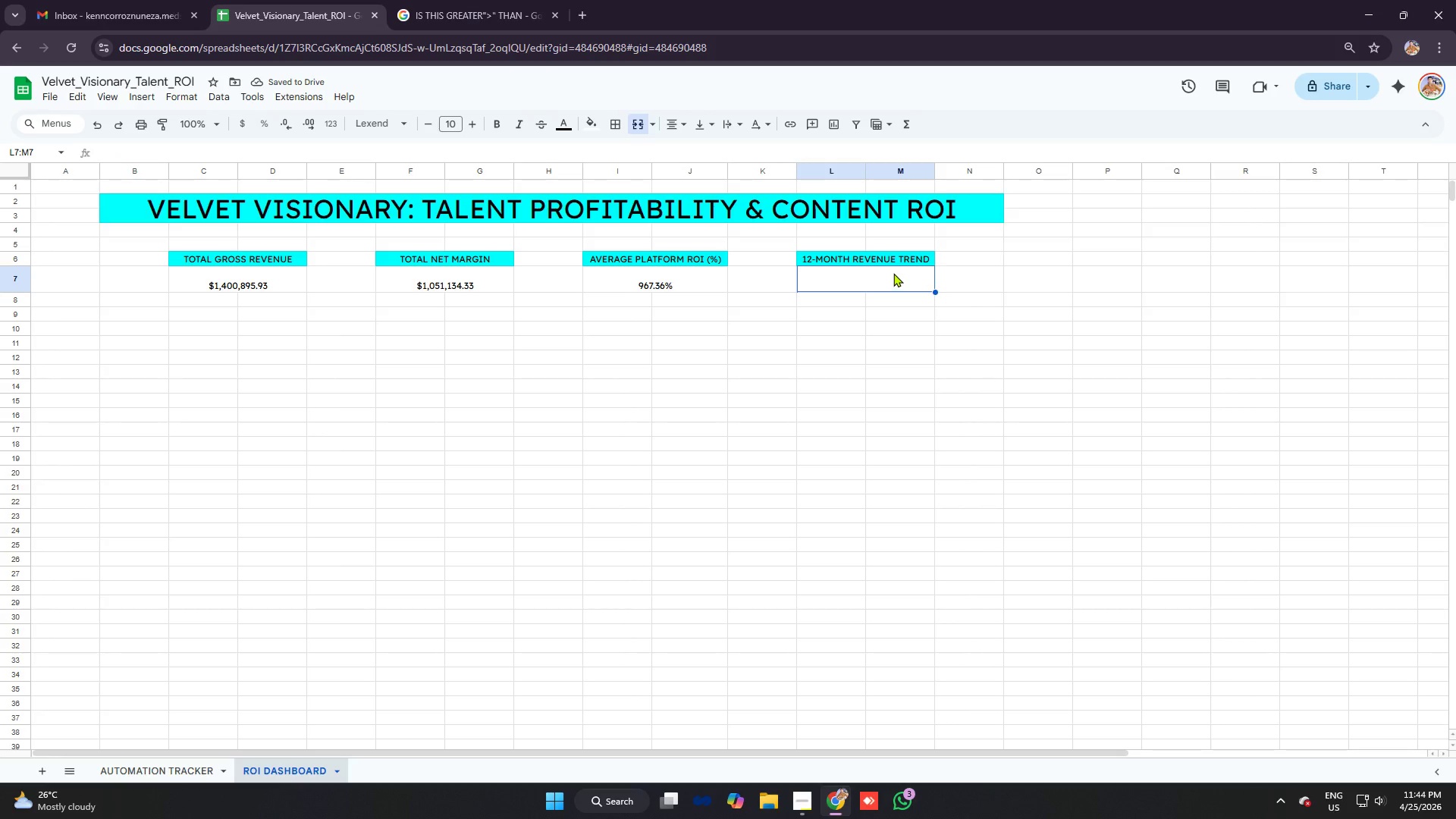 
wait(8.91)
 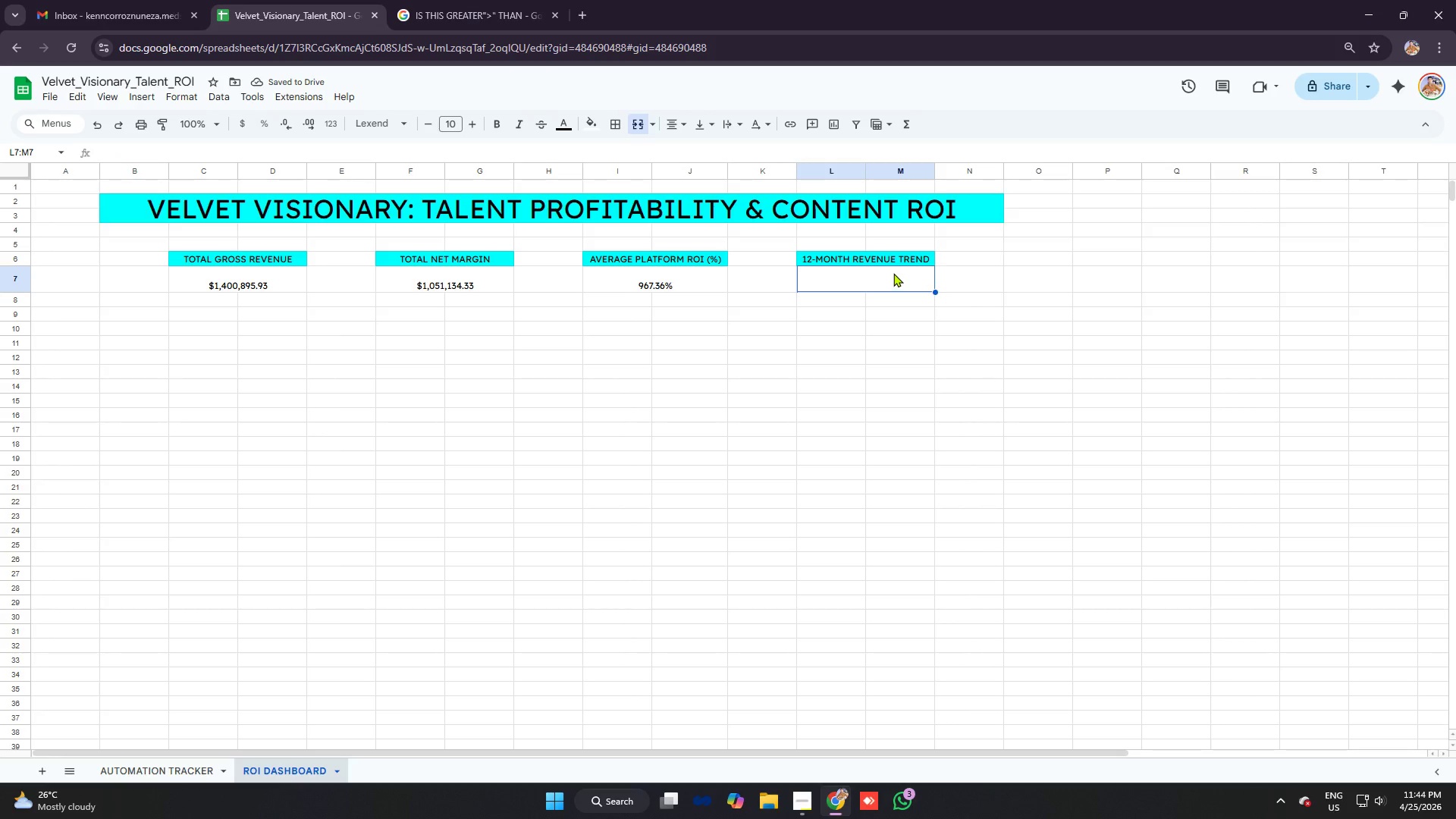 
left_click_drag(start_coordinate=[213, 281], to_coordinate=[812, 290])
 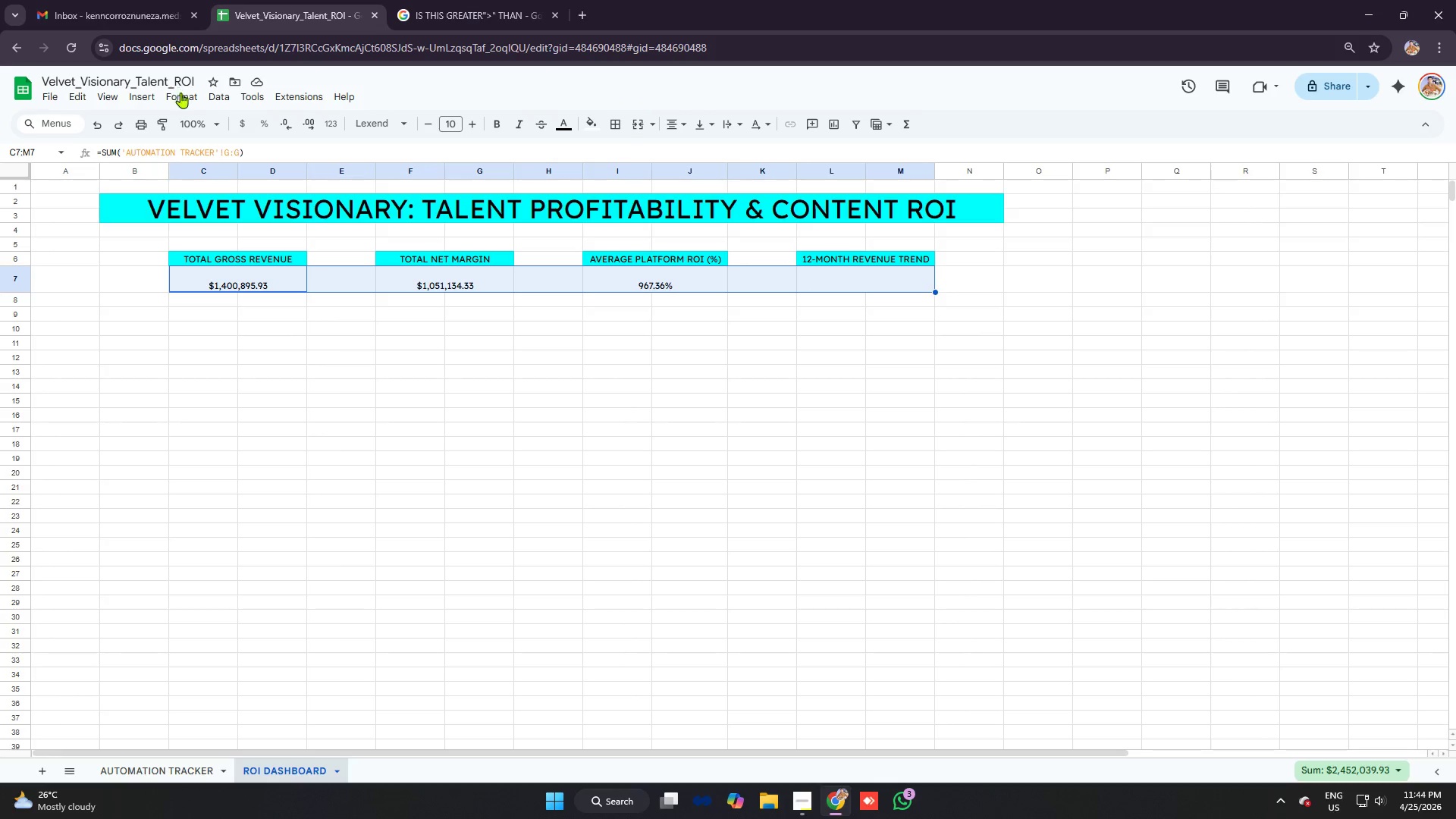 
double_click([183, 99])
 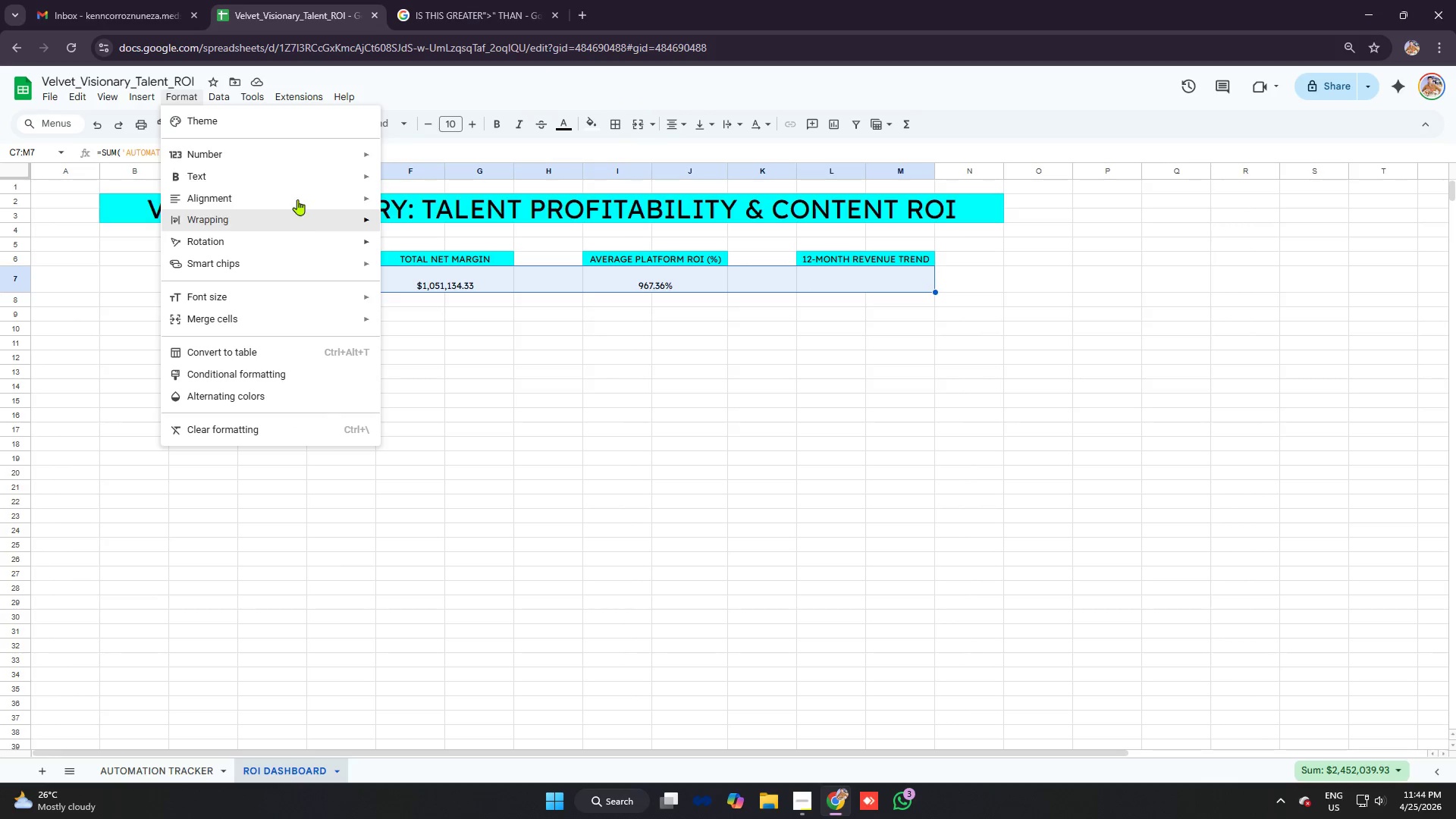 
left_click([297, 199])
 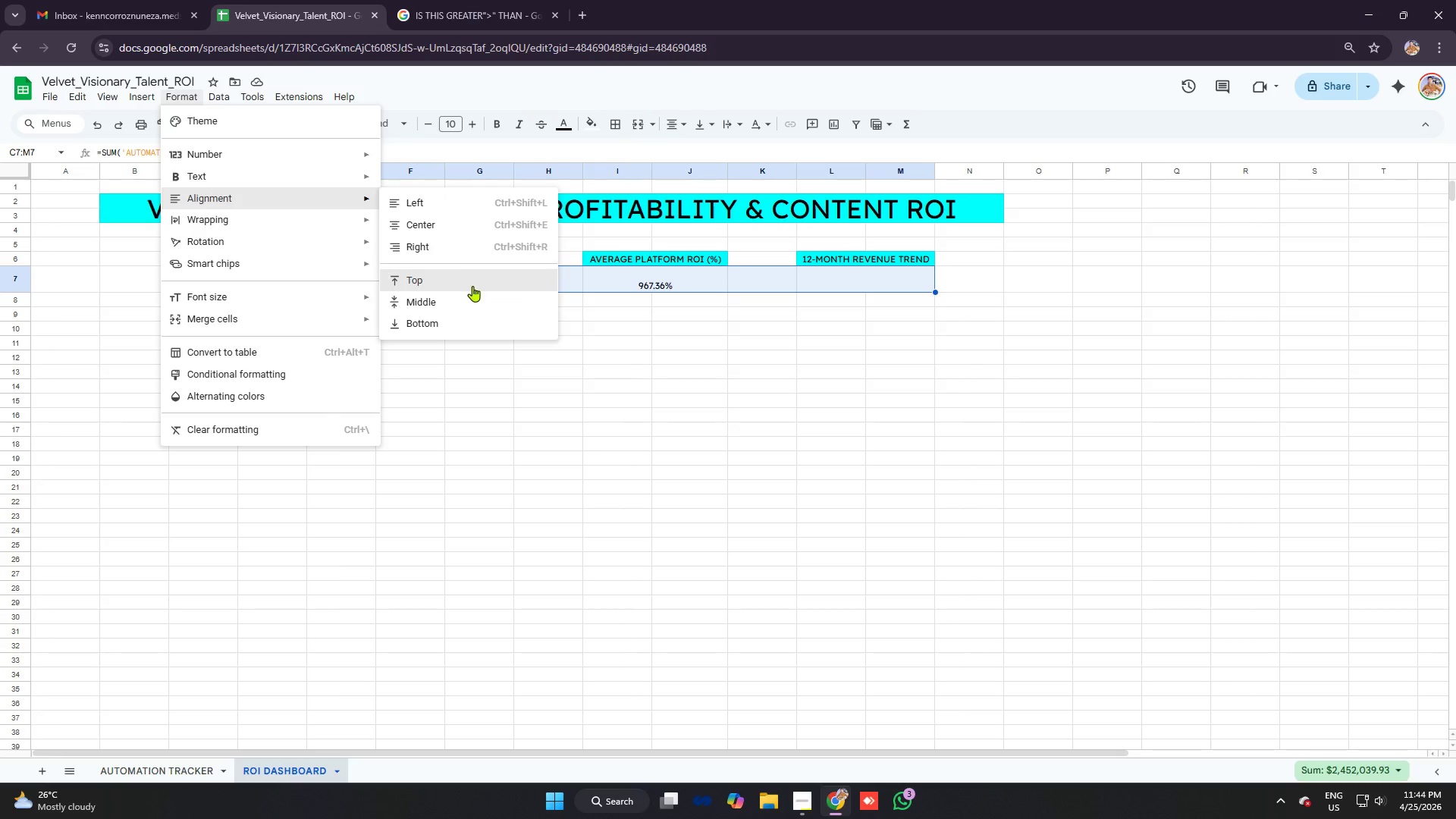 
left_click([470, 294])
 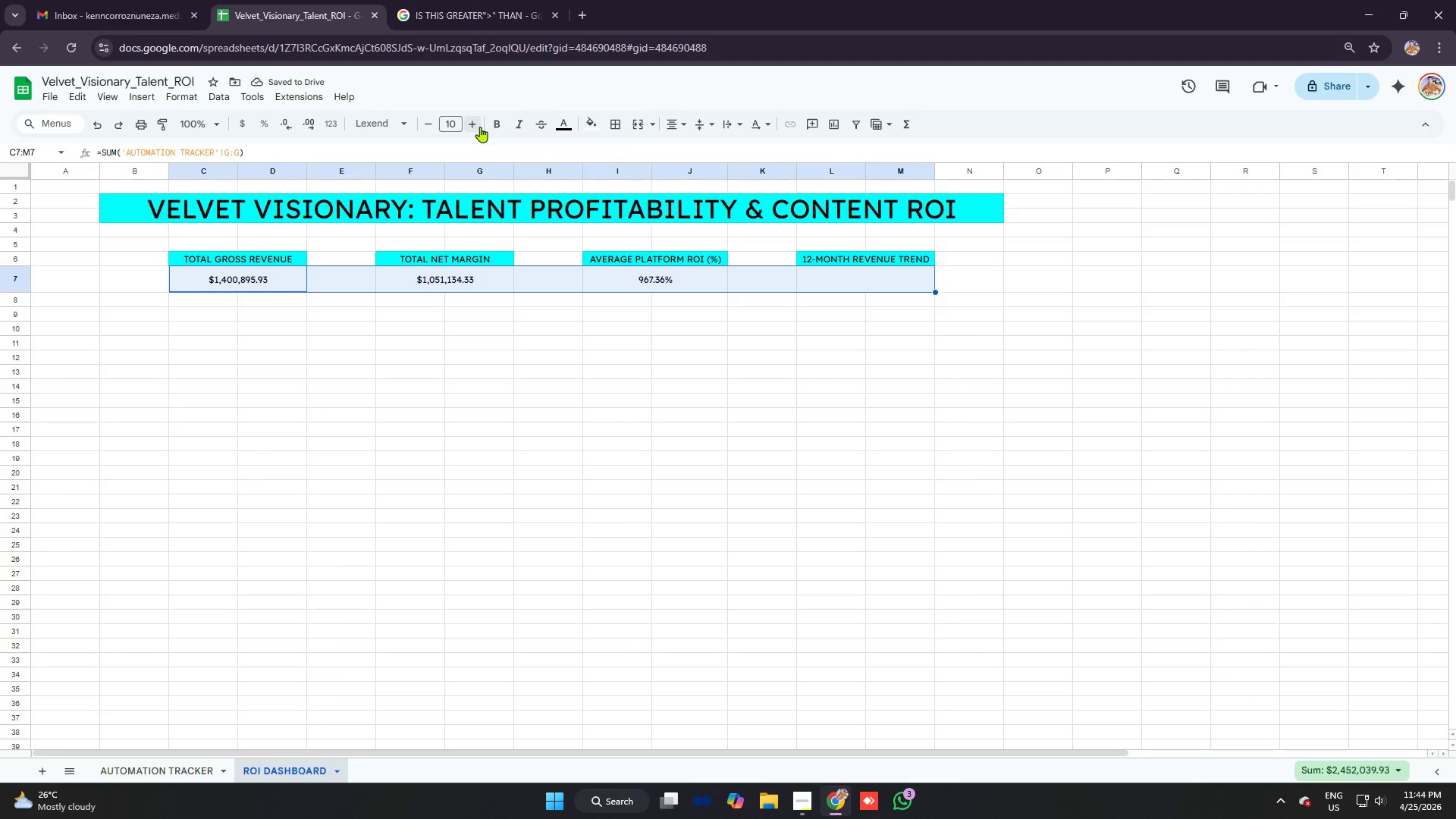 
double_click([474, 121])
 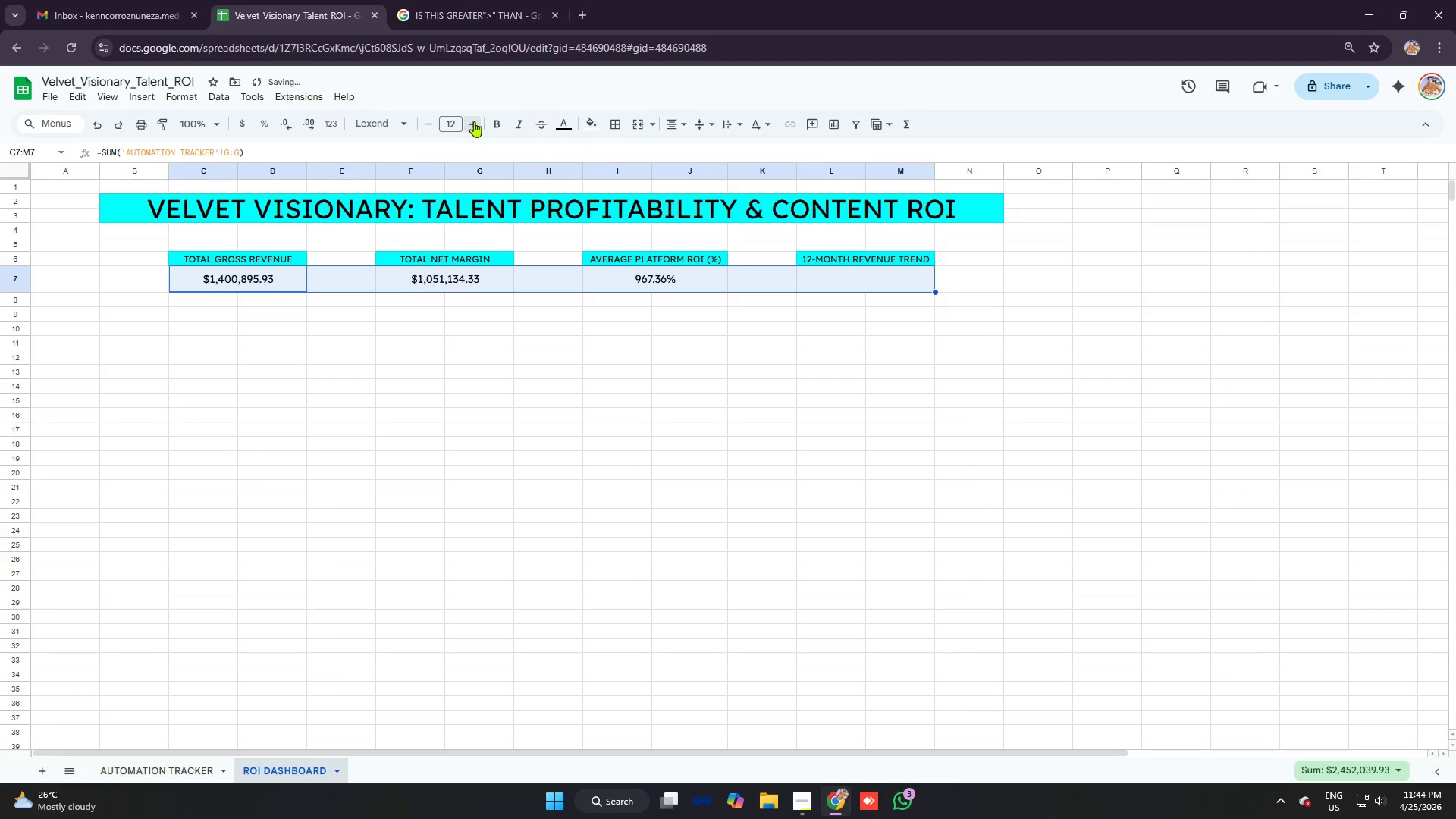 
triple_click([474, 121])
 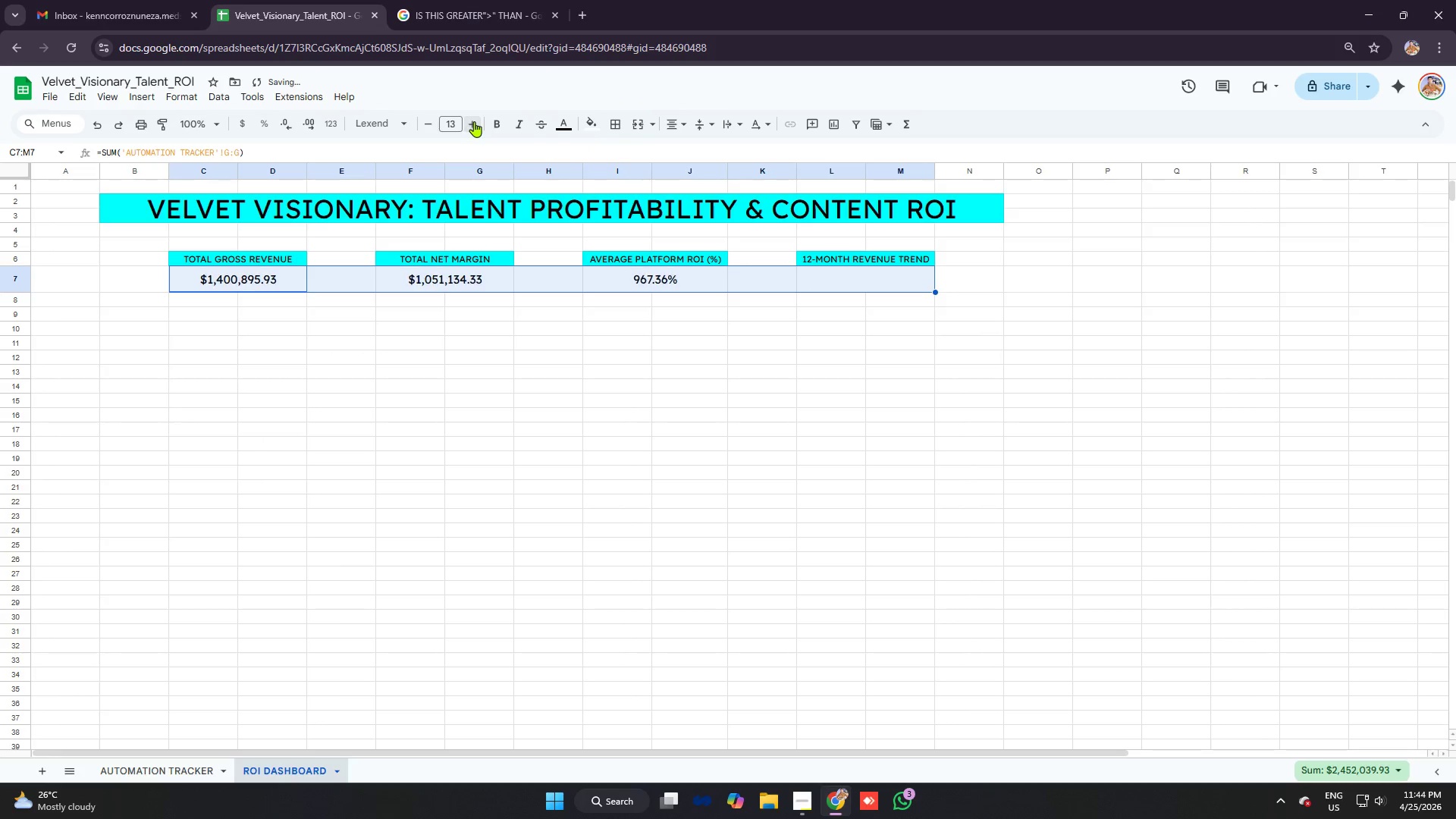 
triple_click([474, 121])
 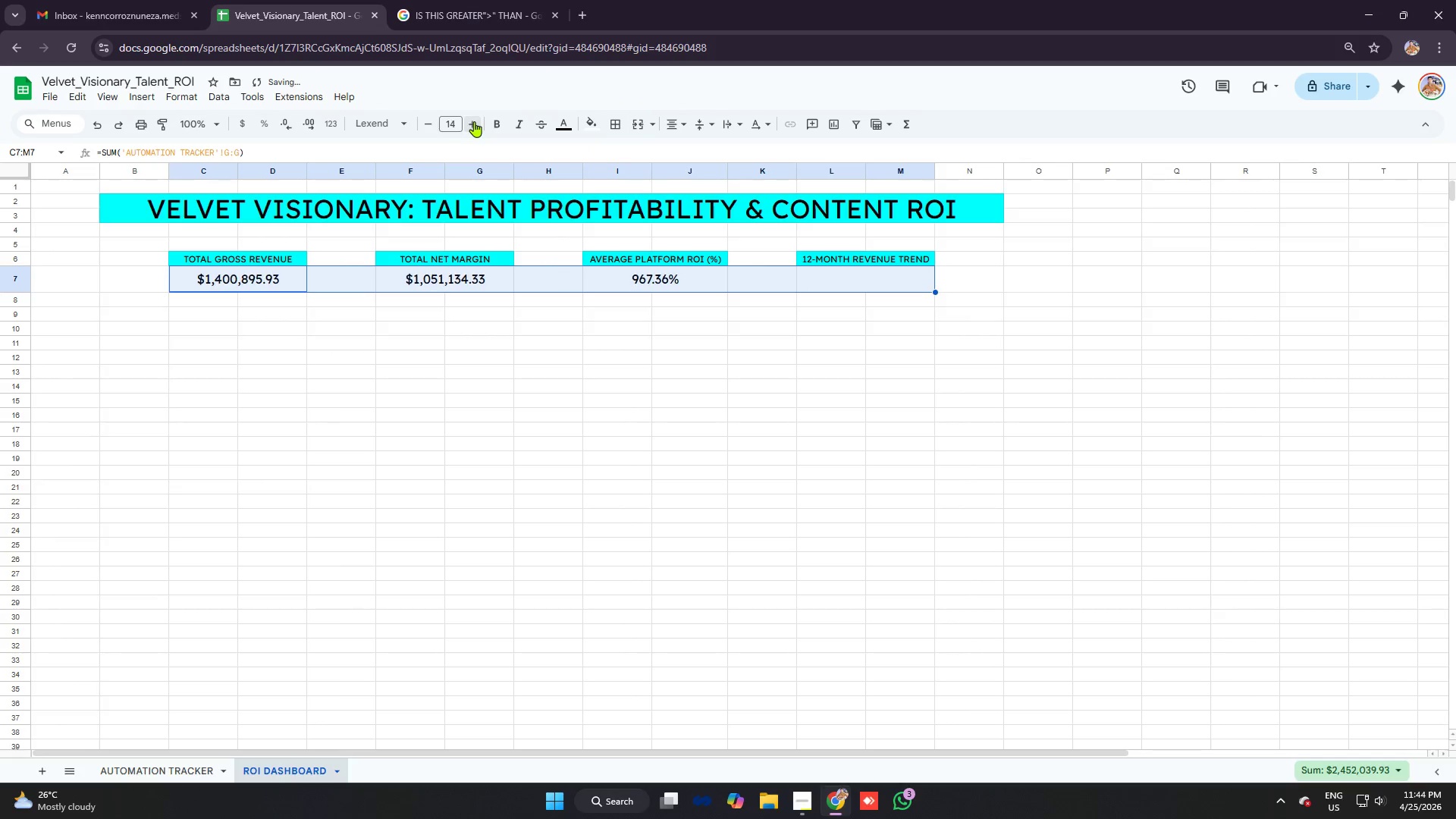 
triple_click([474, 121])
 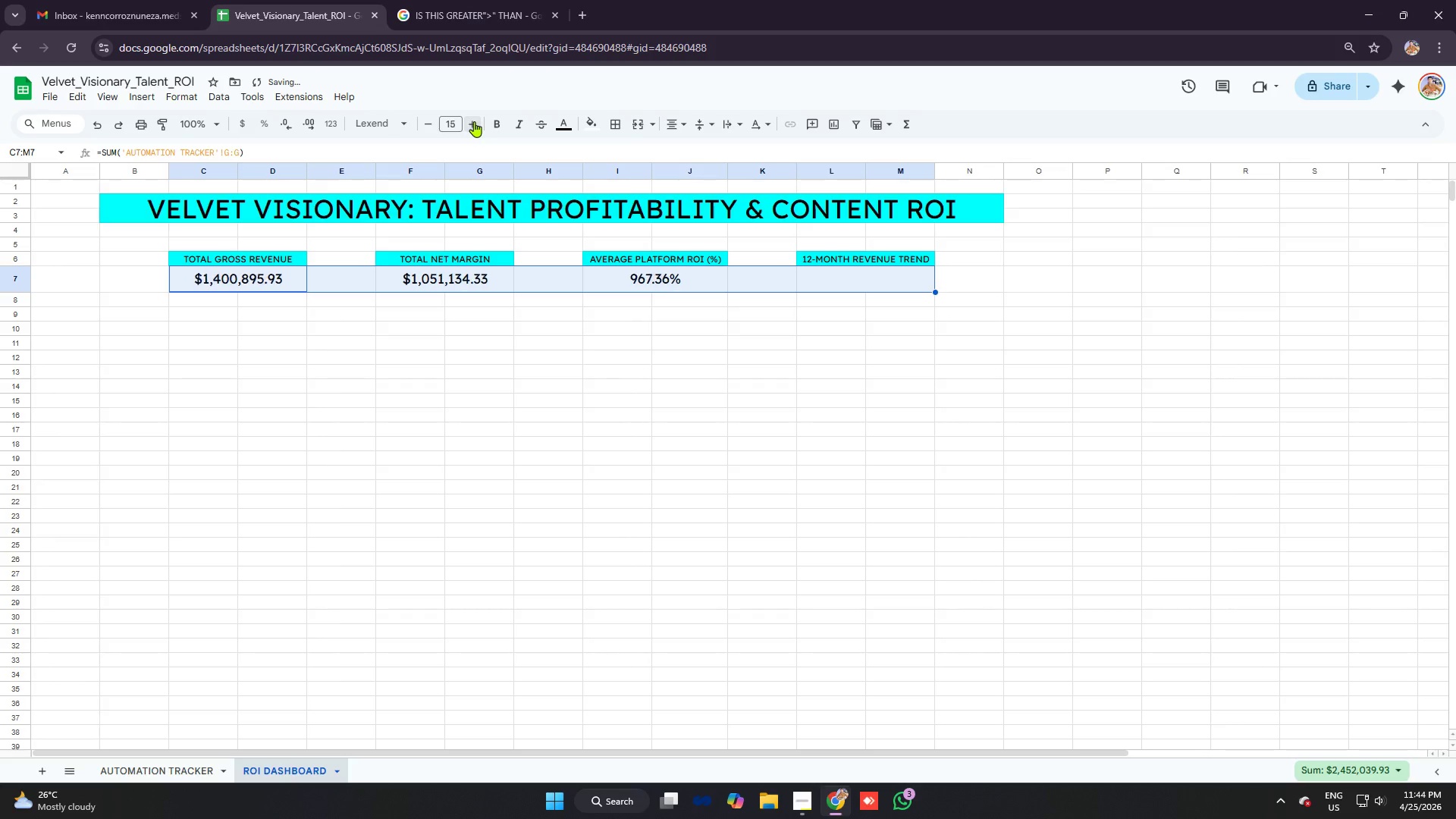 
triple_click([474, 121])
 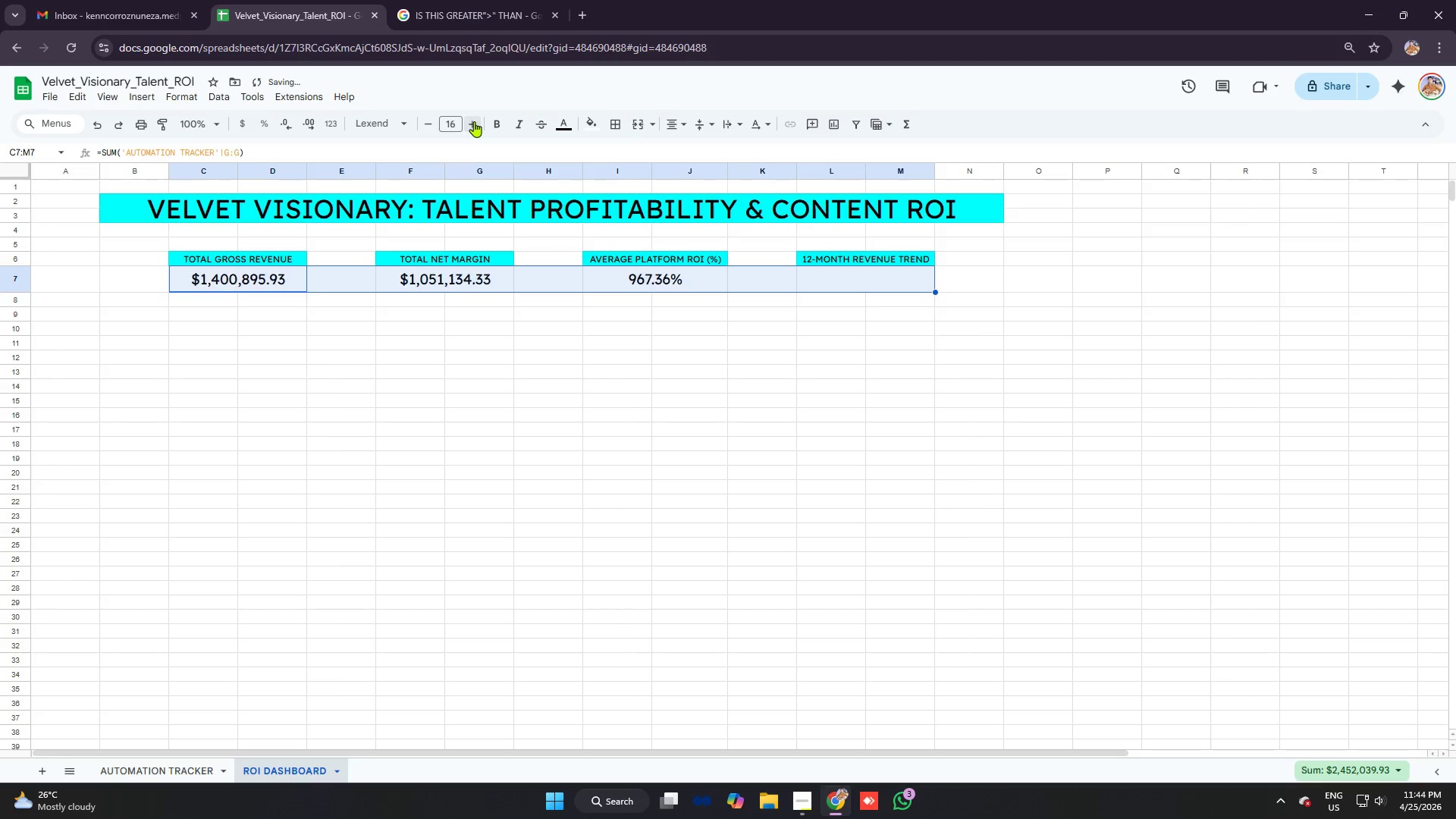 
triple_click([474, 121])
 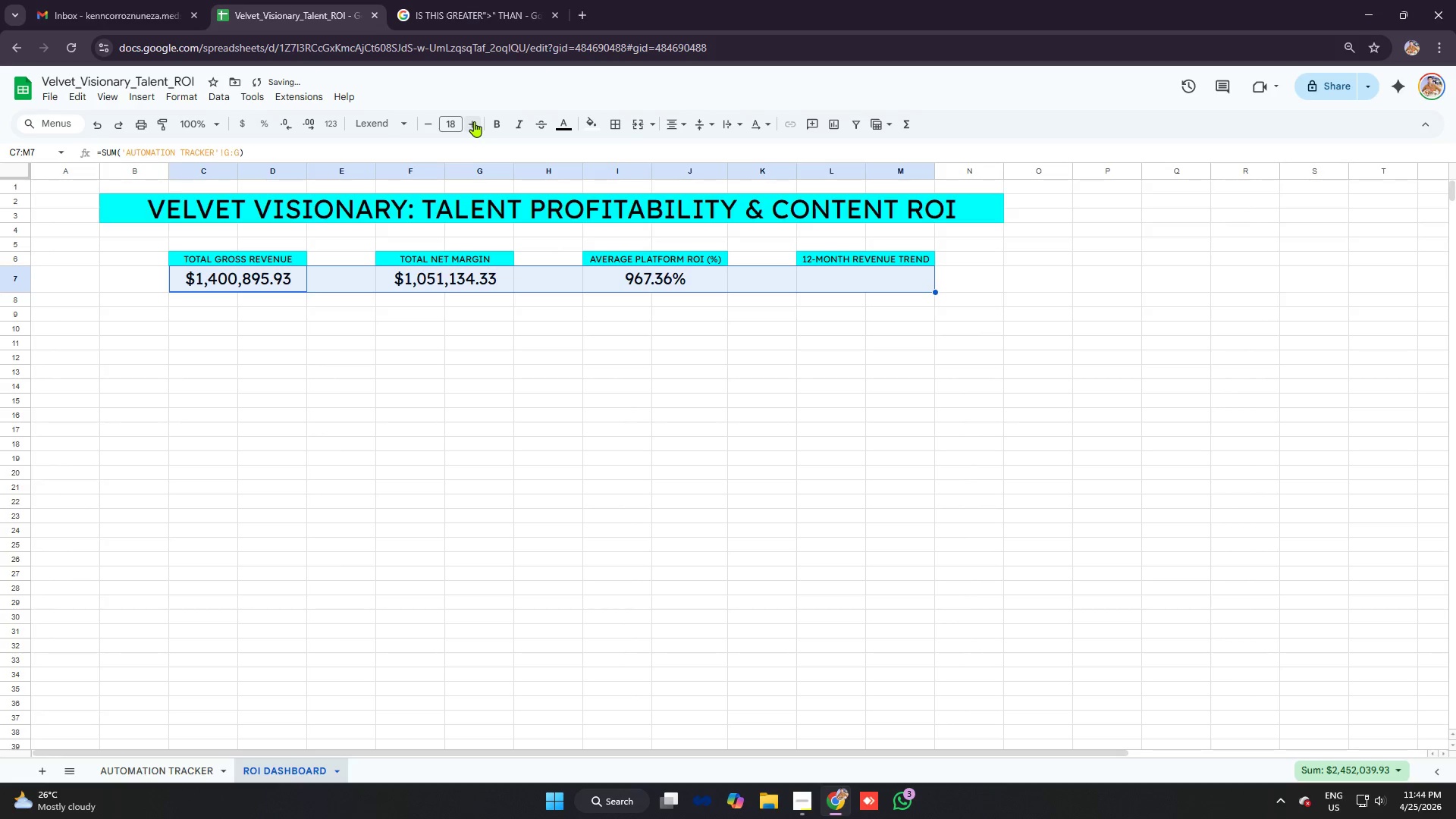 
double_click([474, 121])
 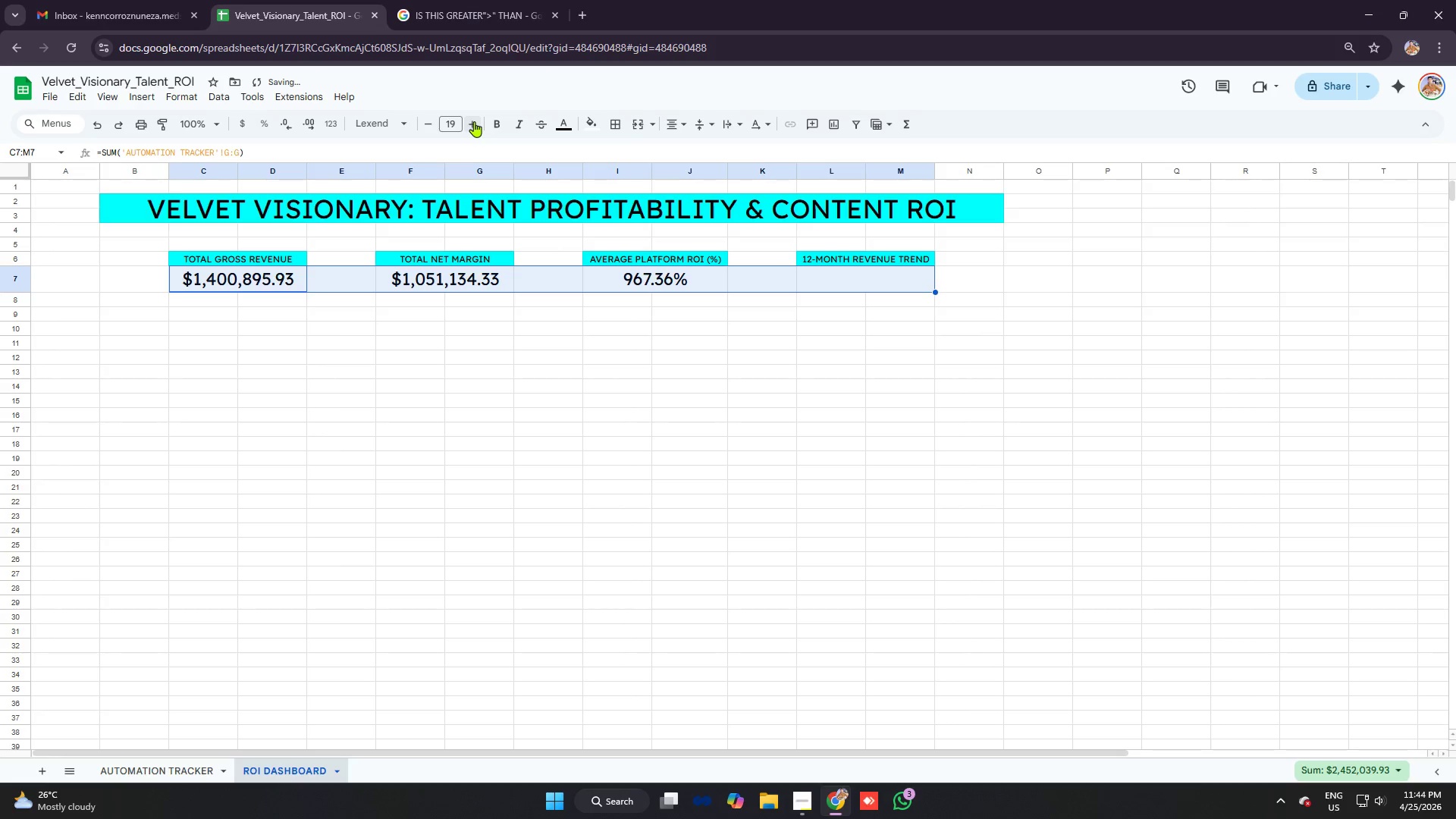 
left_click([474, 121])
 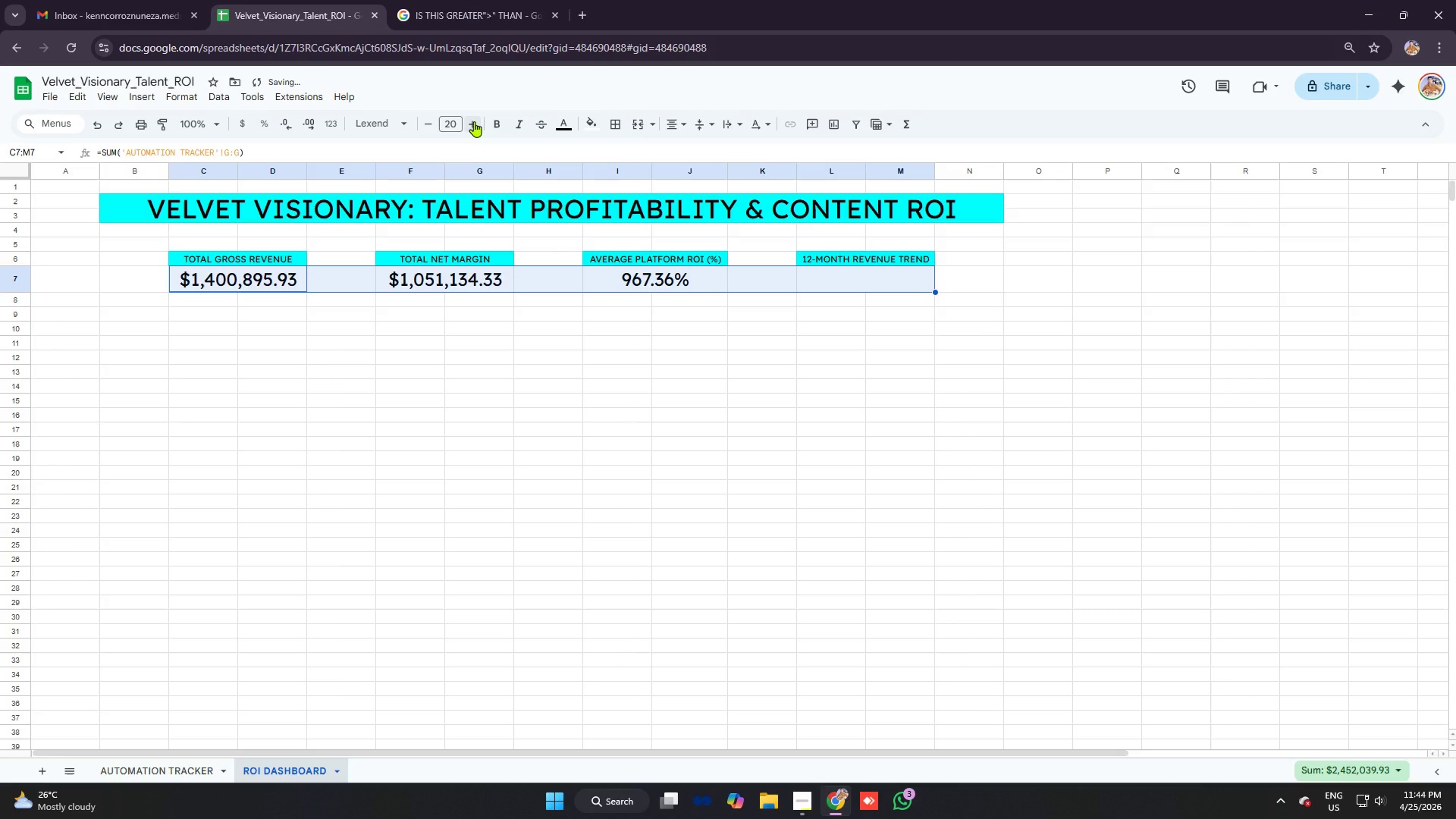 
left_click([474, 121])
 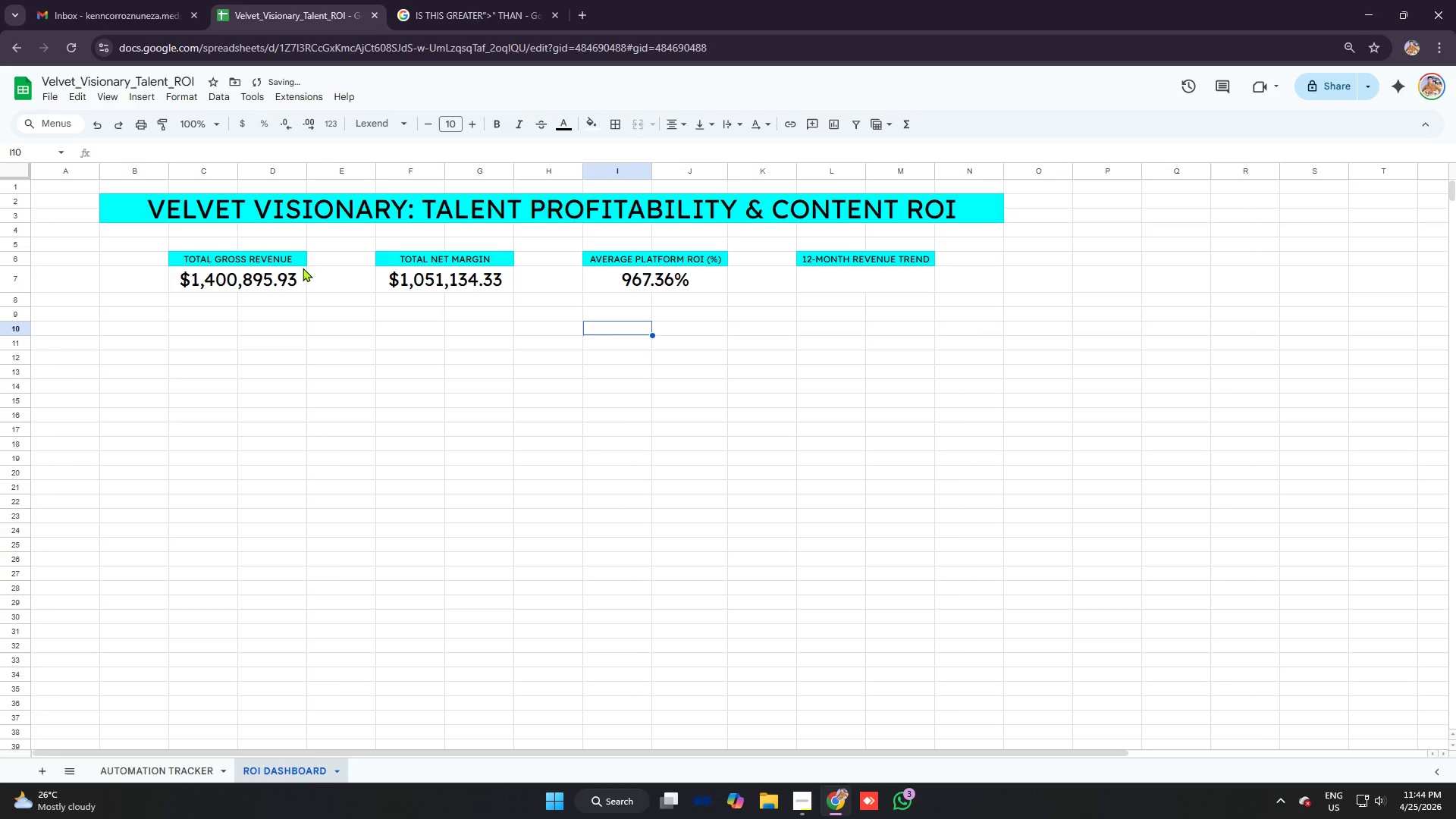 
left_click_drag(start_coordinate=[254, 258], to_coordinate=[860, 258])
 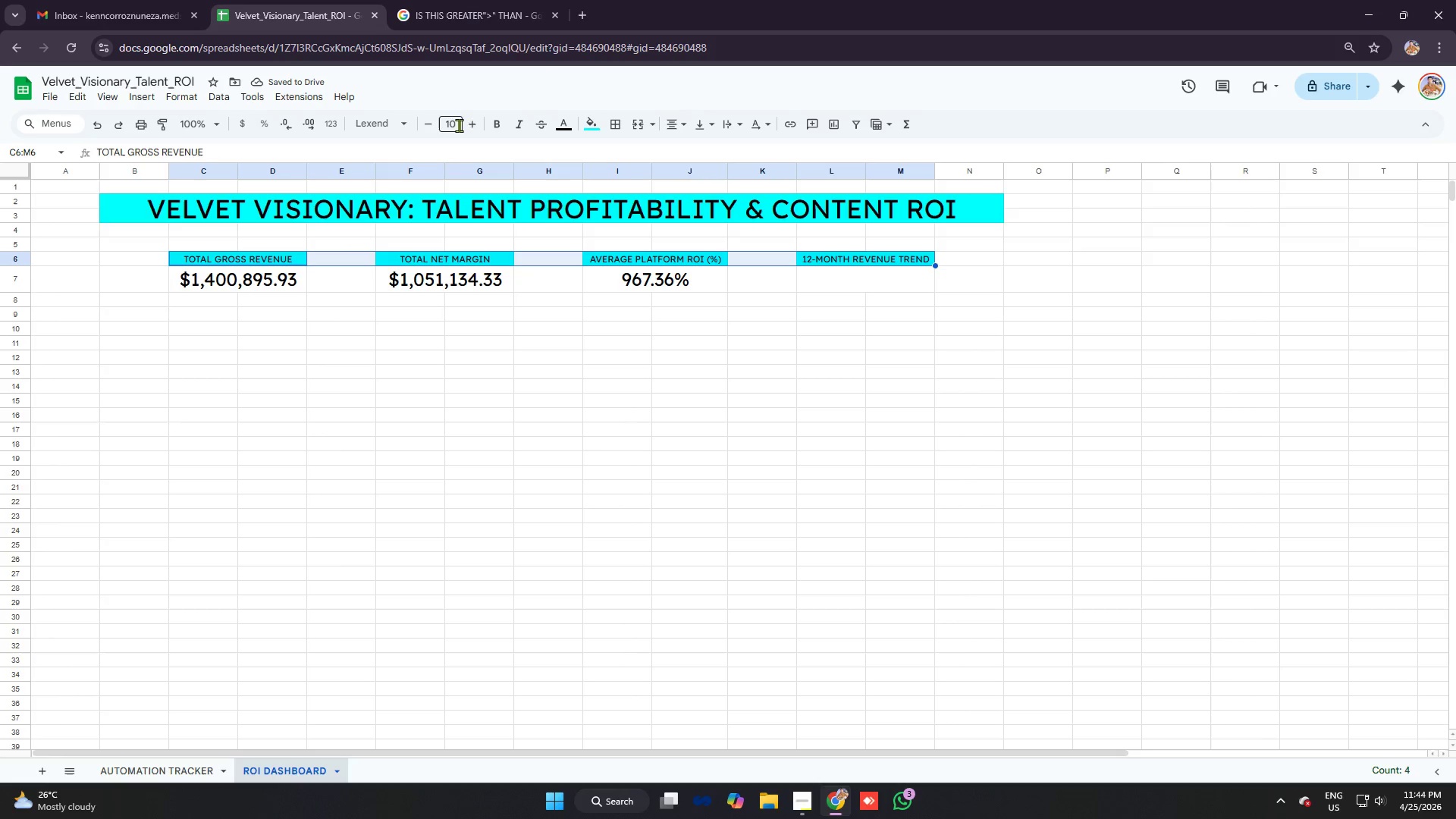 
left_click([472, 128])
 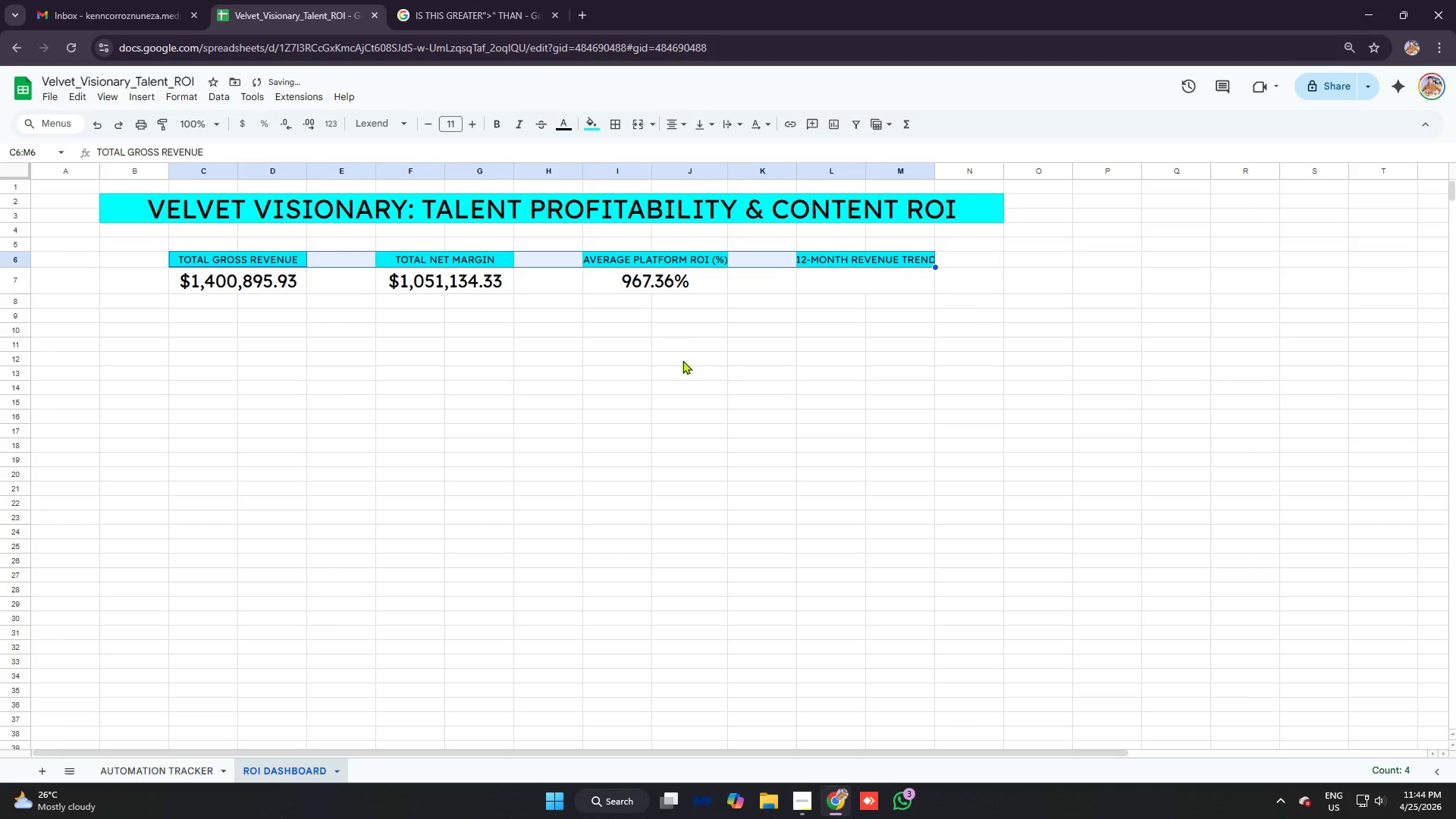 
left_click([639, 356])
 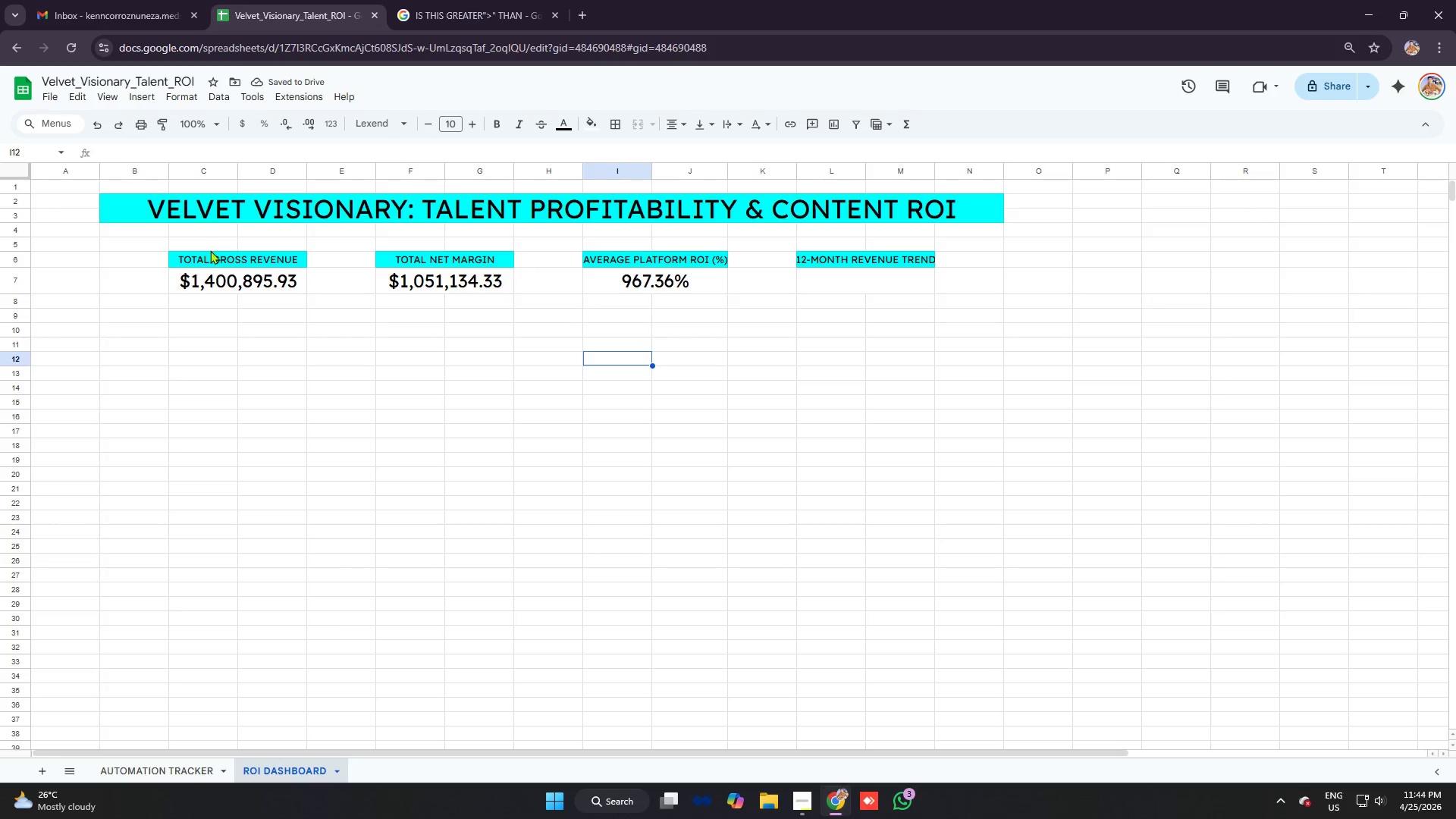 
left_click_drag(start_coordinate=[225, 262], to_coordinate=[850, 262])
 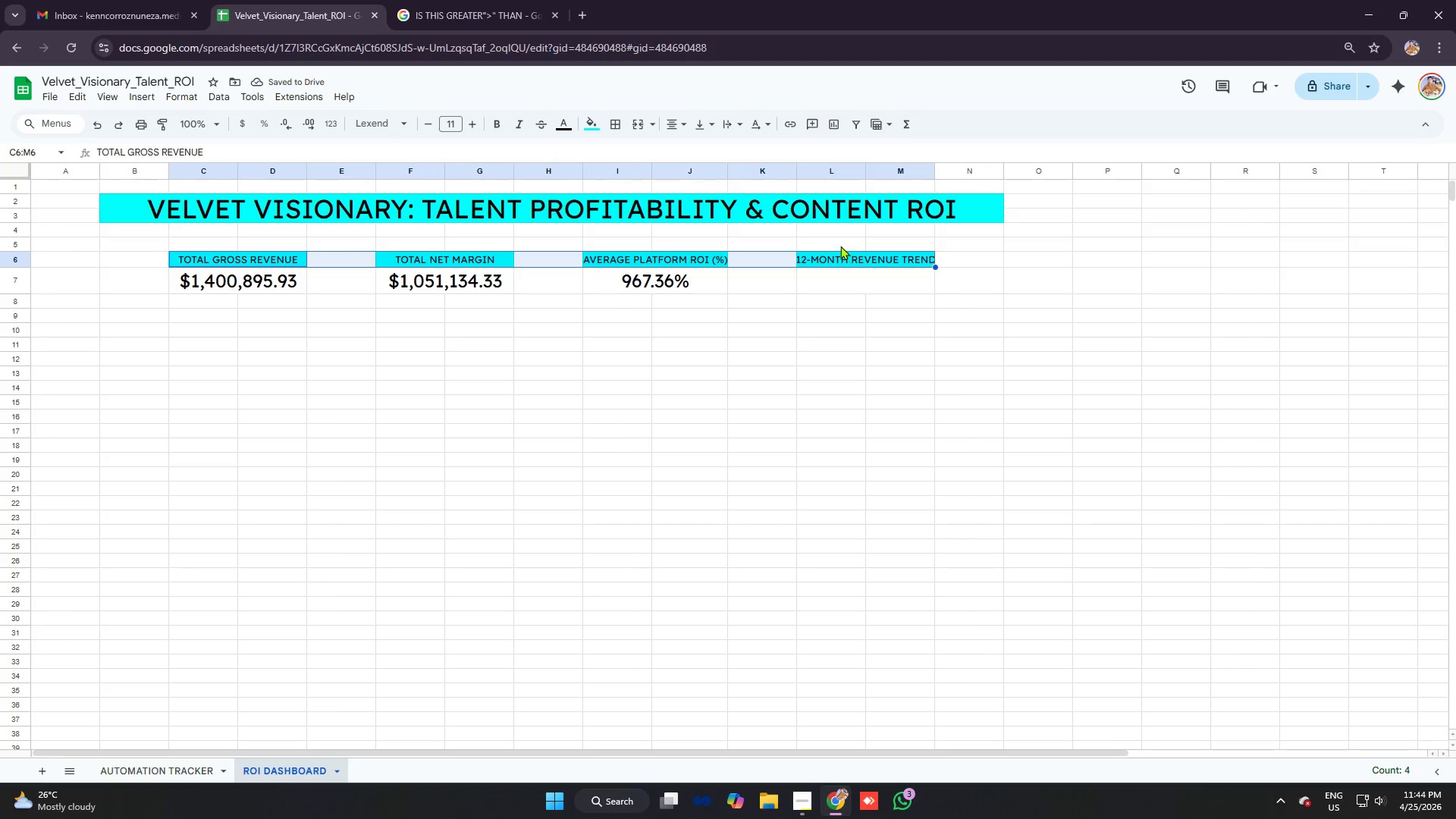 
key(Control+ControlLeft)
 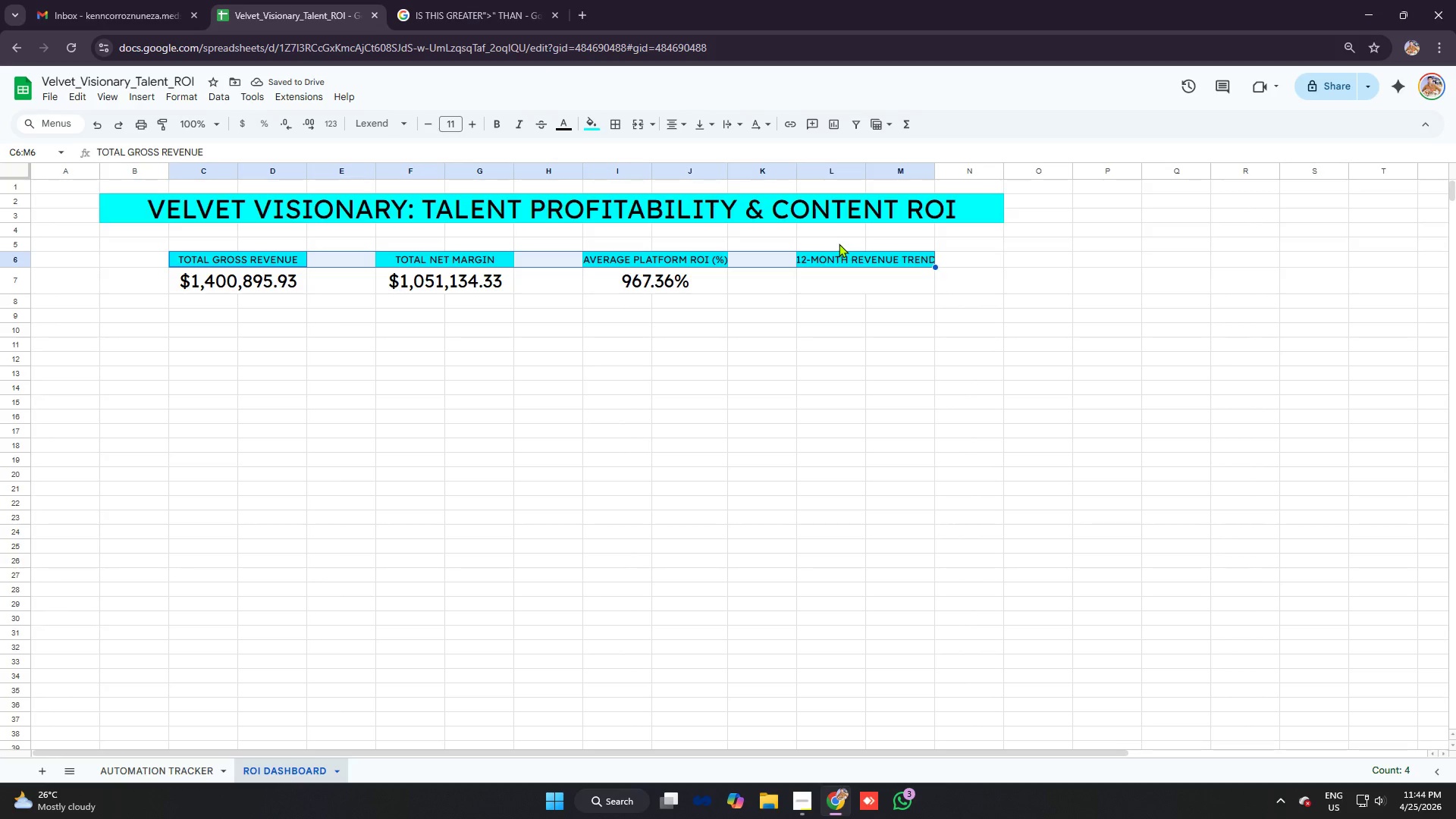 
key(Control+B)
 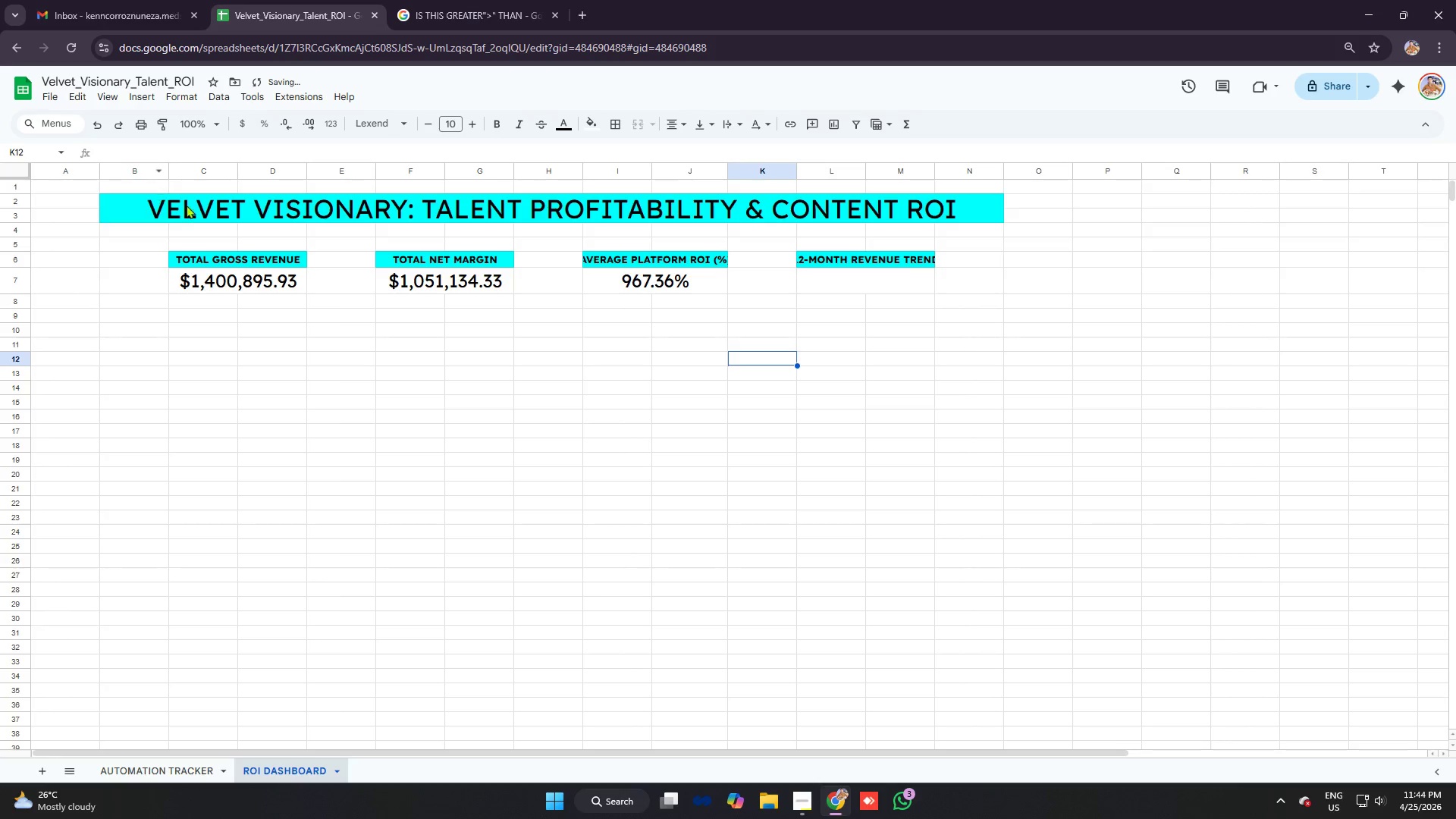 
left_click([190, 206])
 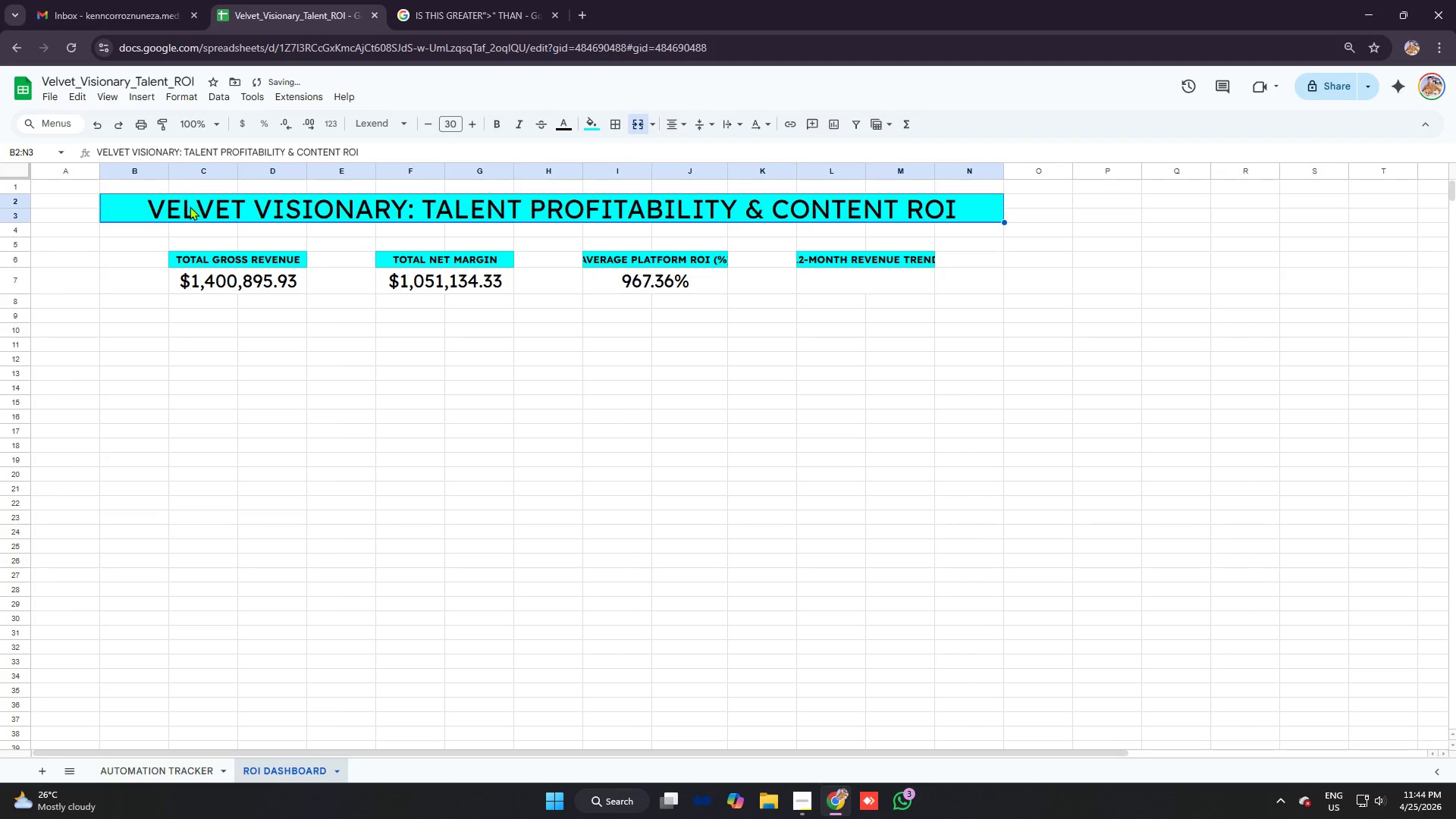 
key(Control+B)
 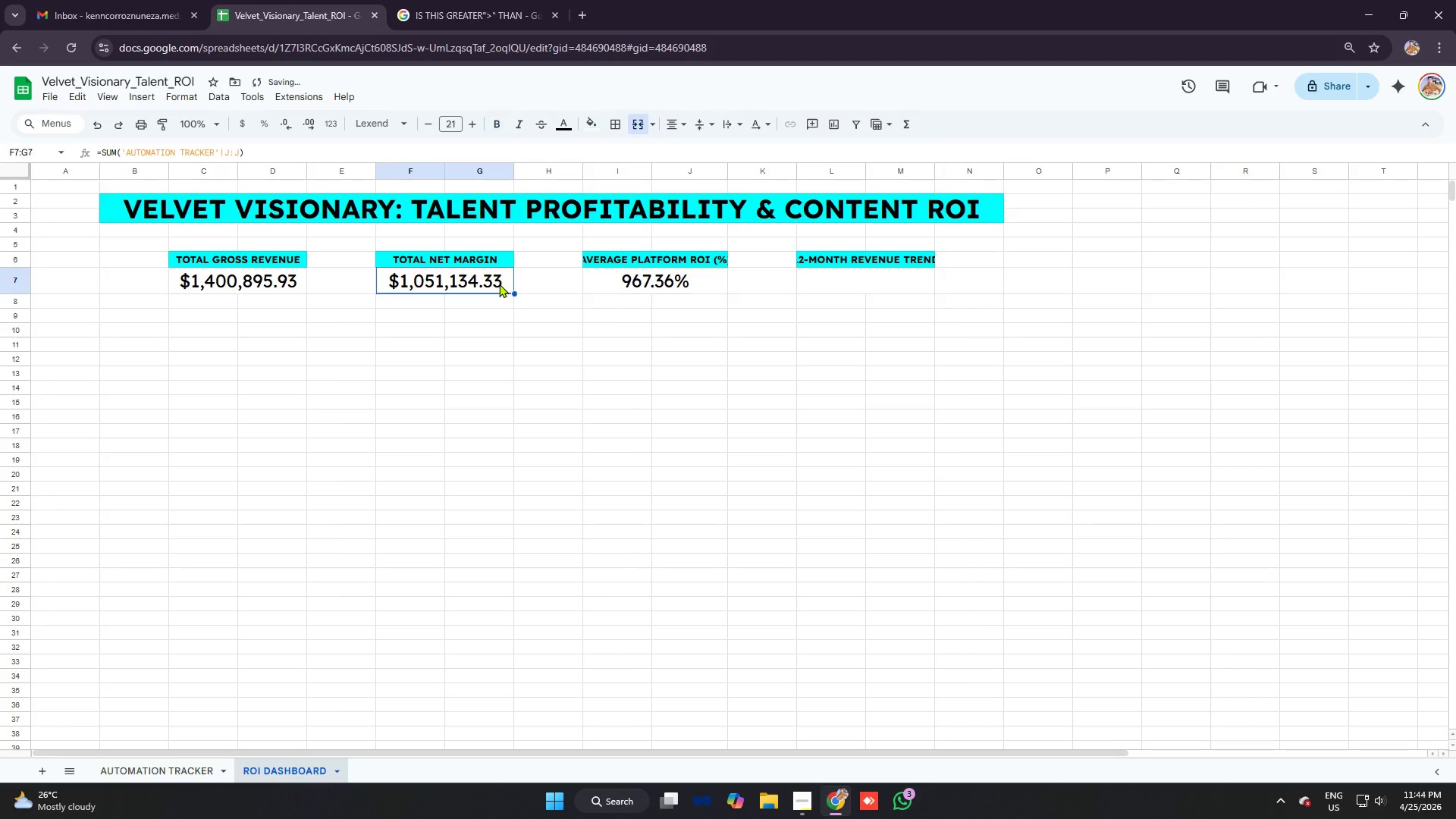 
double_click([678, 303])
 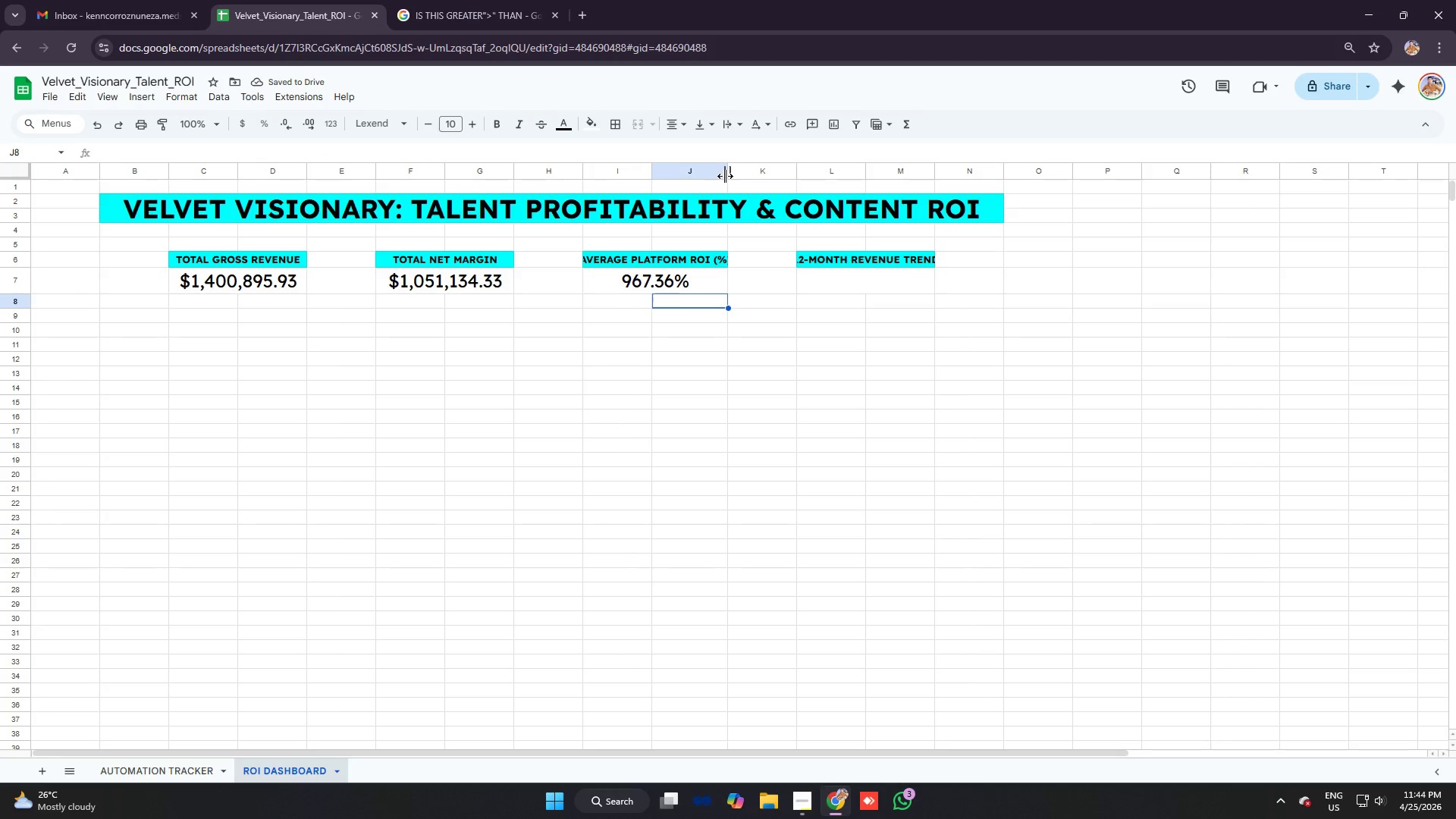 
left_click_drag(start_coordinate=[728, 172], to_coordinate=[735, 173])
 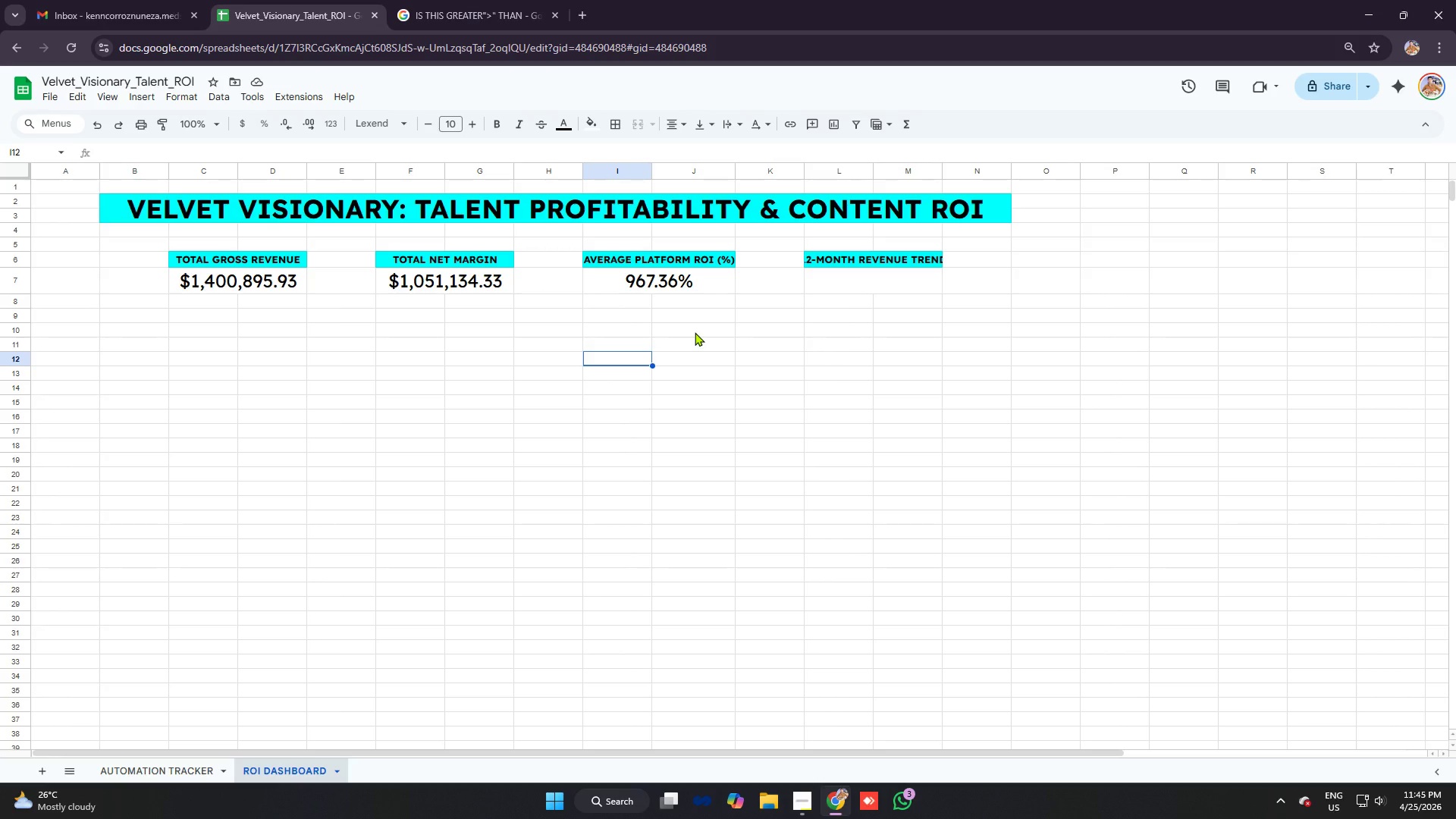 
wait(13.2)
 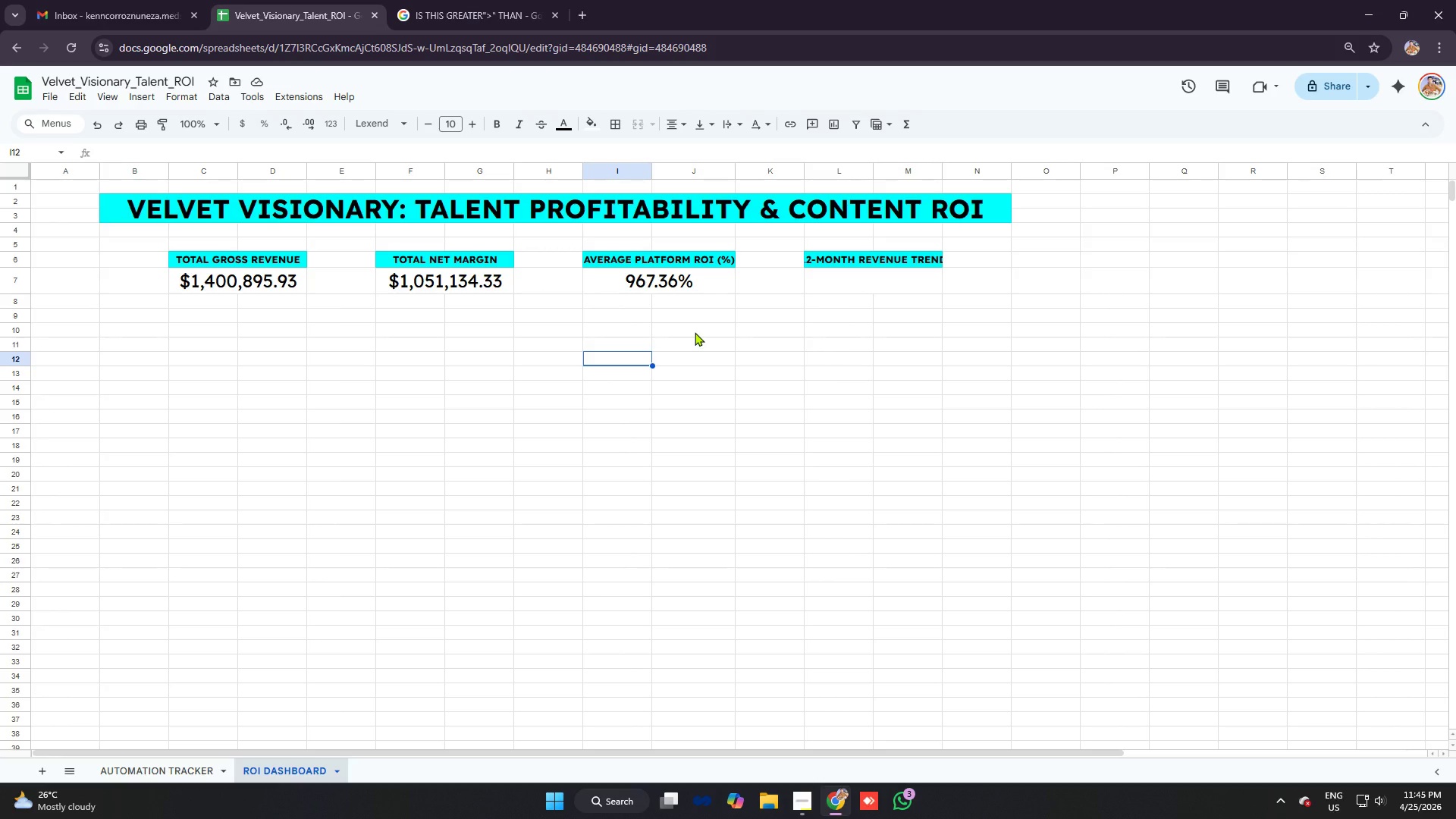 
left_click_drag(start_coordinate=[209, 257], to_coordinate=[243, 276])
 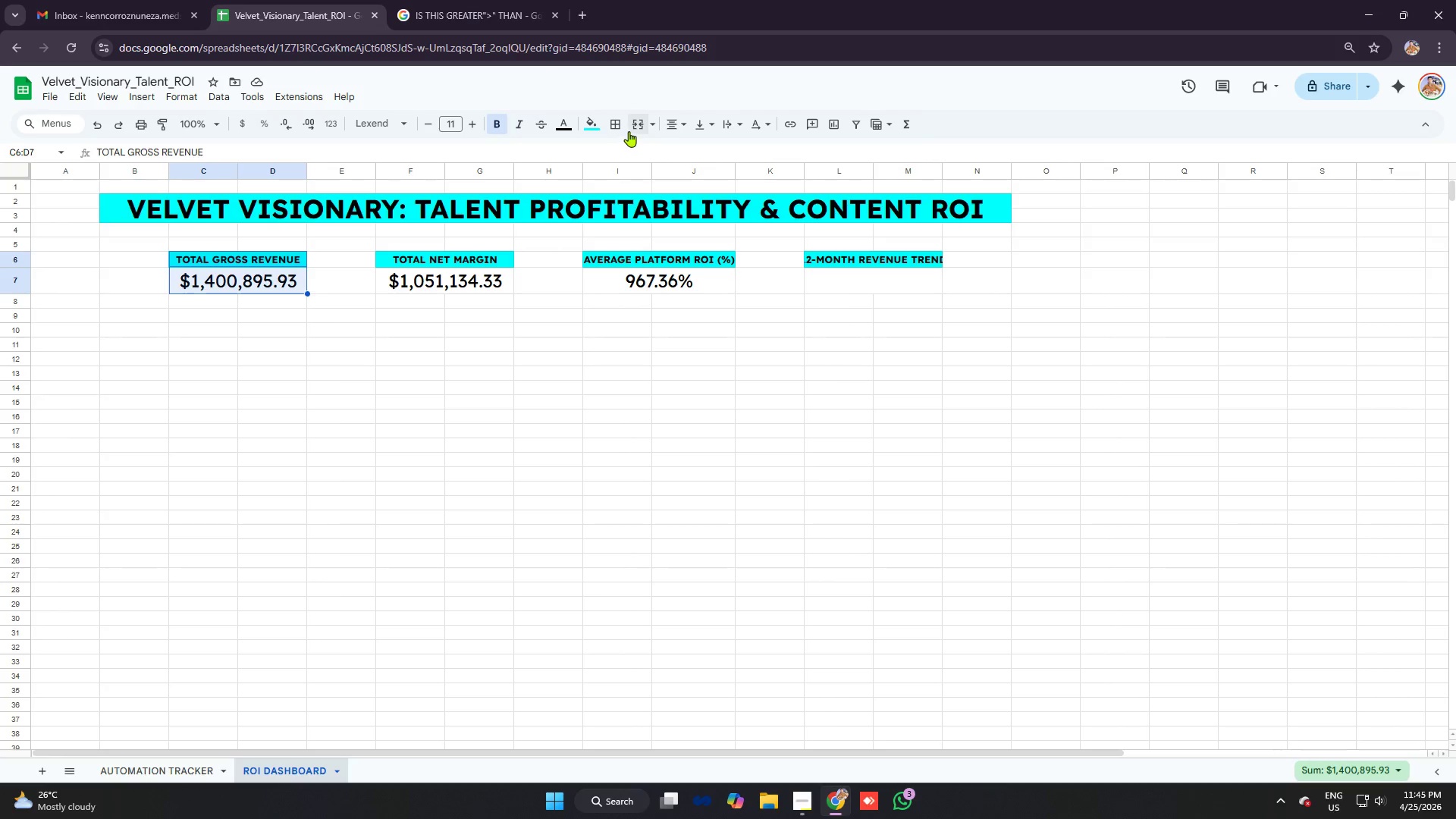 
left_click([614, 124])
 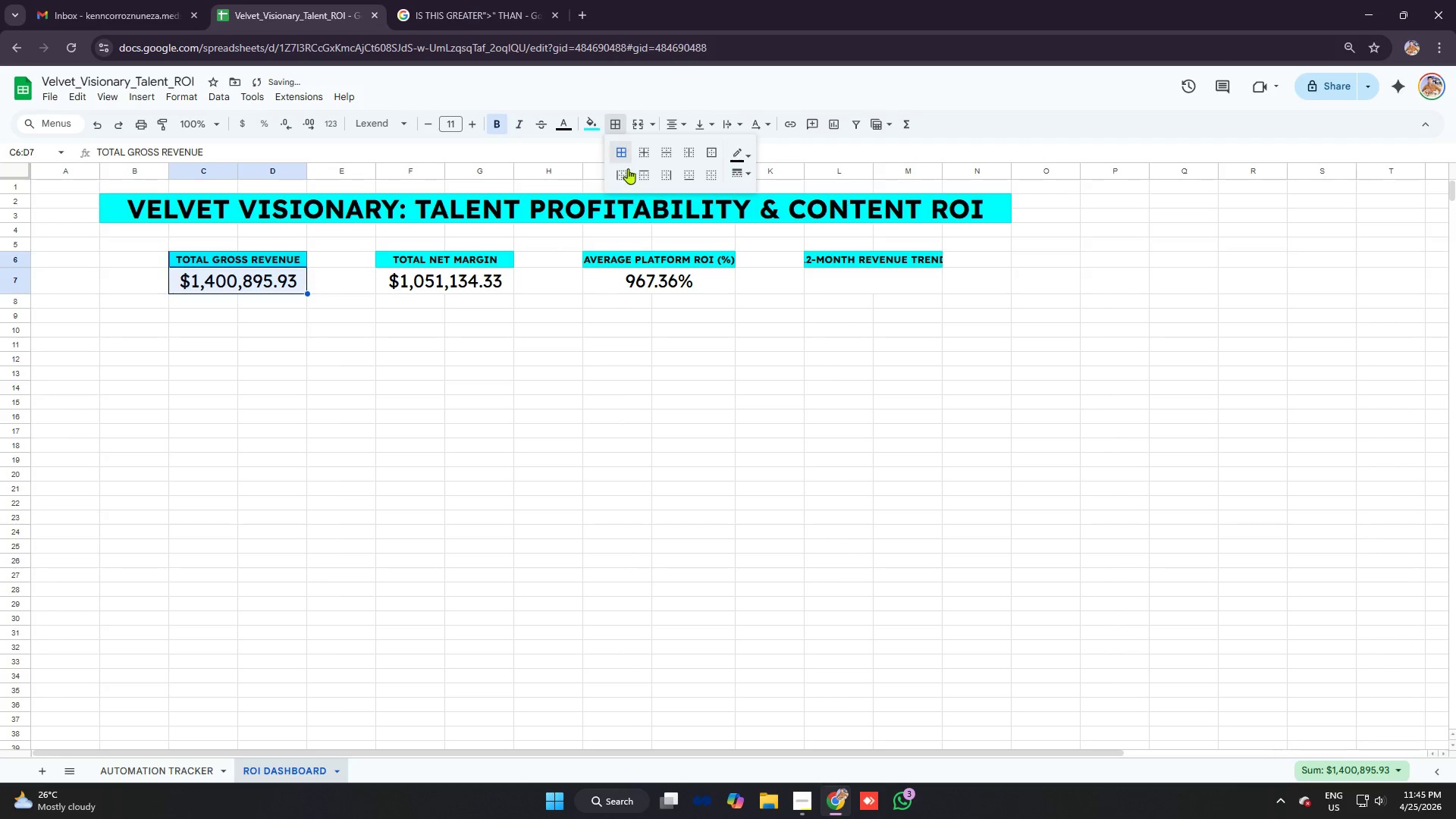 
double_click([320, 554])
 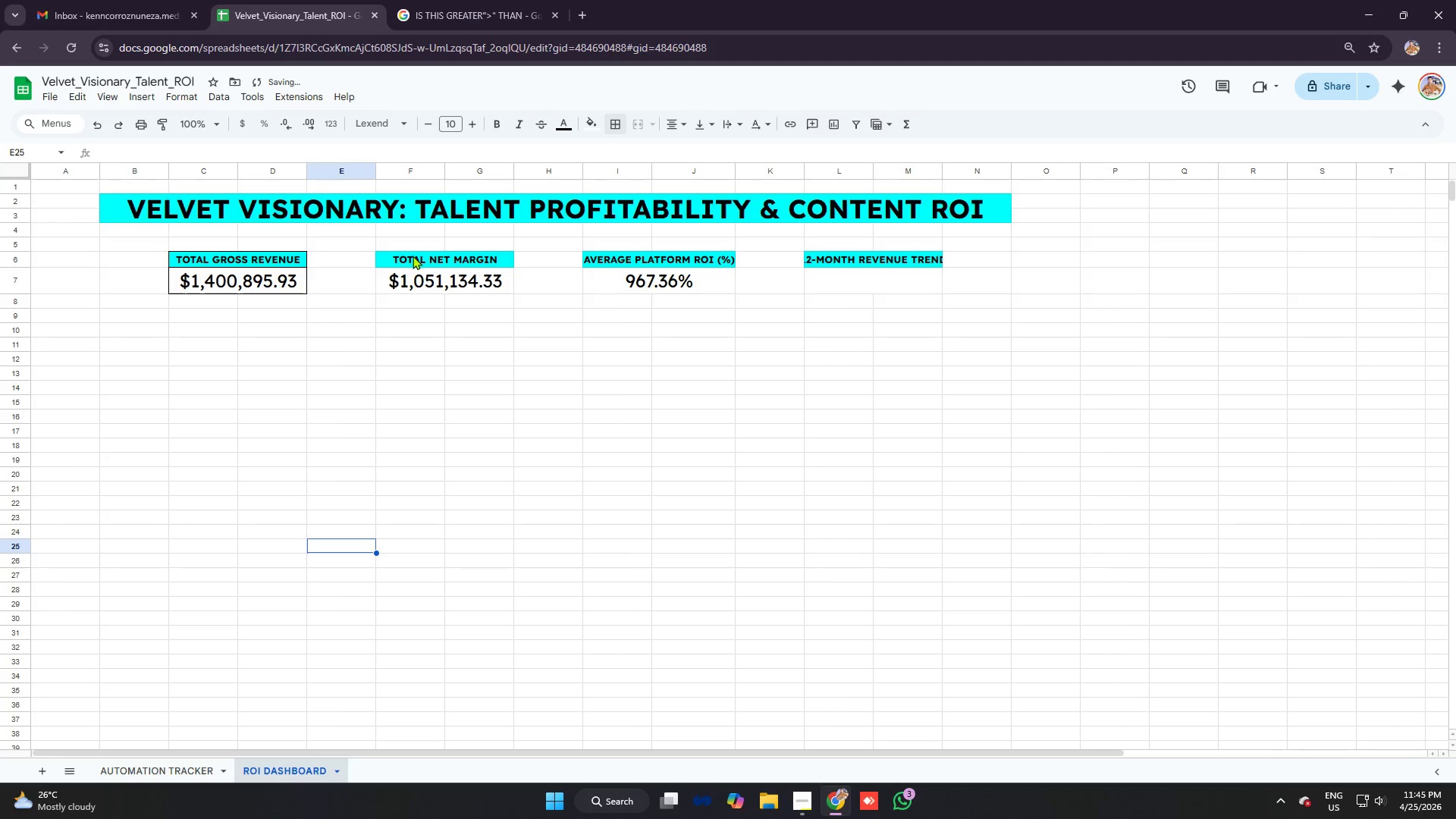 
left_click_drag(start_coordinate=[417, 256], to_coordinate=[450, 275])
 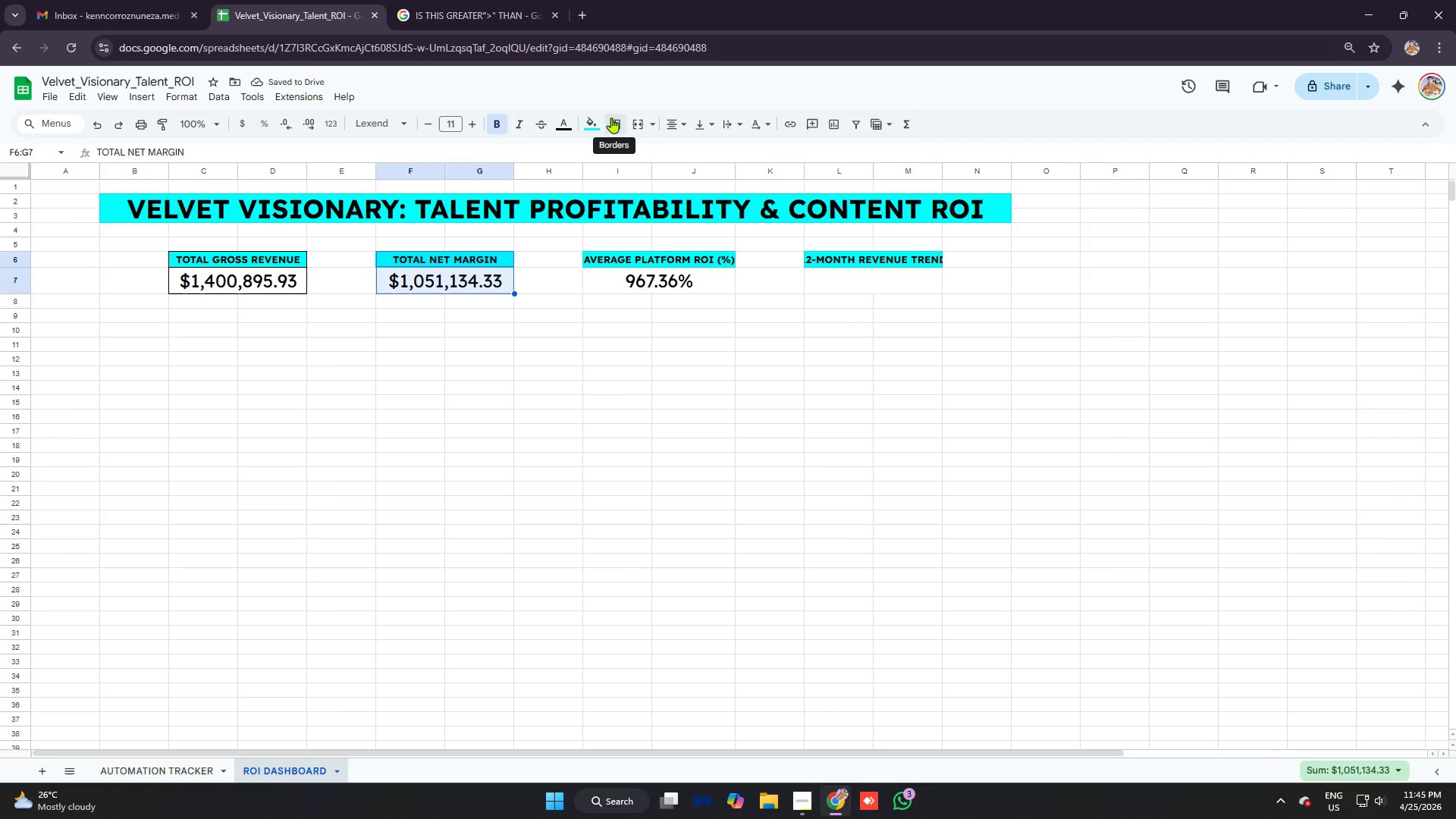 
left_click([616, 119])
 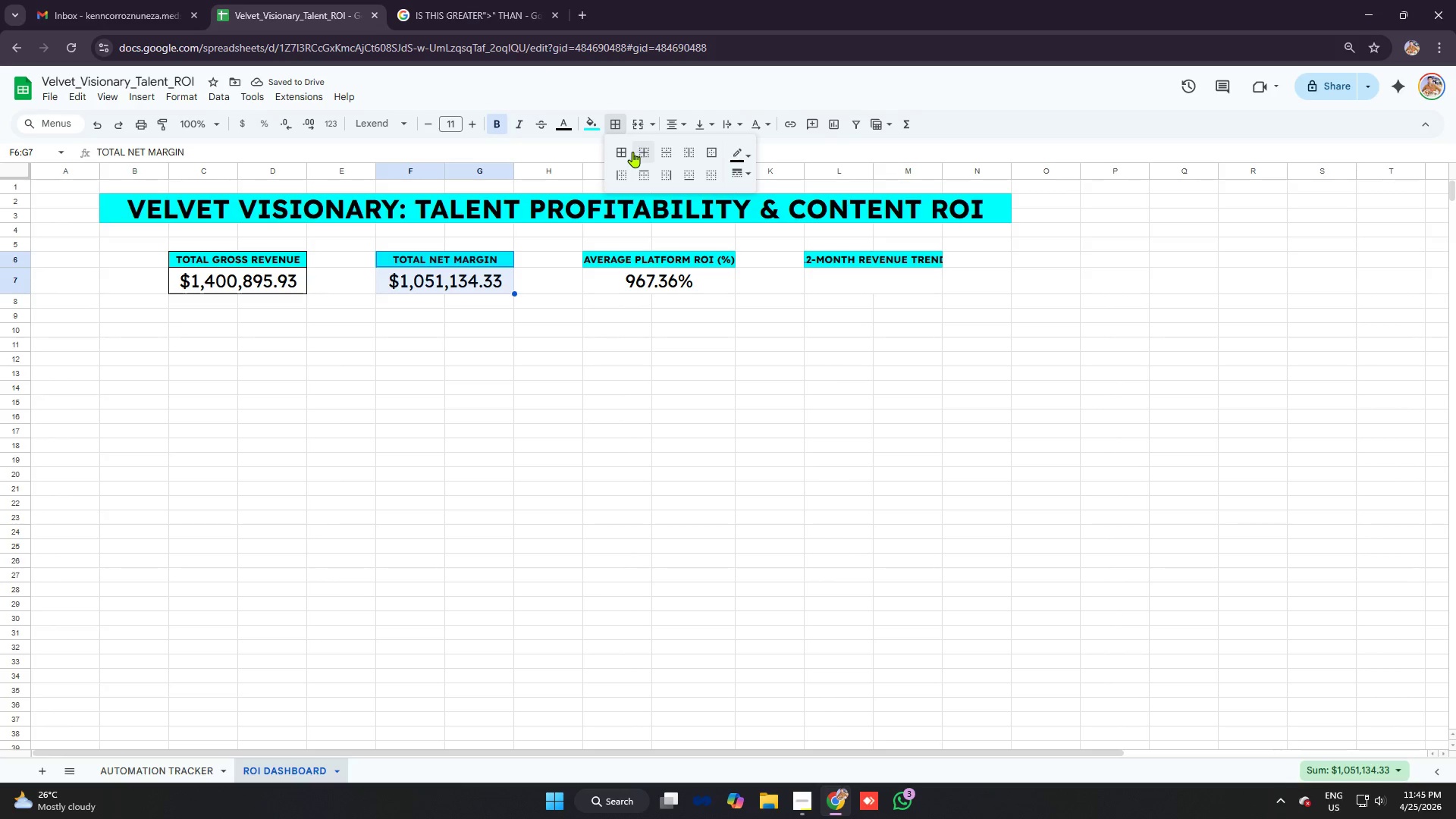 
left_click([626, 152])
 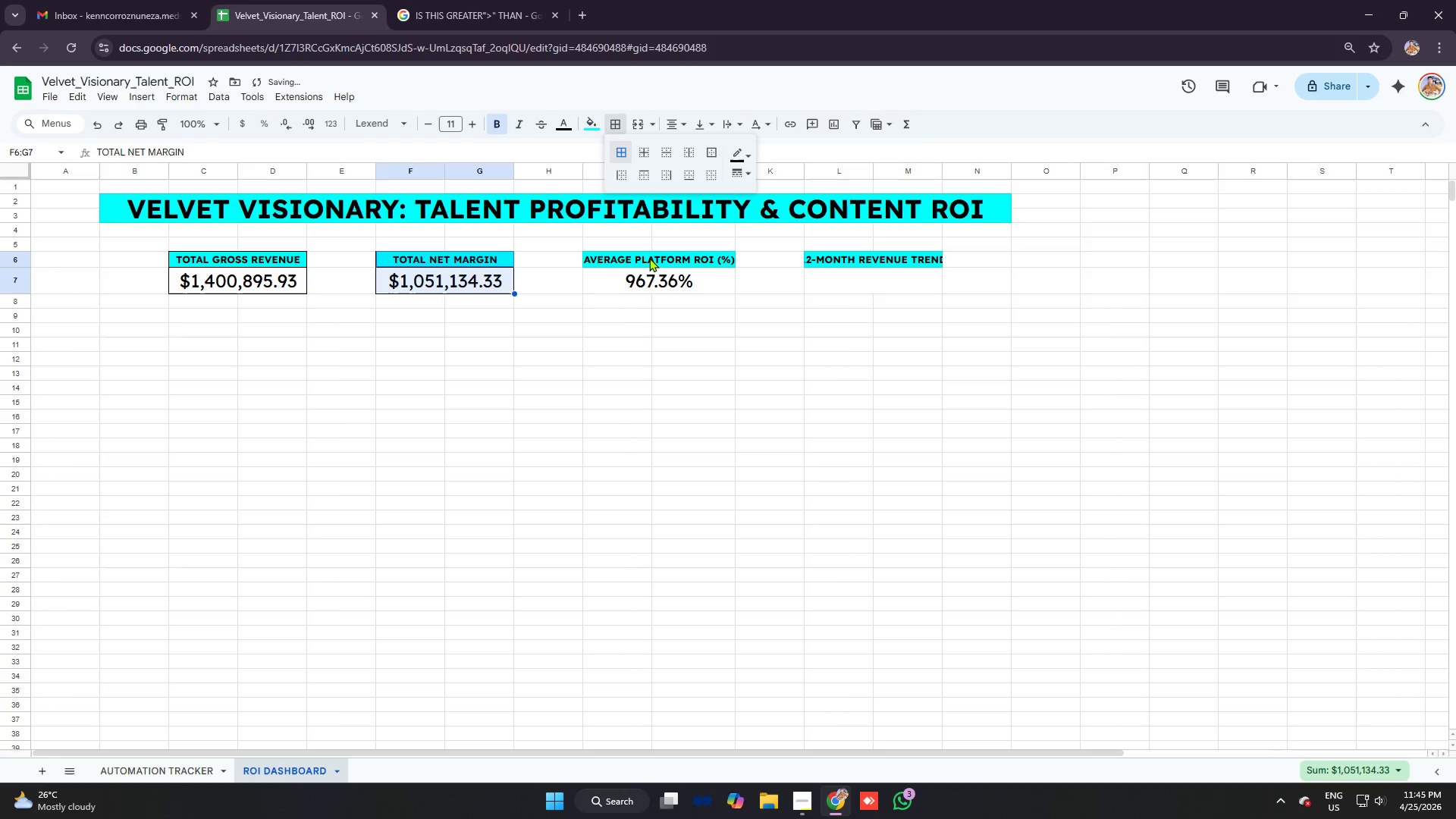 
left_click_drag(start_coordinate=[651, 258], to_coordinate=[673, 281])
 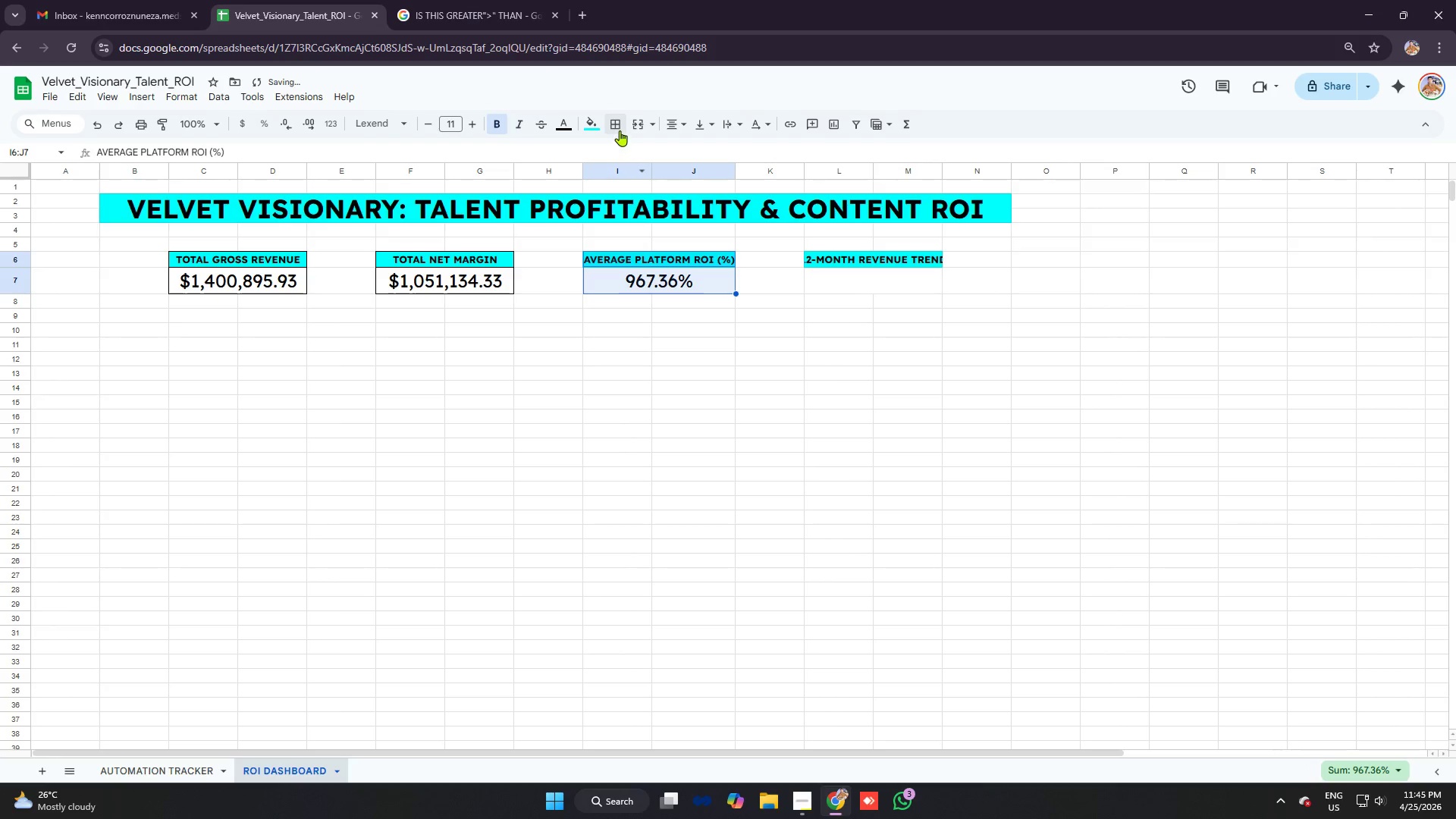 
left_click([618, 125])
 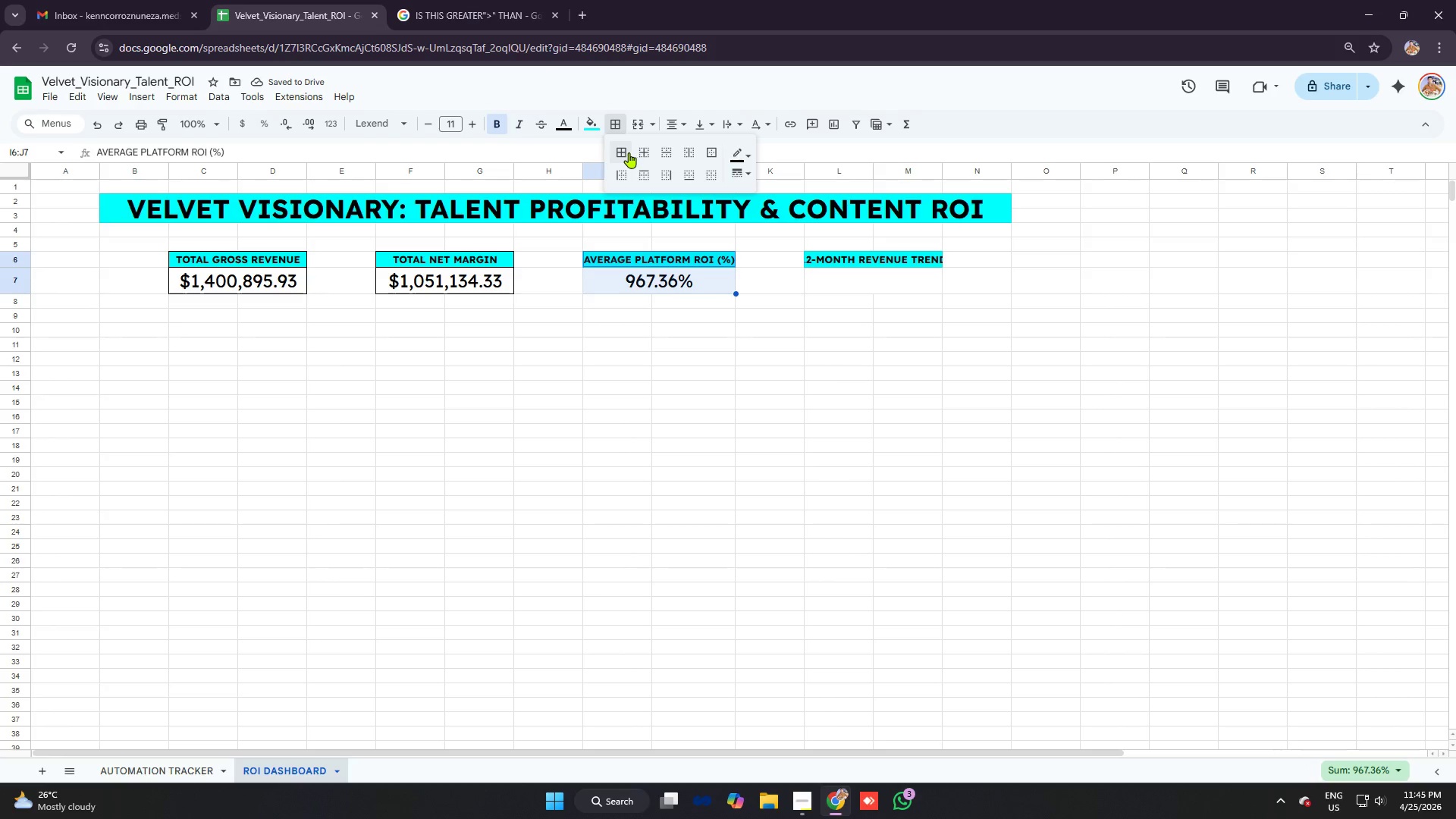 
left_click([627, 152])
 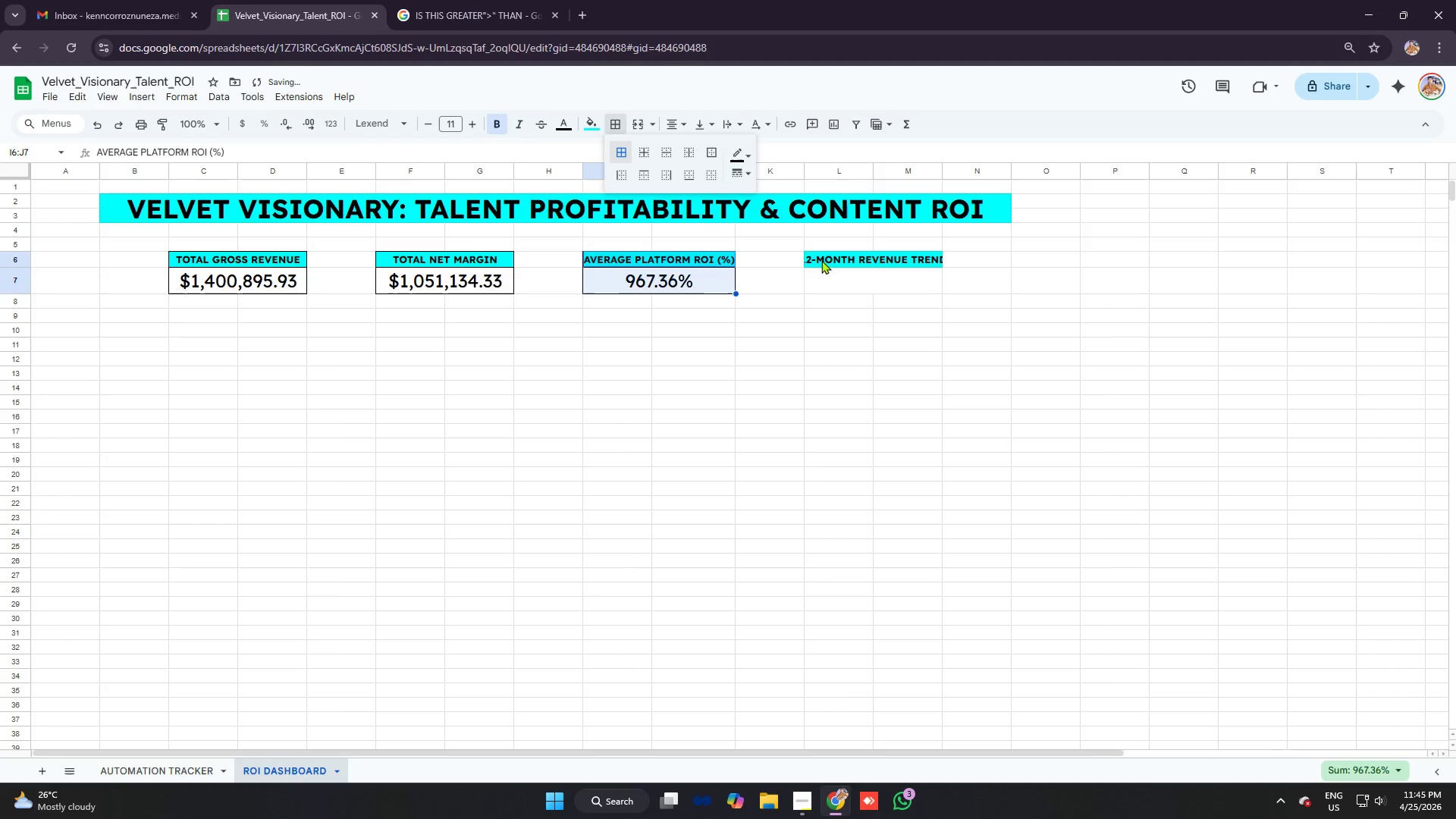 
left_click_drag(start_coordinate=[826, 257], to_coordinate=[852, 278])
 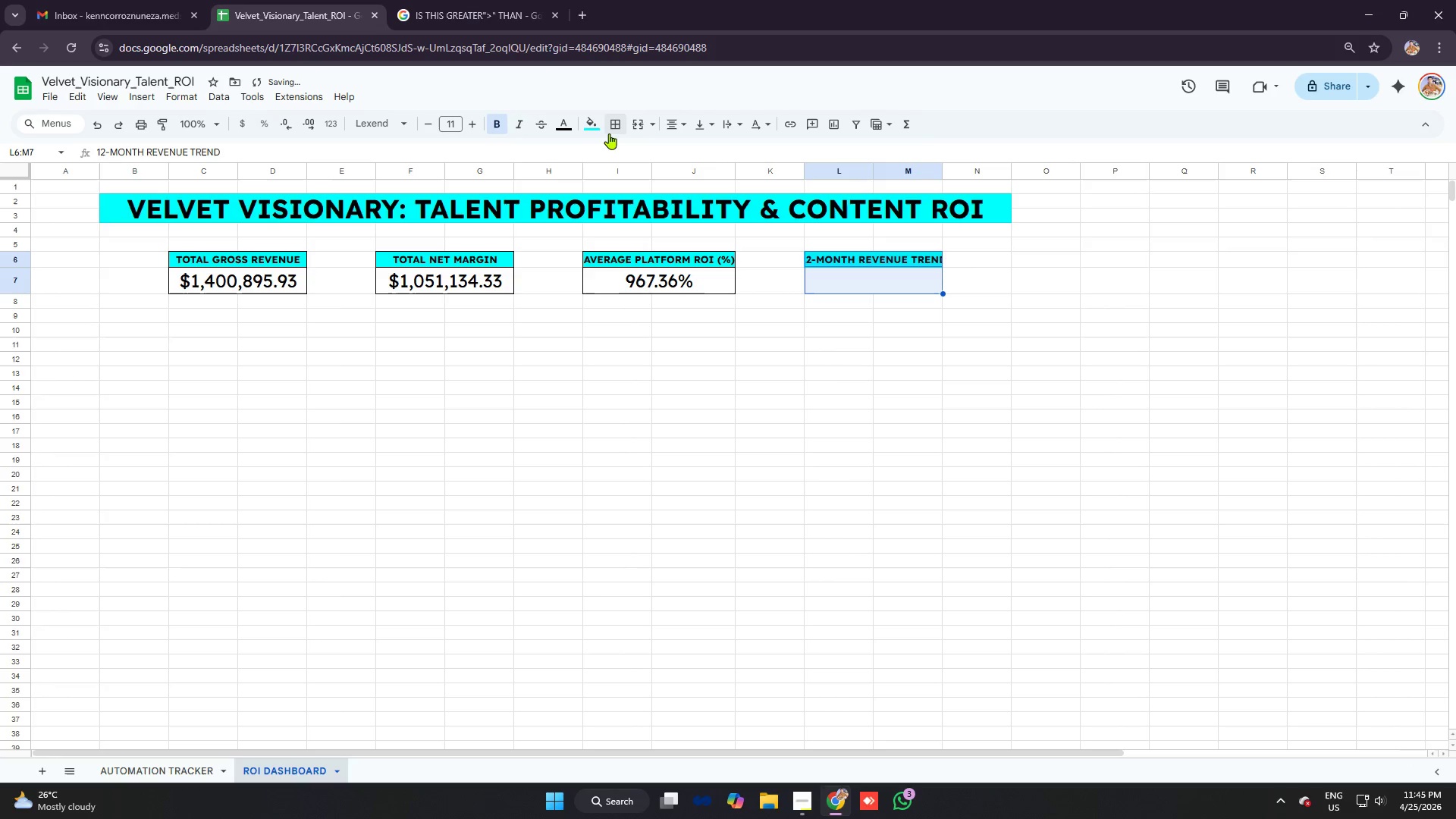 
left_click([614, 125])
 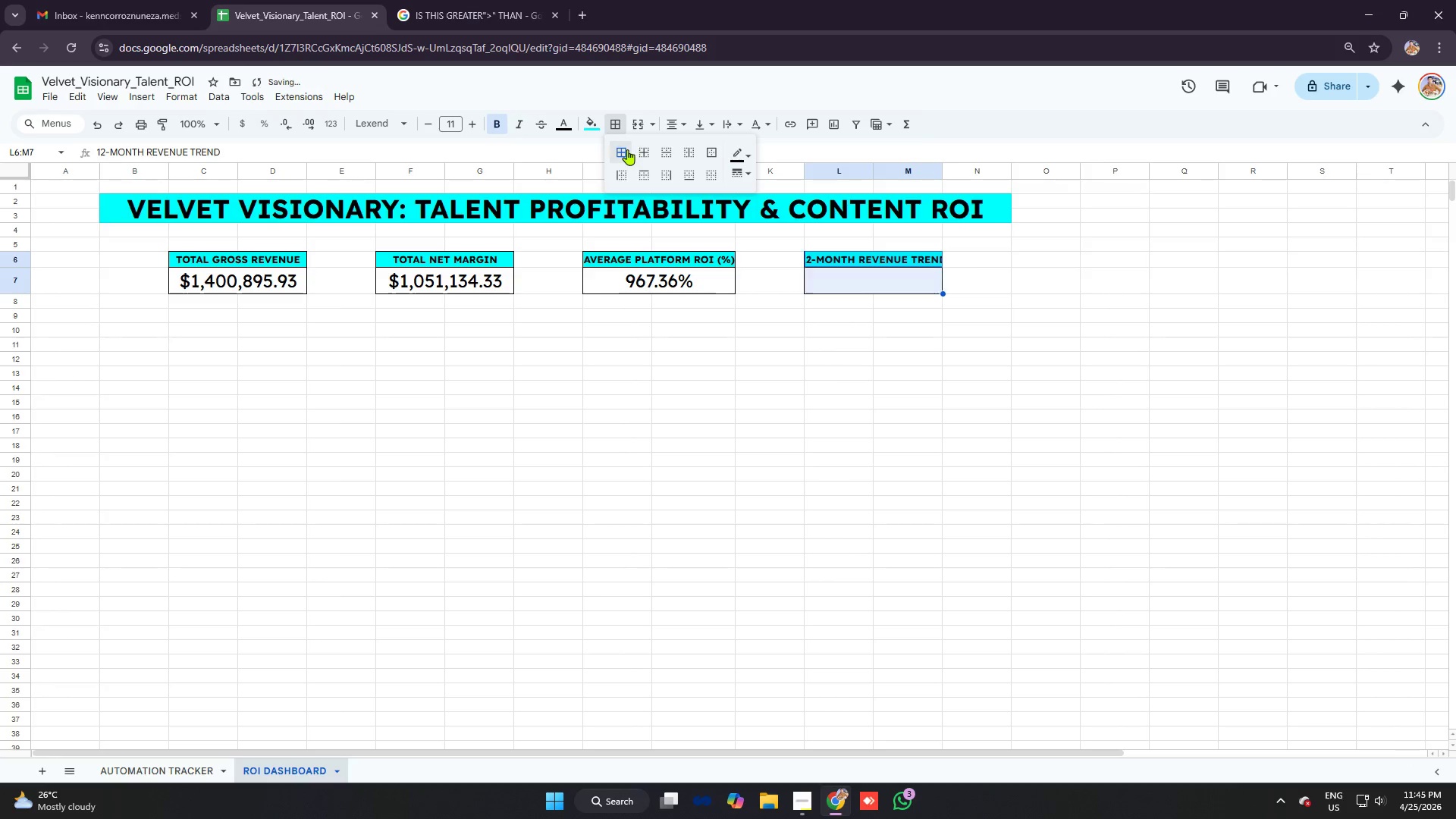 
left_click_drag(start_coordinate=[669, 347], to_coordinate=[667, 343])
 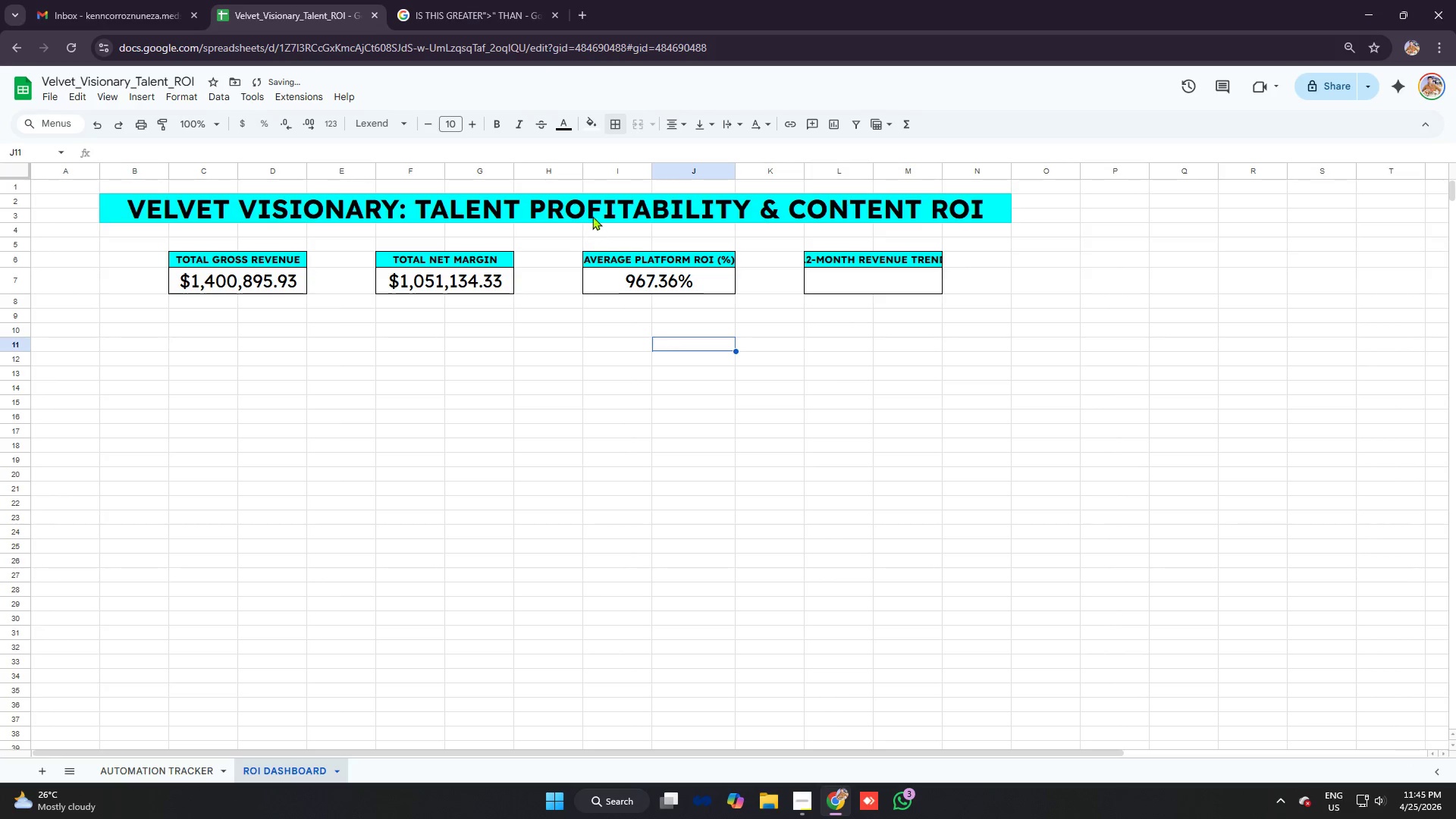 
left_click([593, 214])
 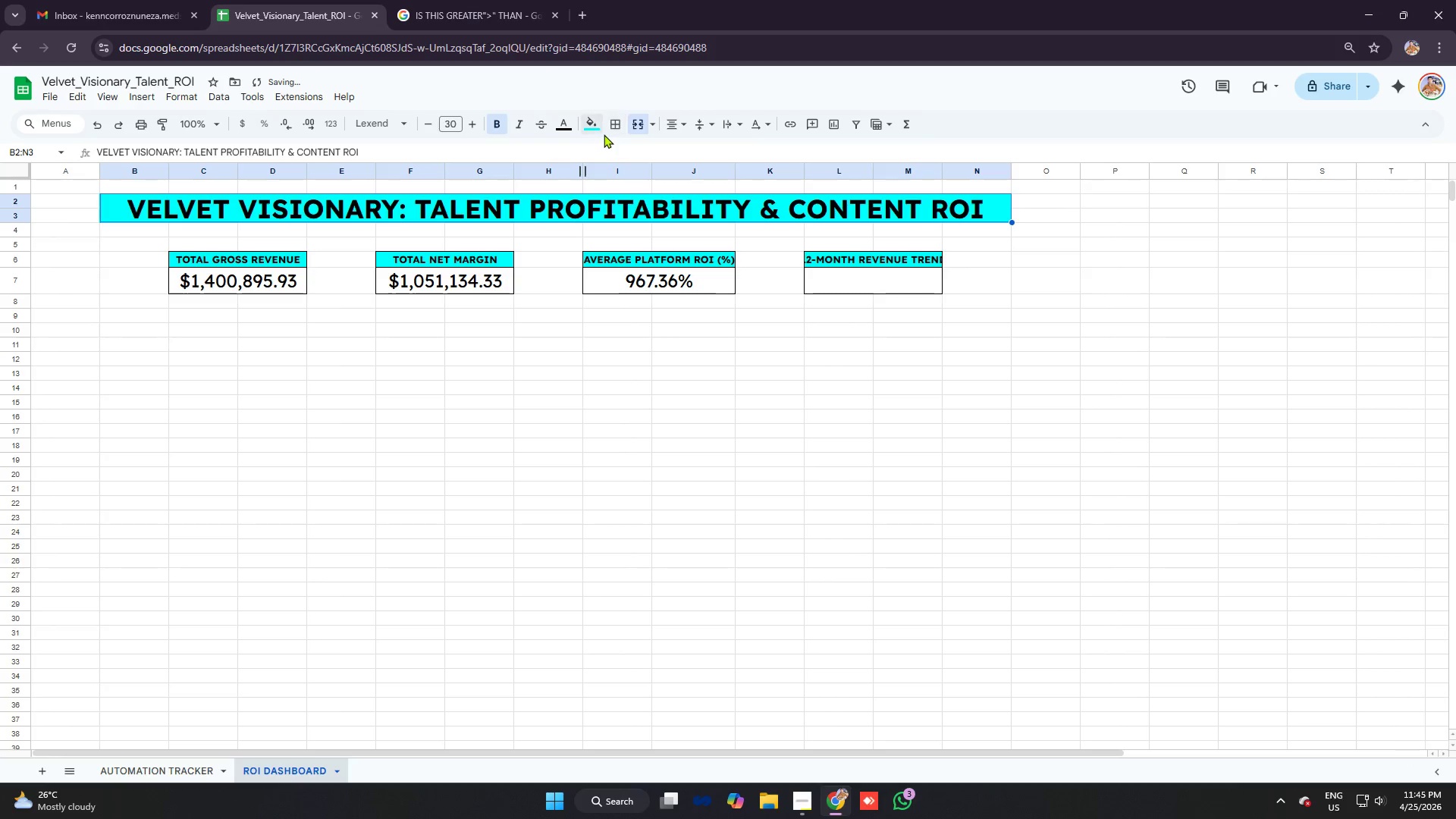 
left_click([616, 121])
 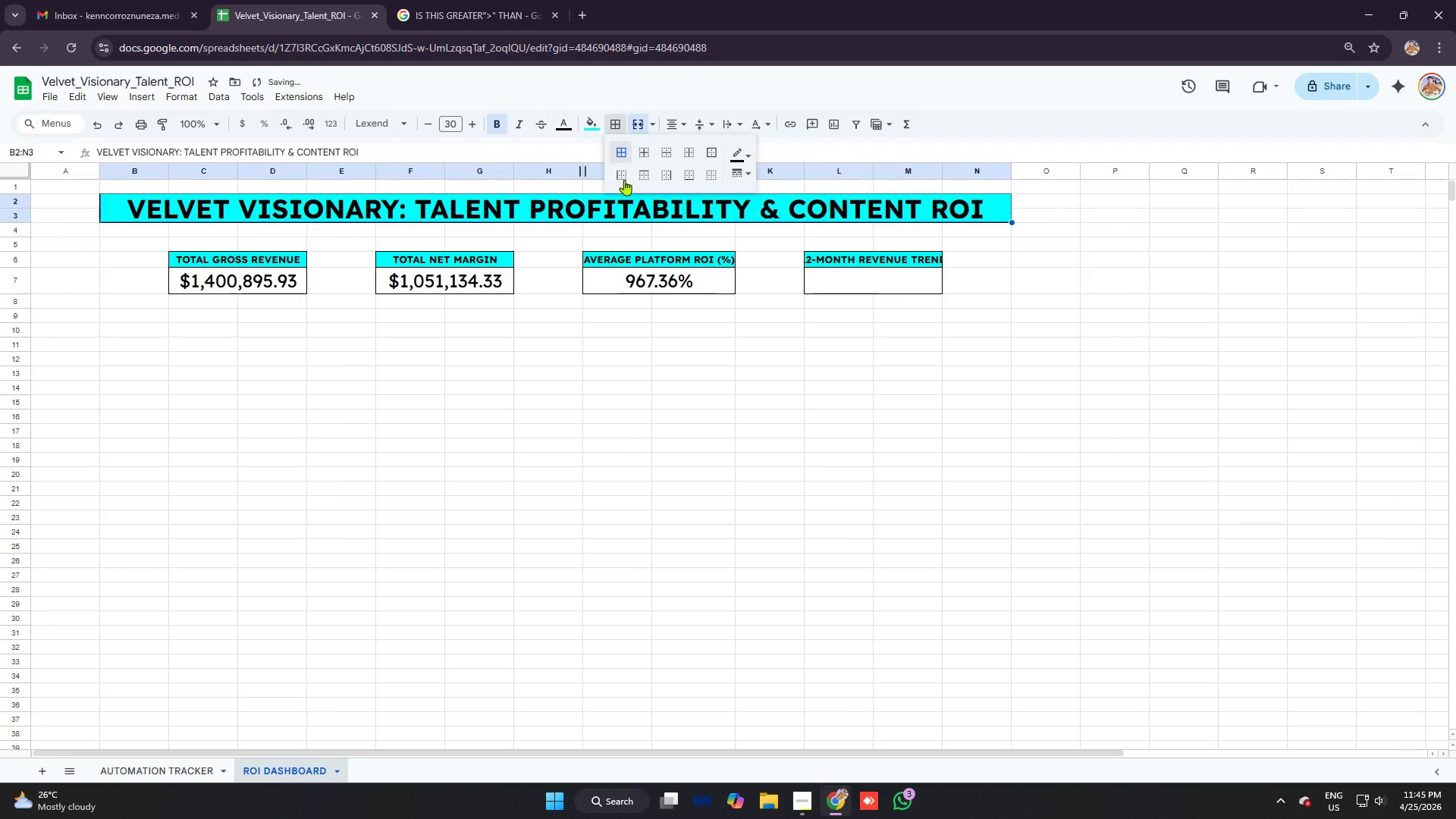 
double_click([676, 351])
 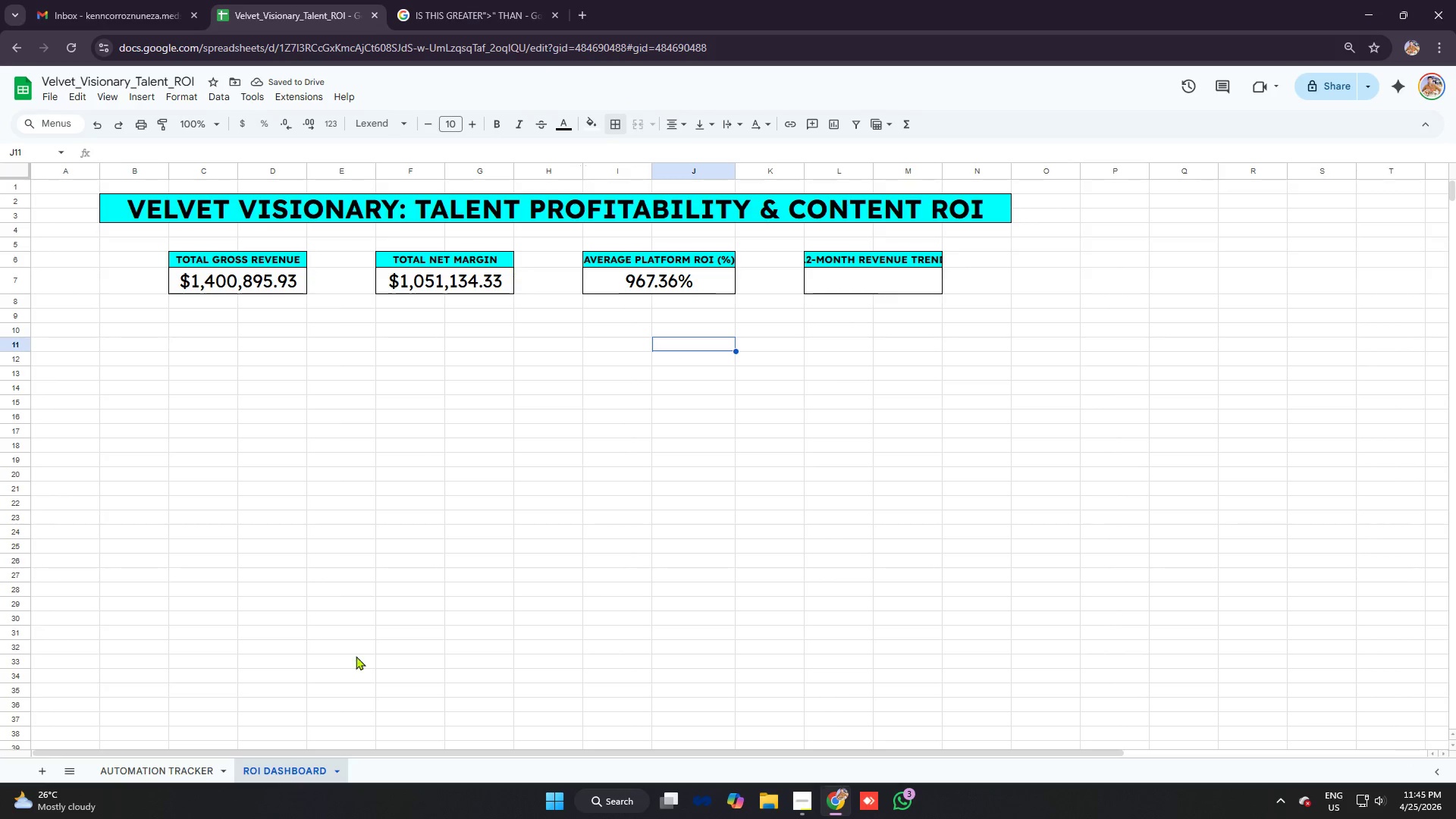 
left_click([166, 768])
 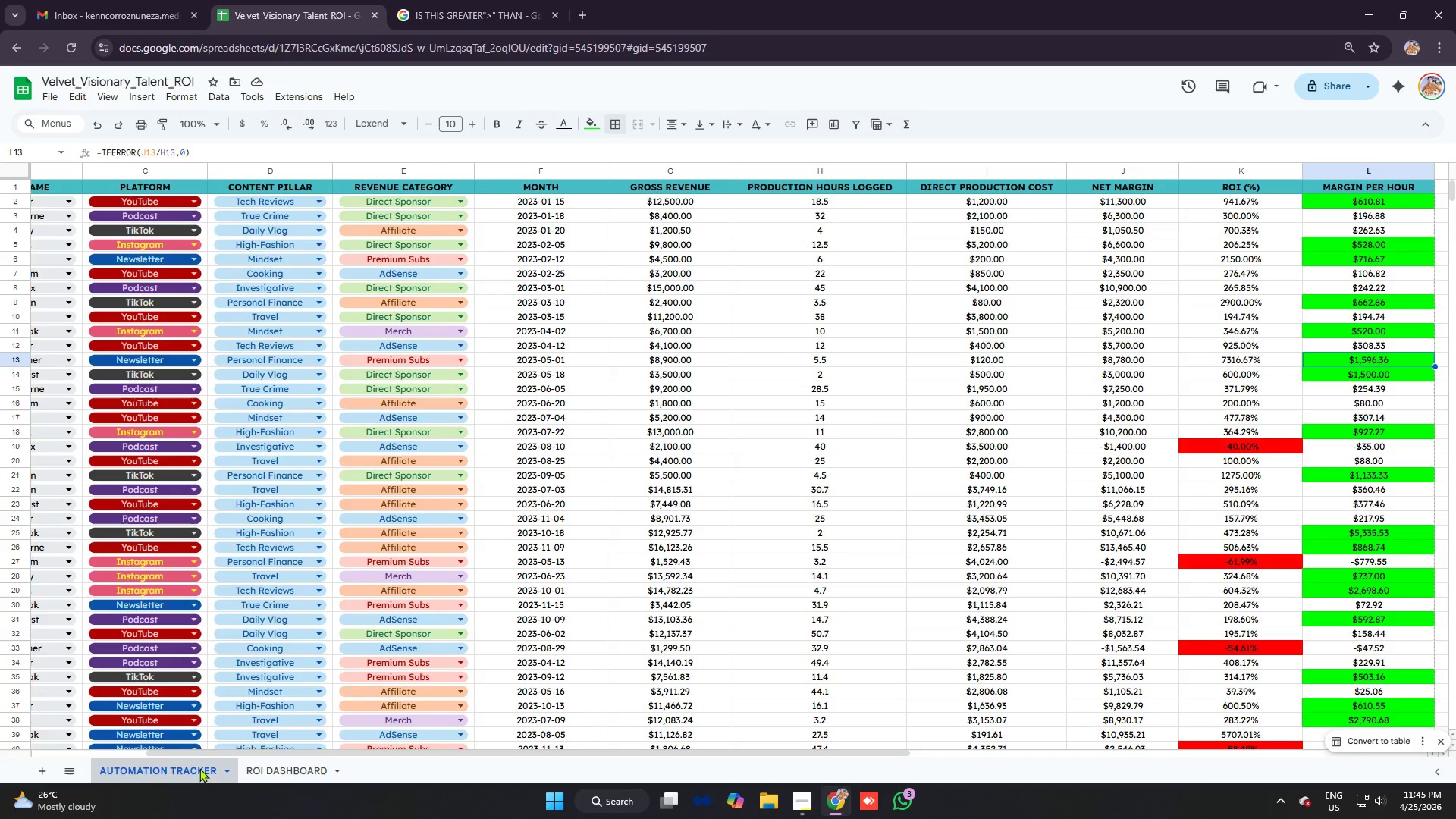 
mouse_move([264, 746])
 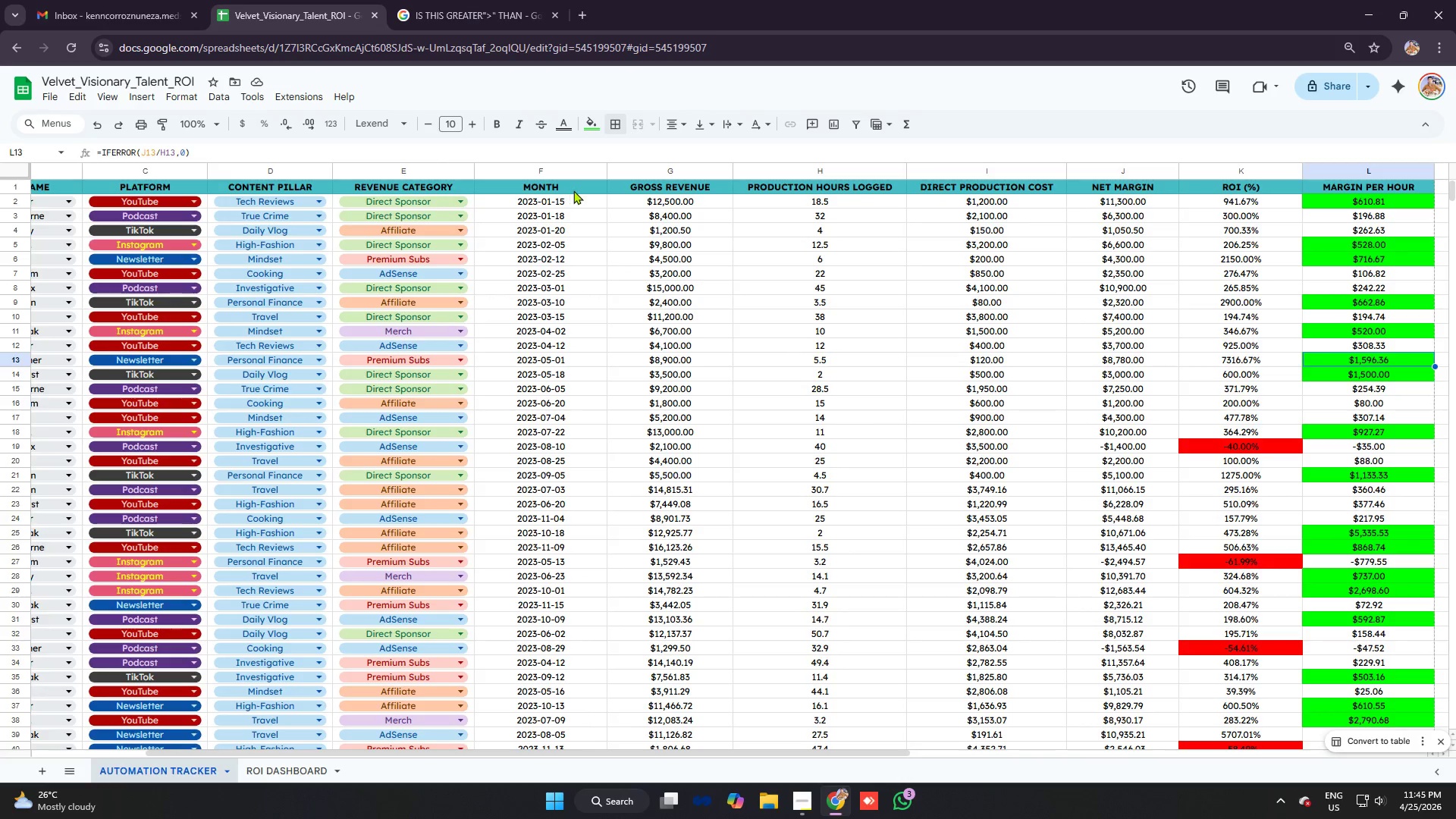 
left_click([573, 190])
 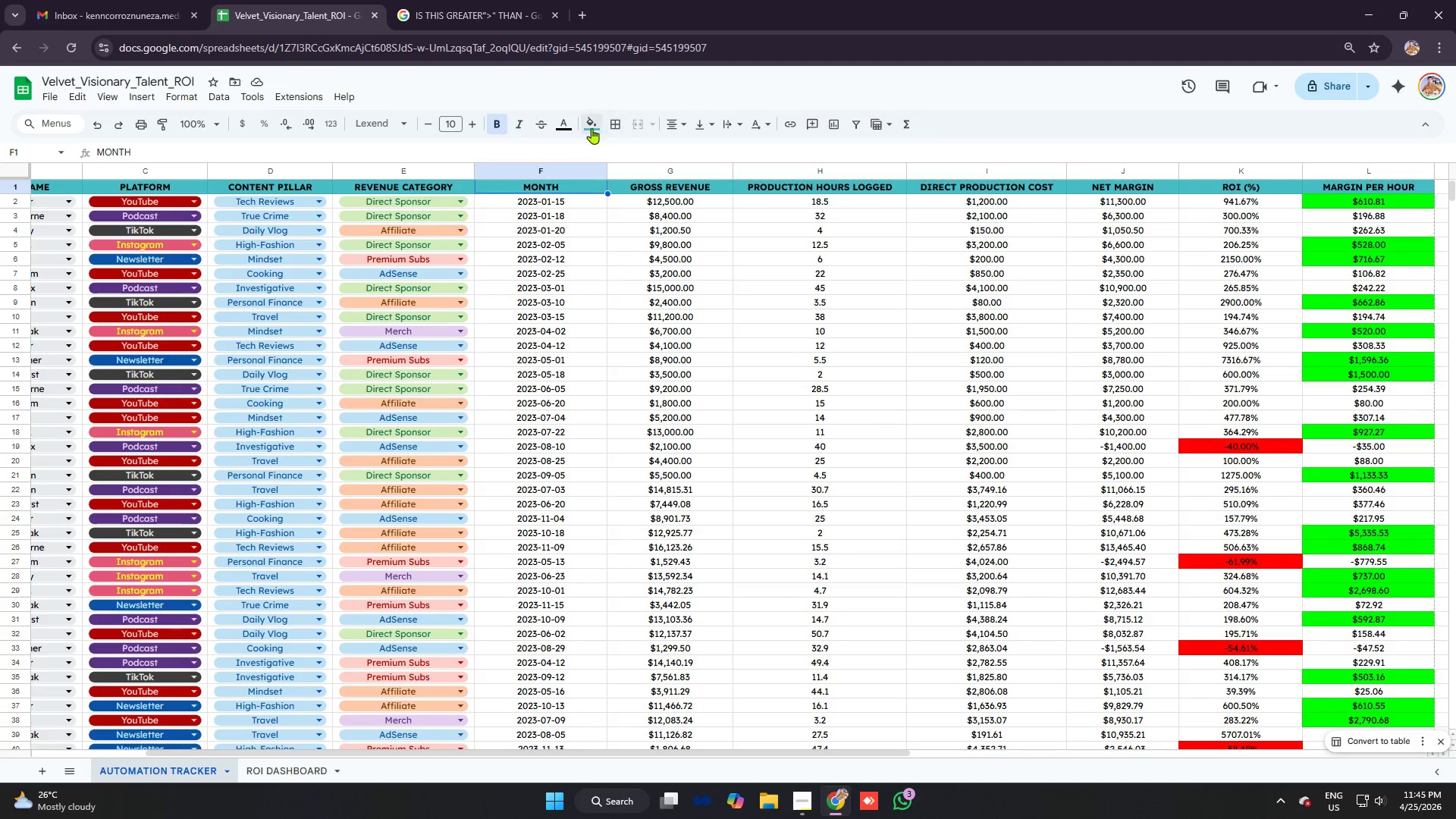 
left_click([596, 124])
 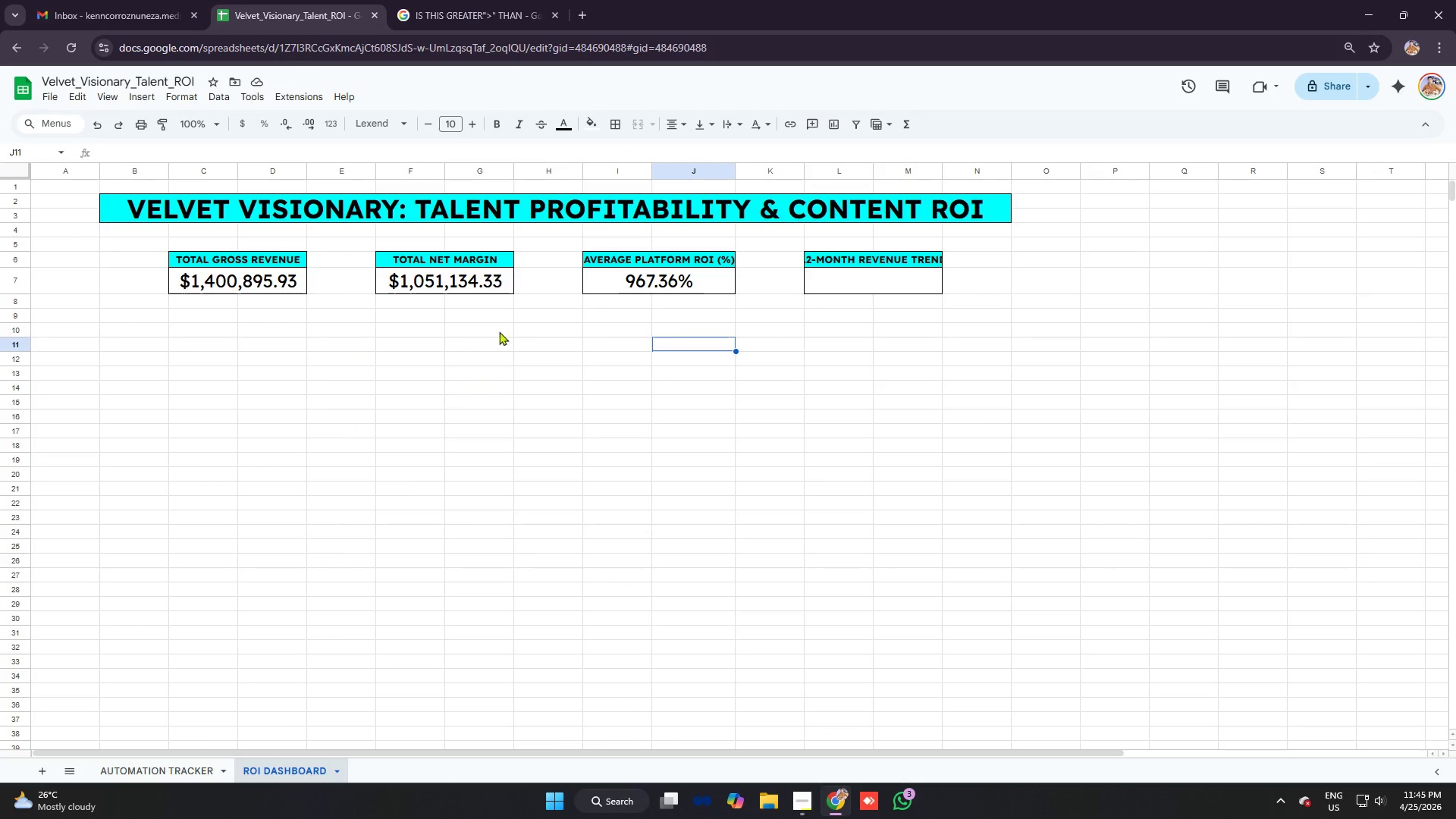 
left_click([512, 209])
 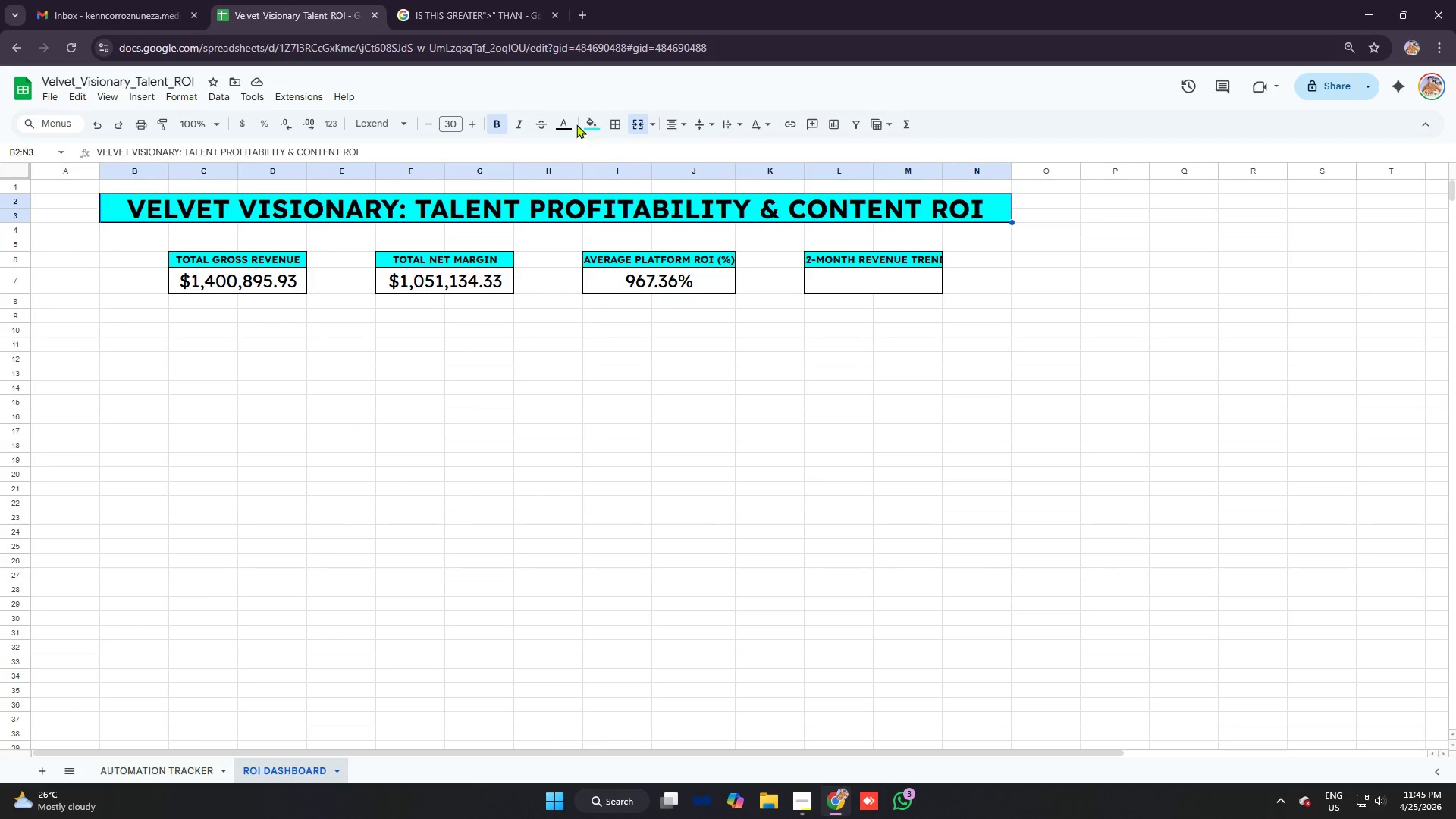 
left_click([595, 115])
 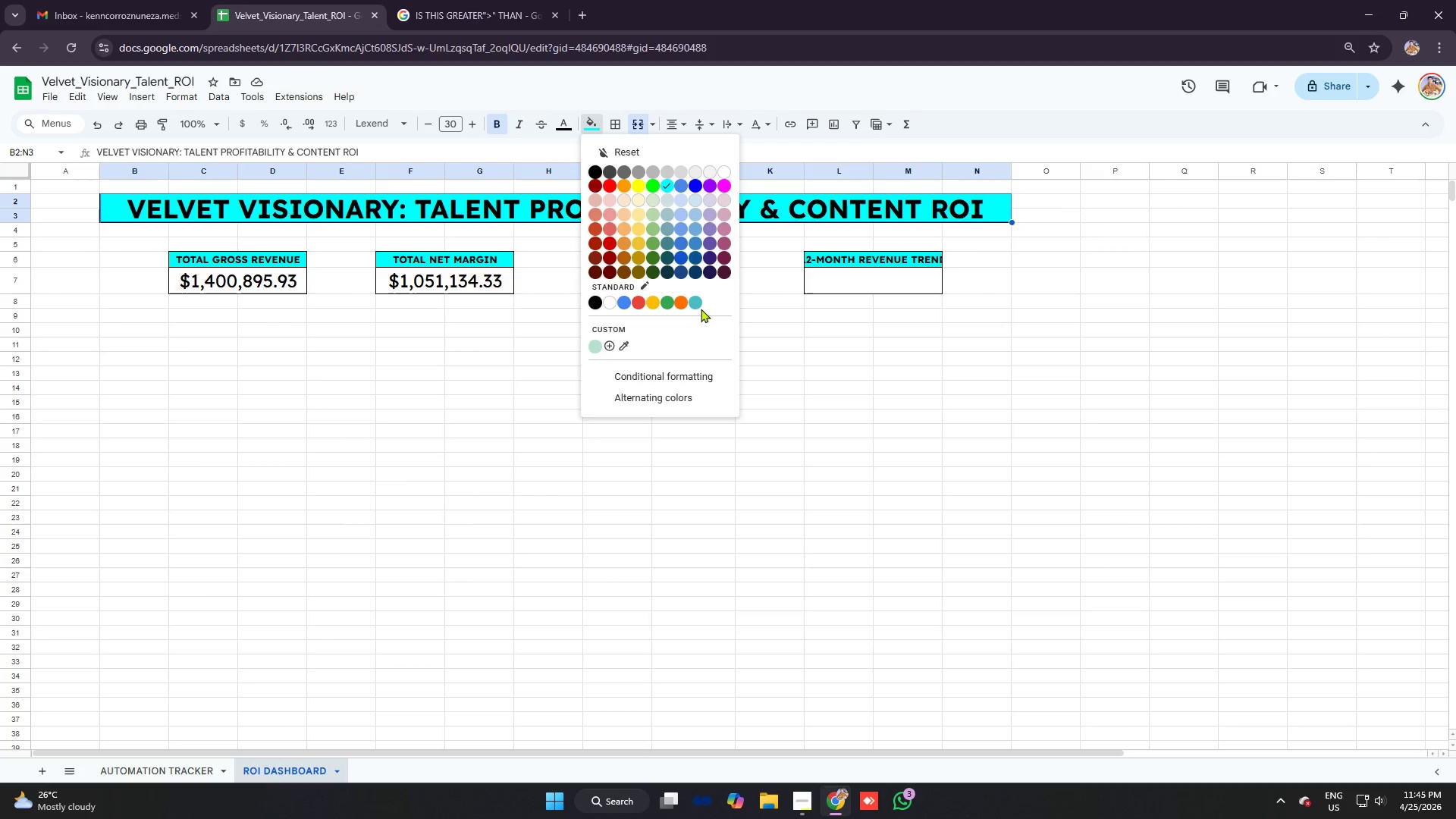 
left_click([696, 299])
 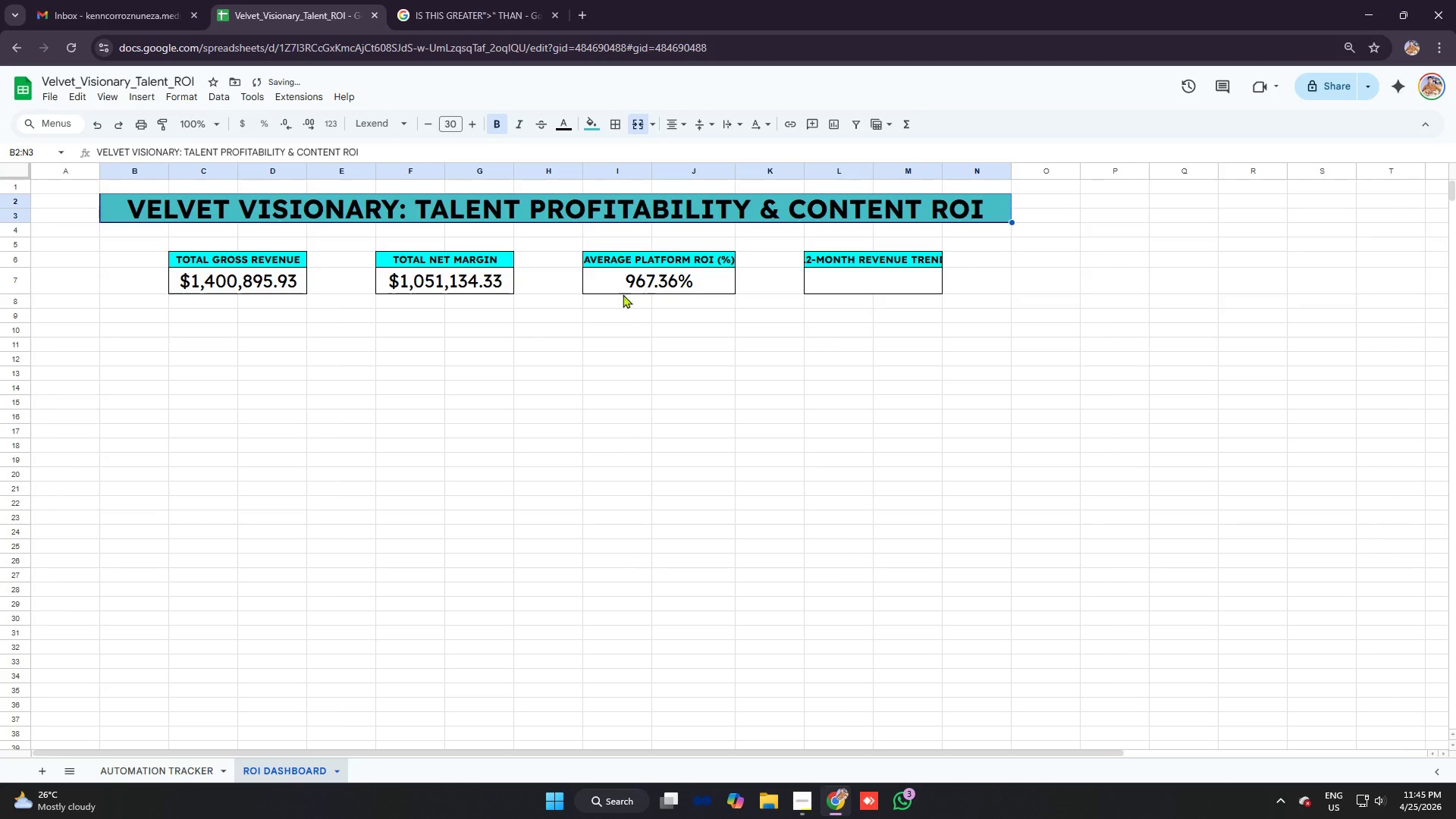 
left_click([524, 327])
 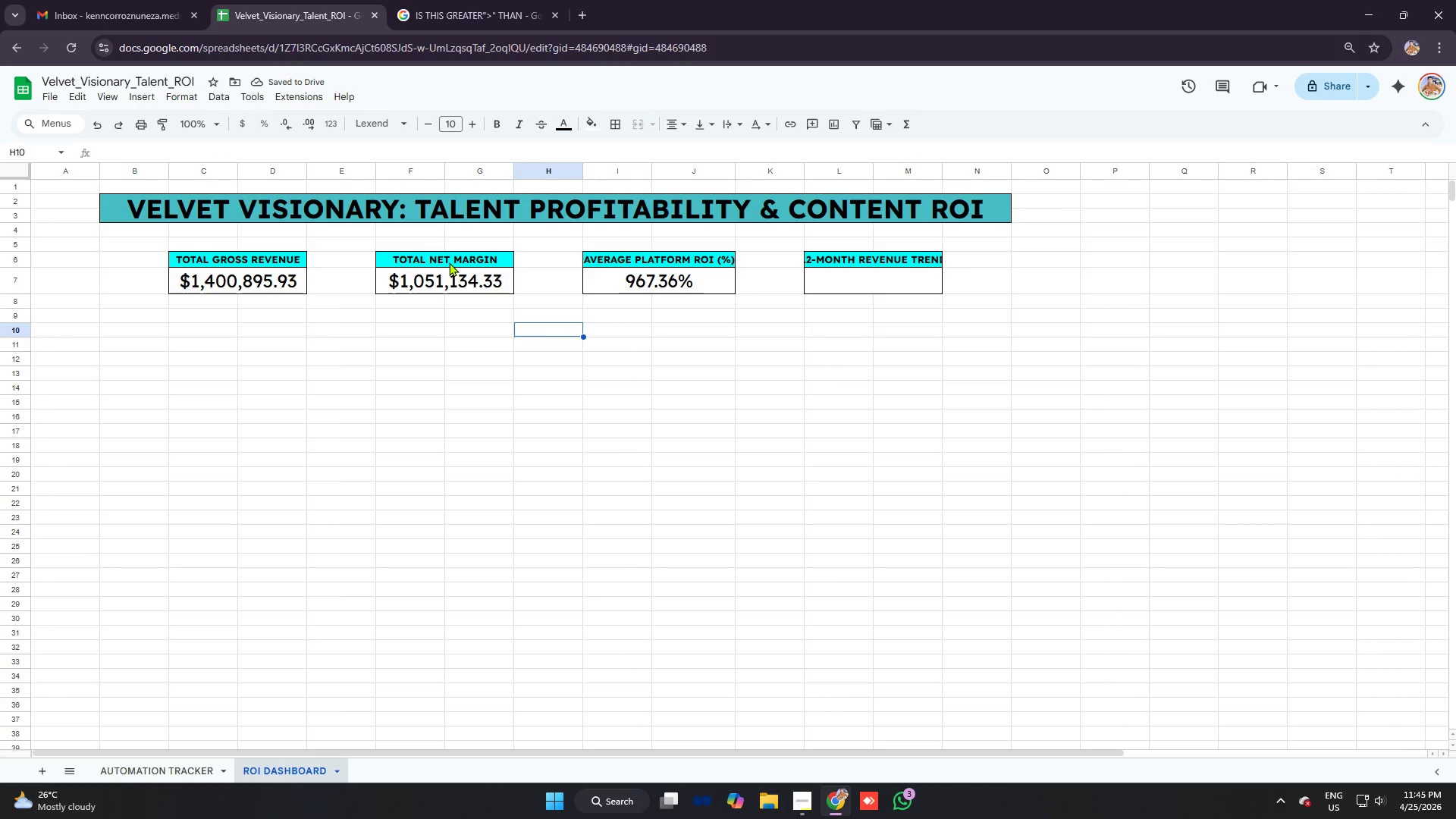 
left_click_drag(start_coordinate=[286, 254], to_coordinate=[325, 254])
 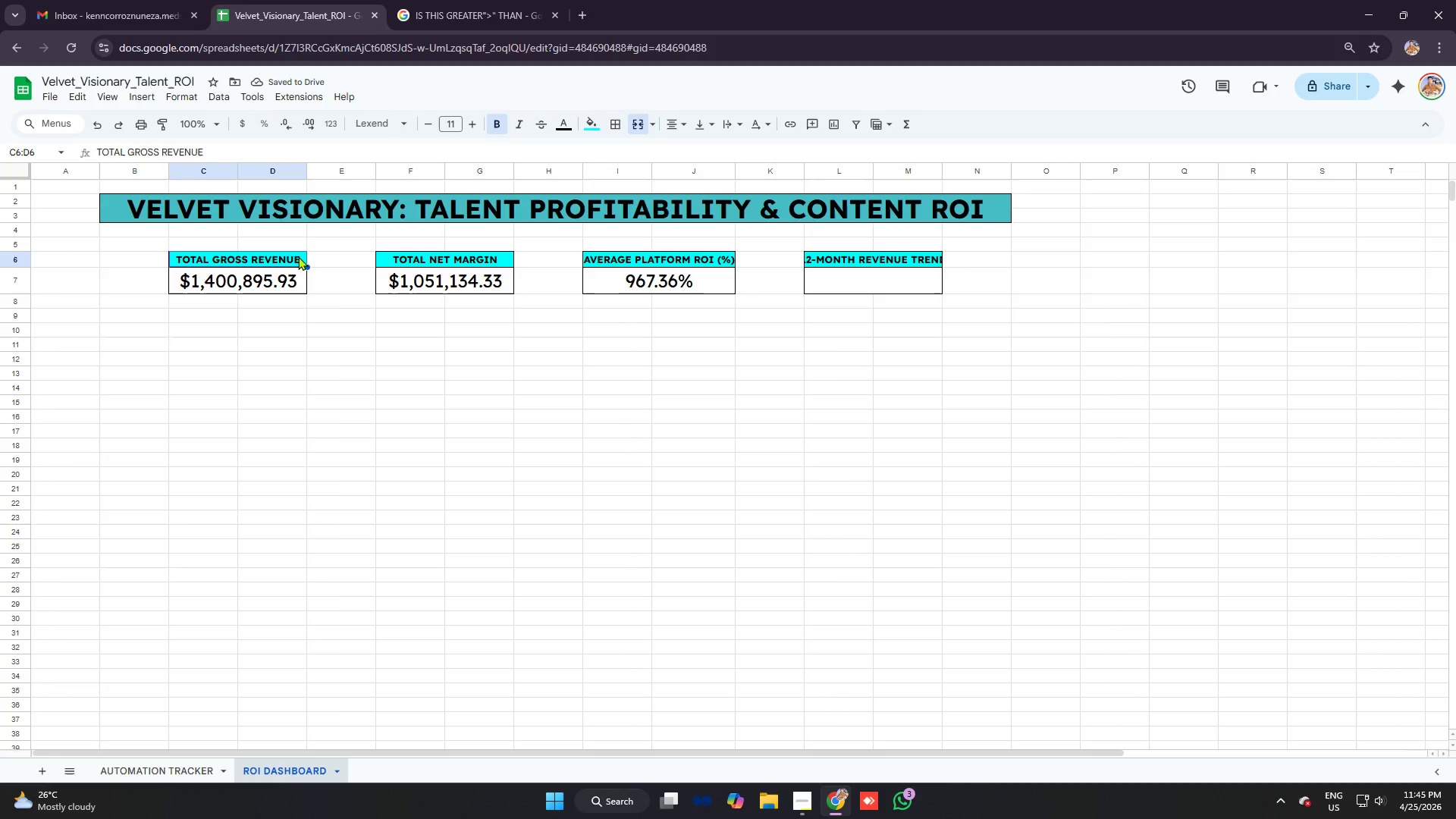 
left_click([298, 256])
 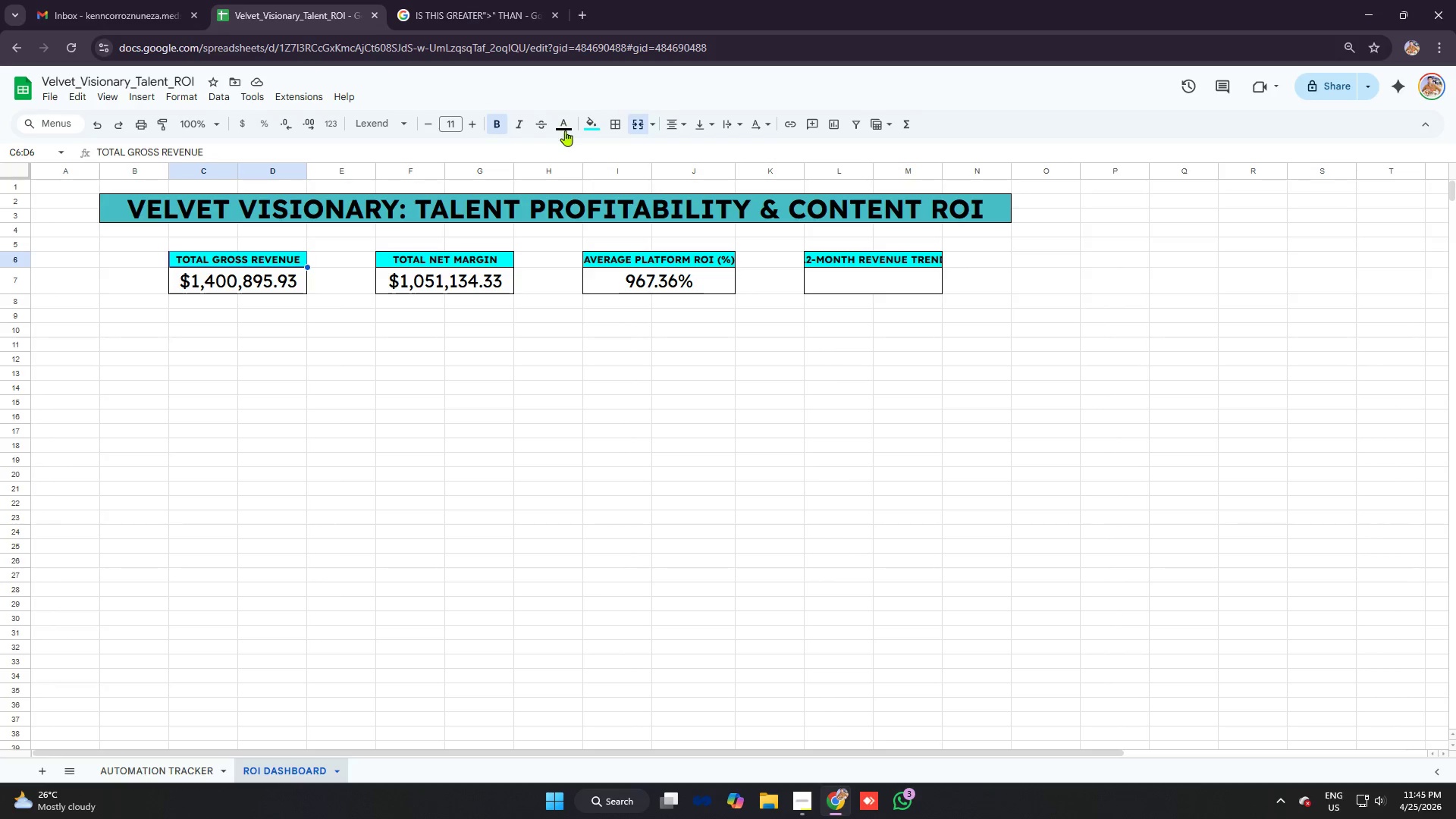 
left_click([595, 119])
 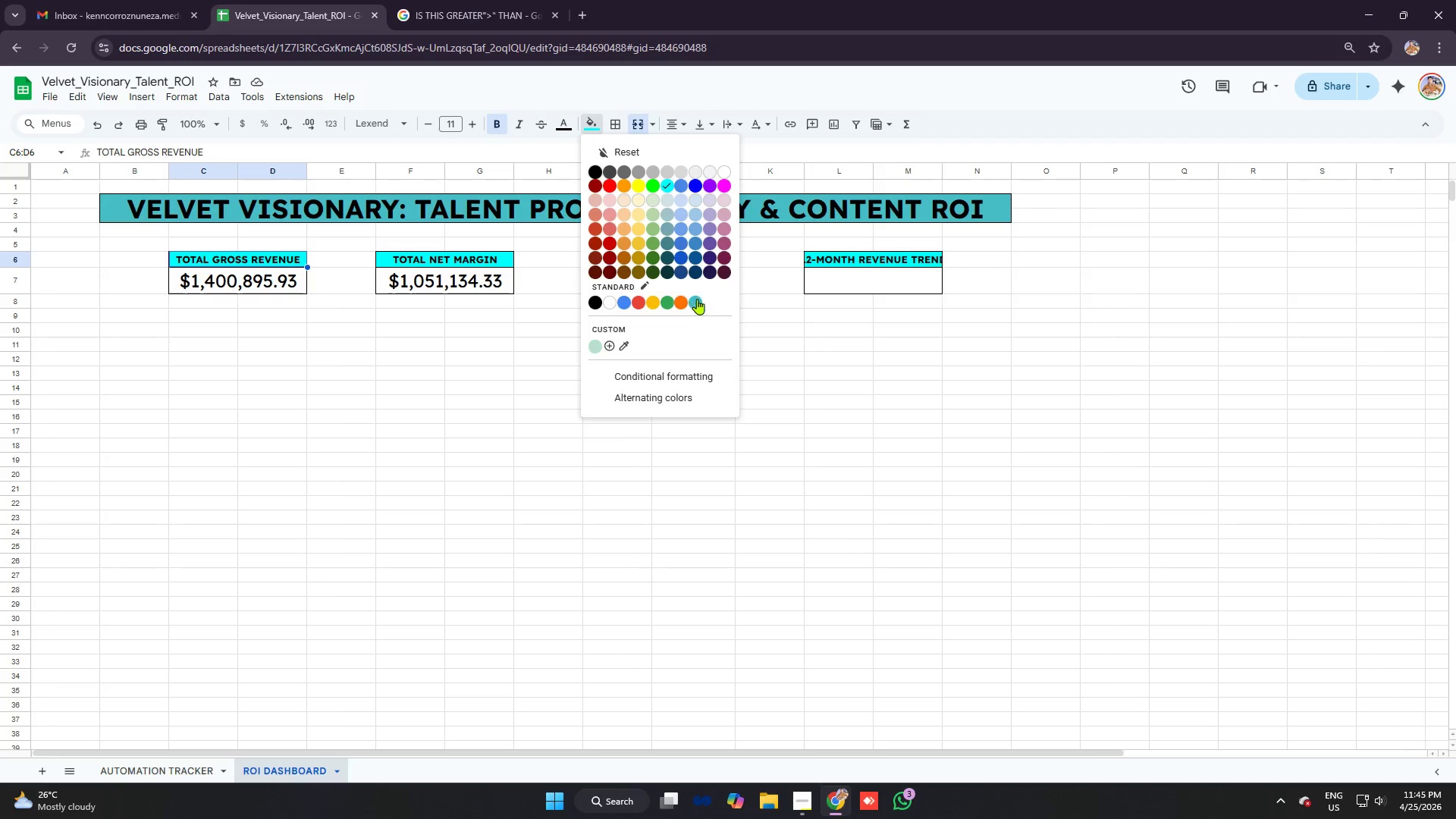 
double_click([604, 321])
 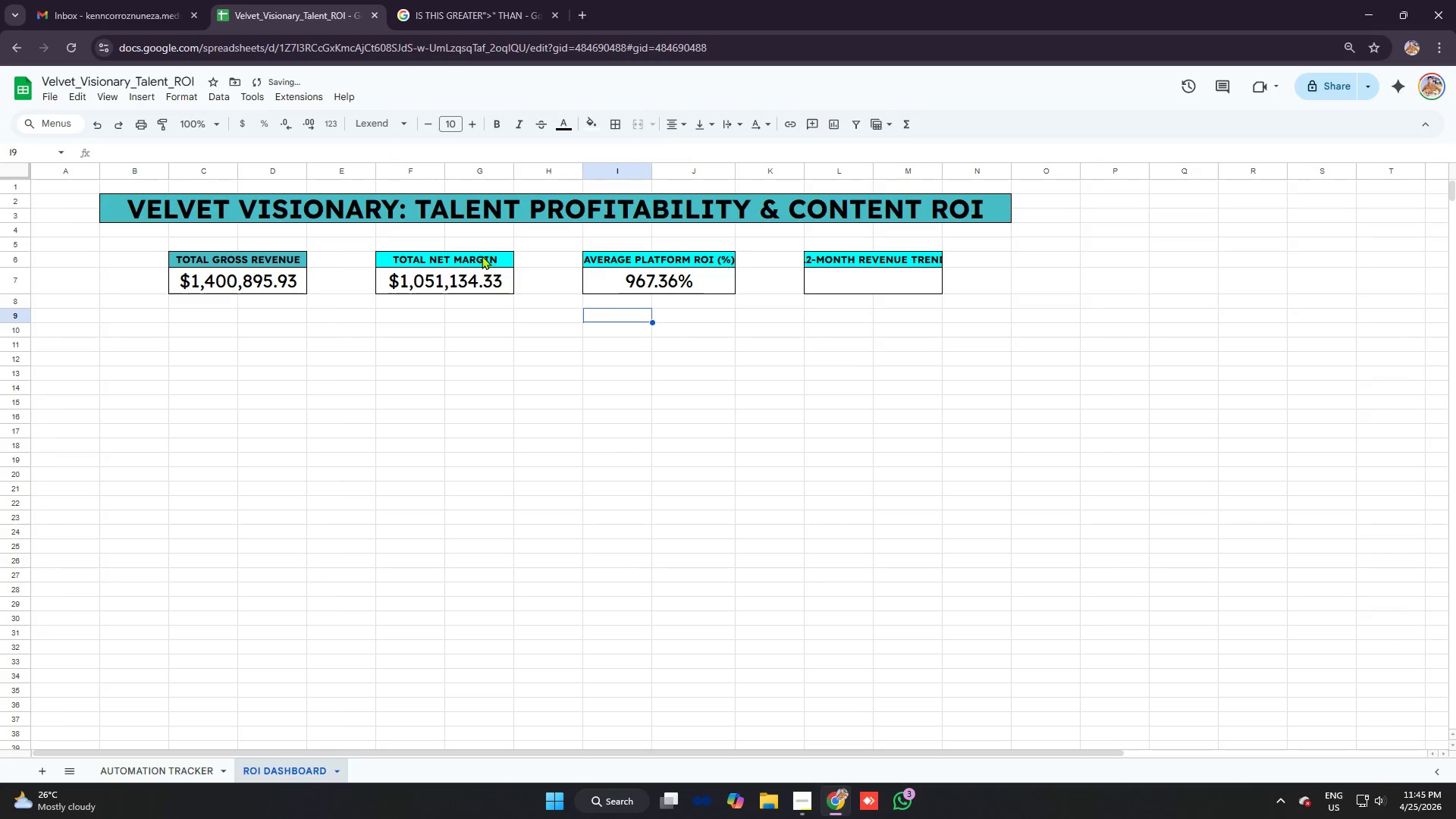 
left_click([472, 256])
 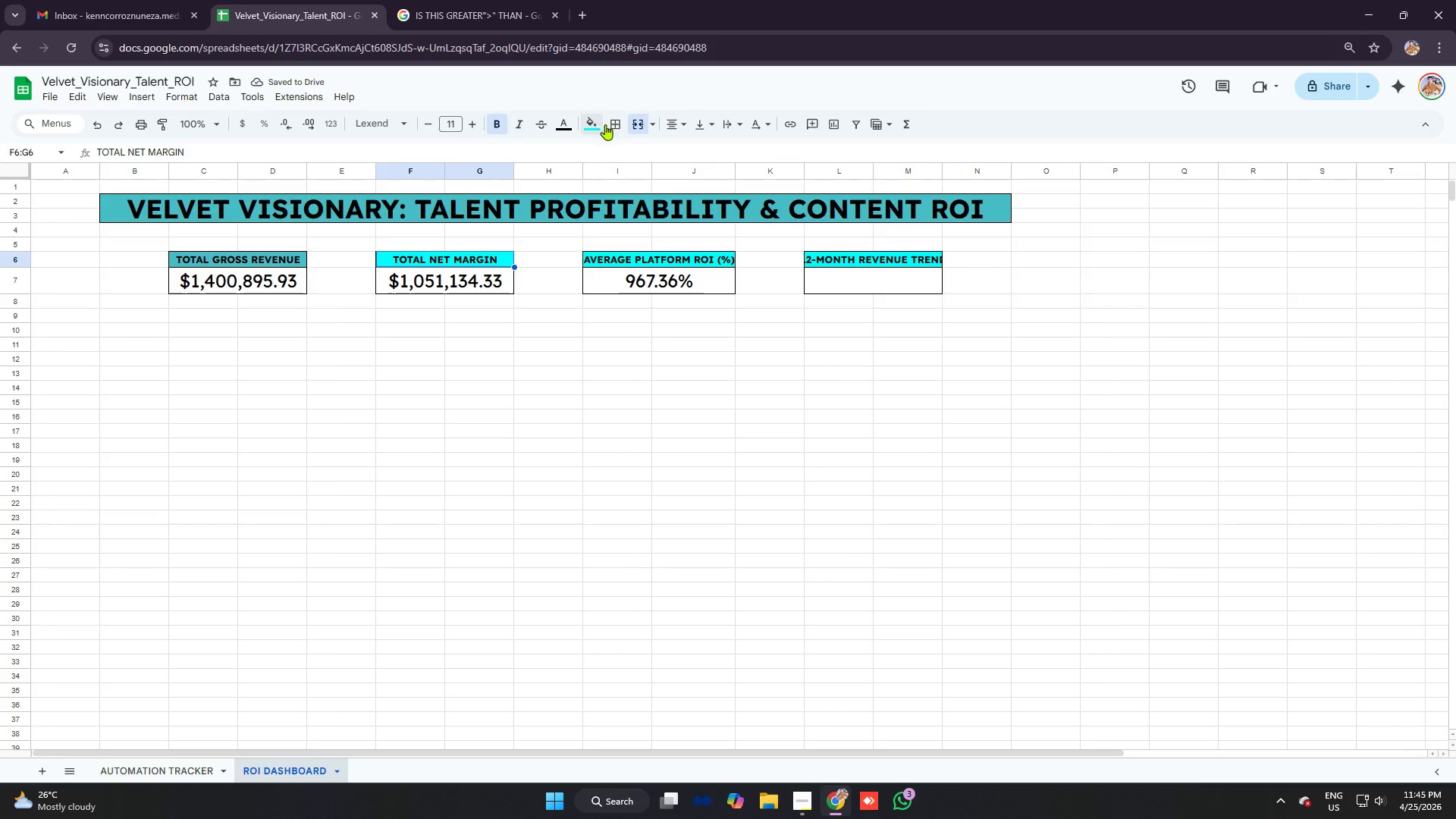 
left_click([595, 121])
 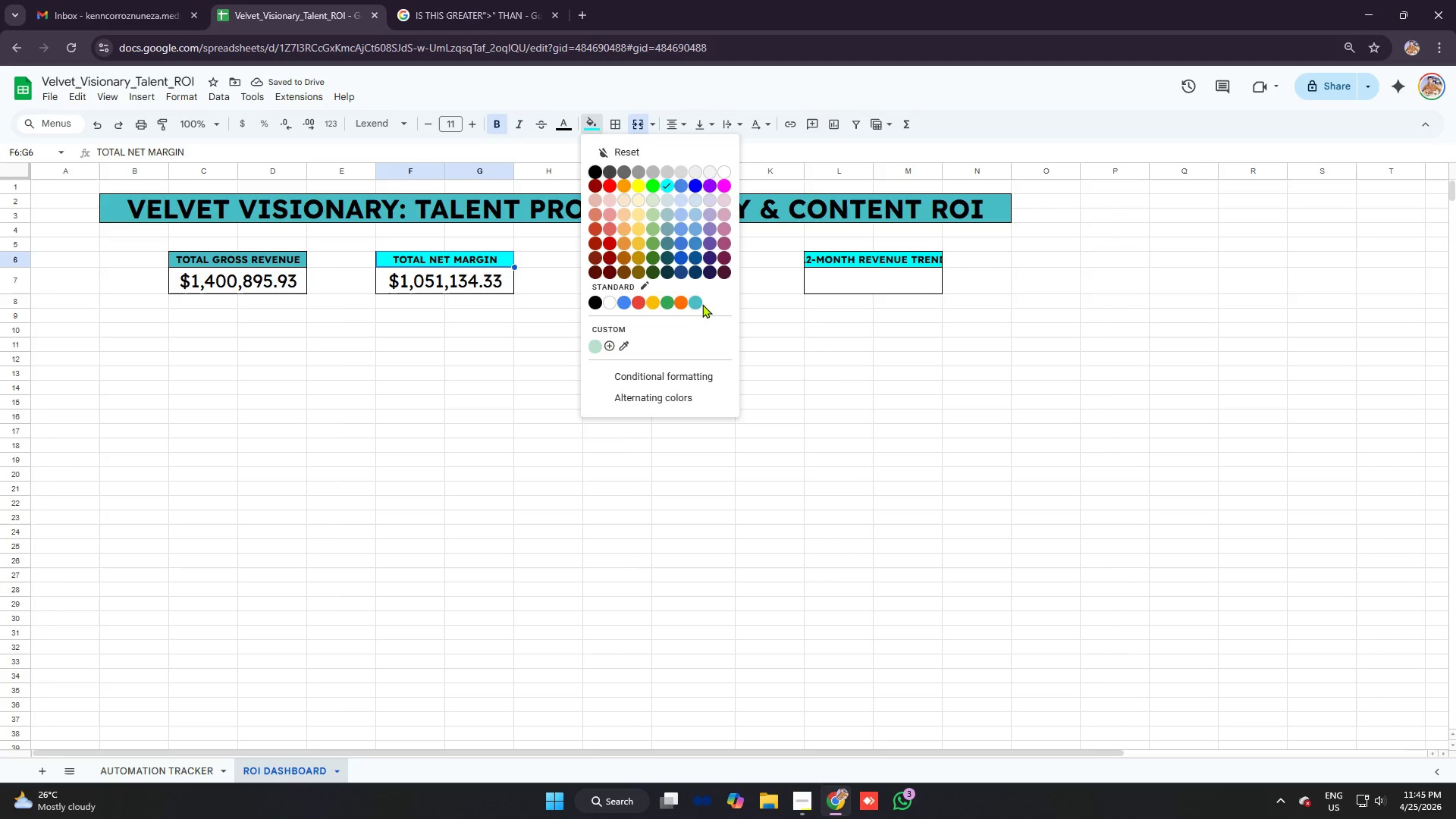 
left_click([698, 299])
 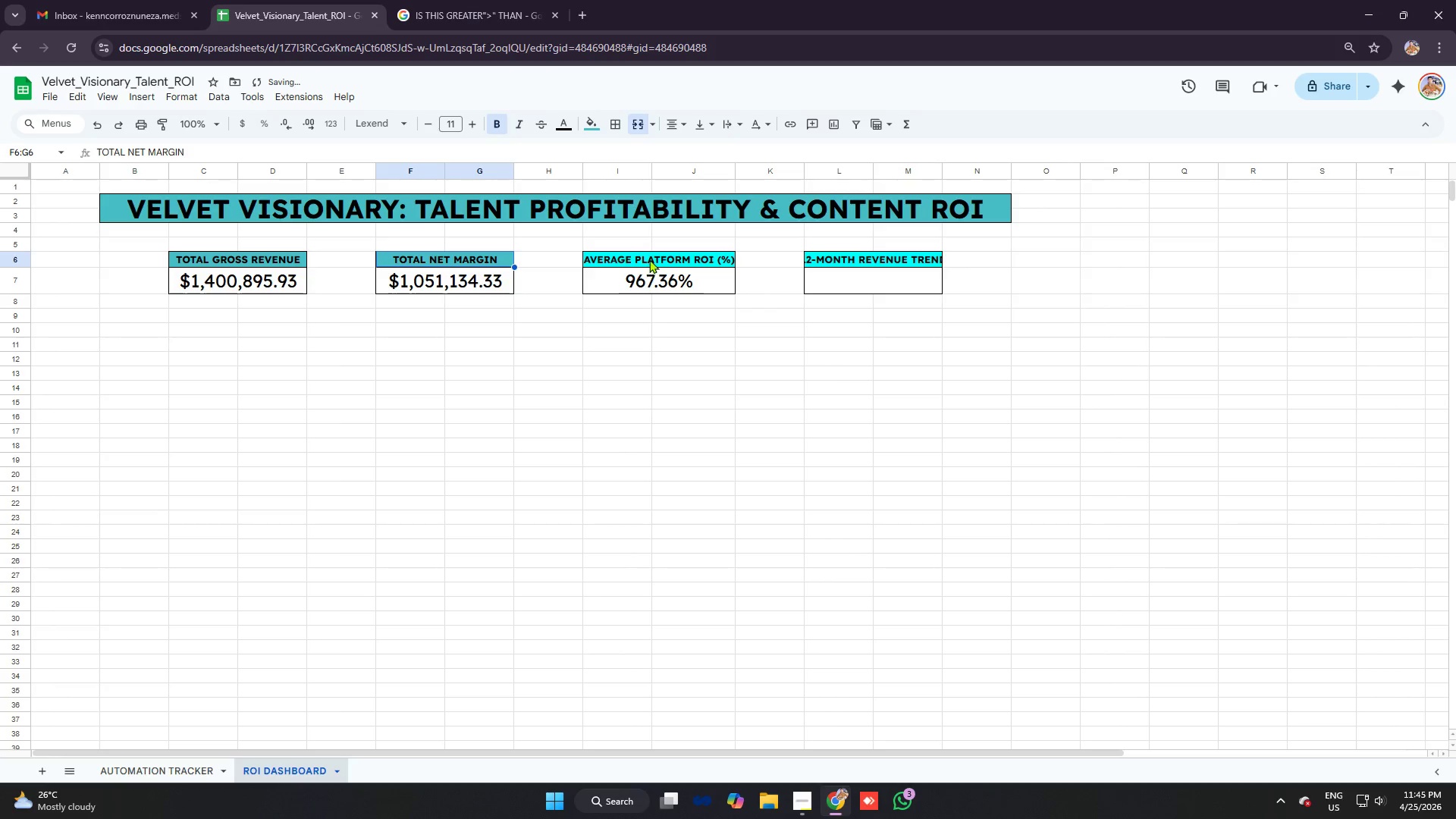 
left_click([649, 259])
 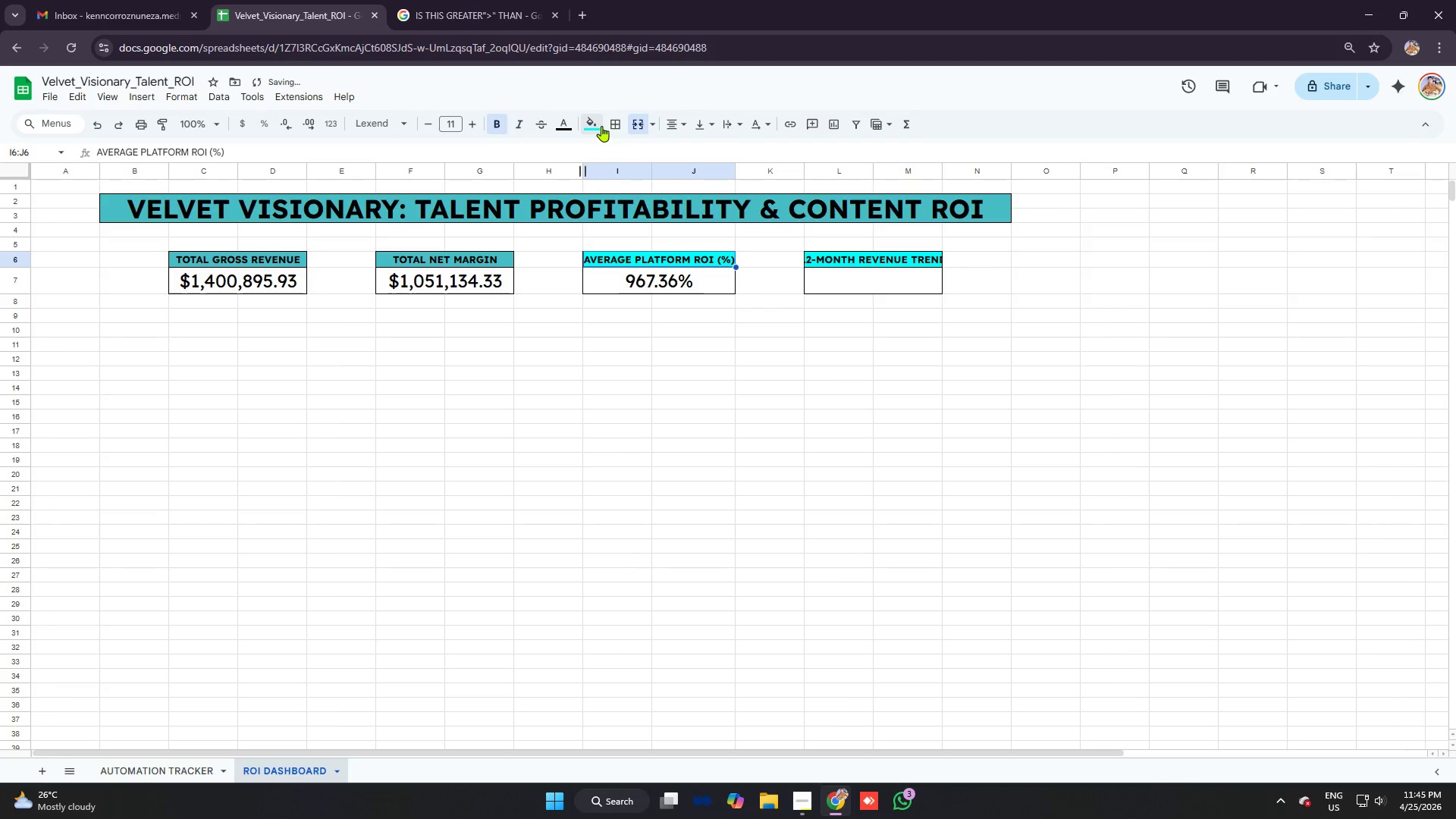 
left_click([596, 121])
 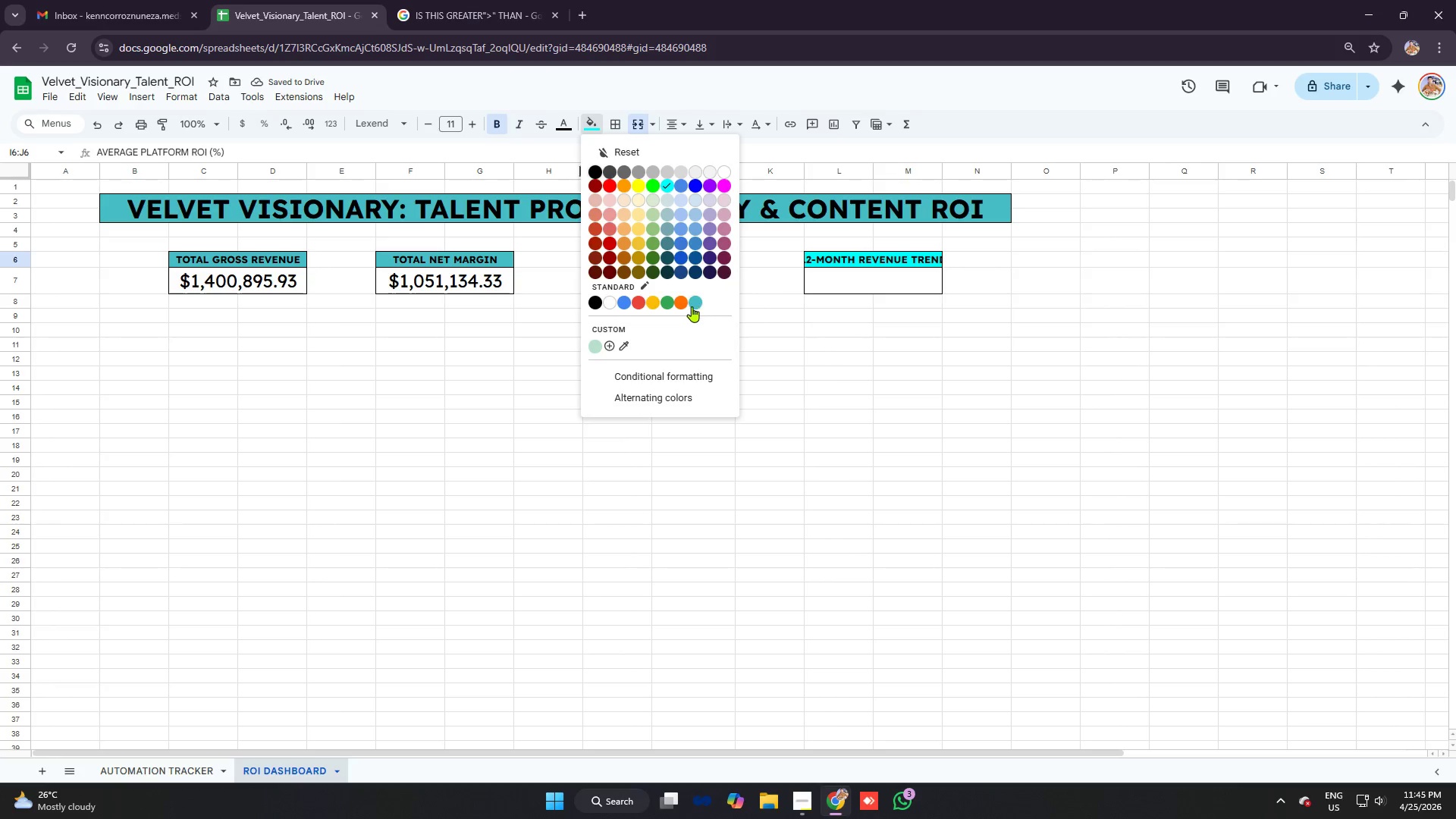 
left_click([695, 301])
 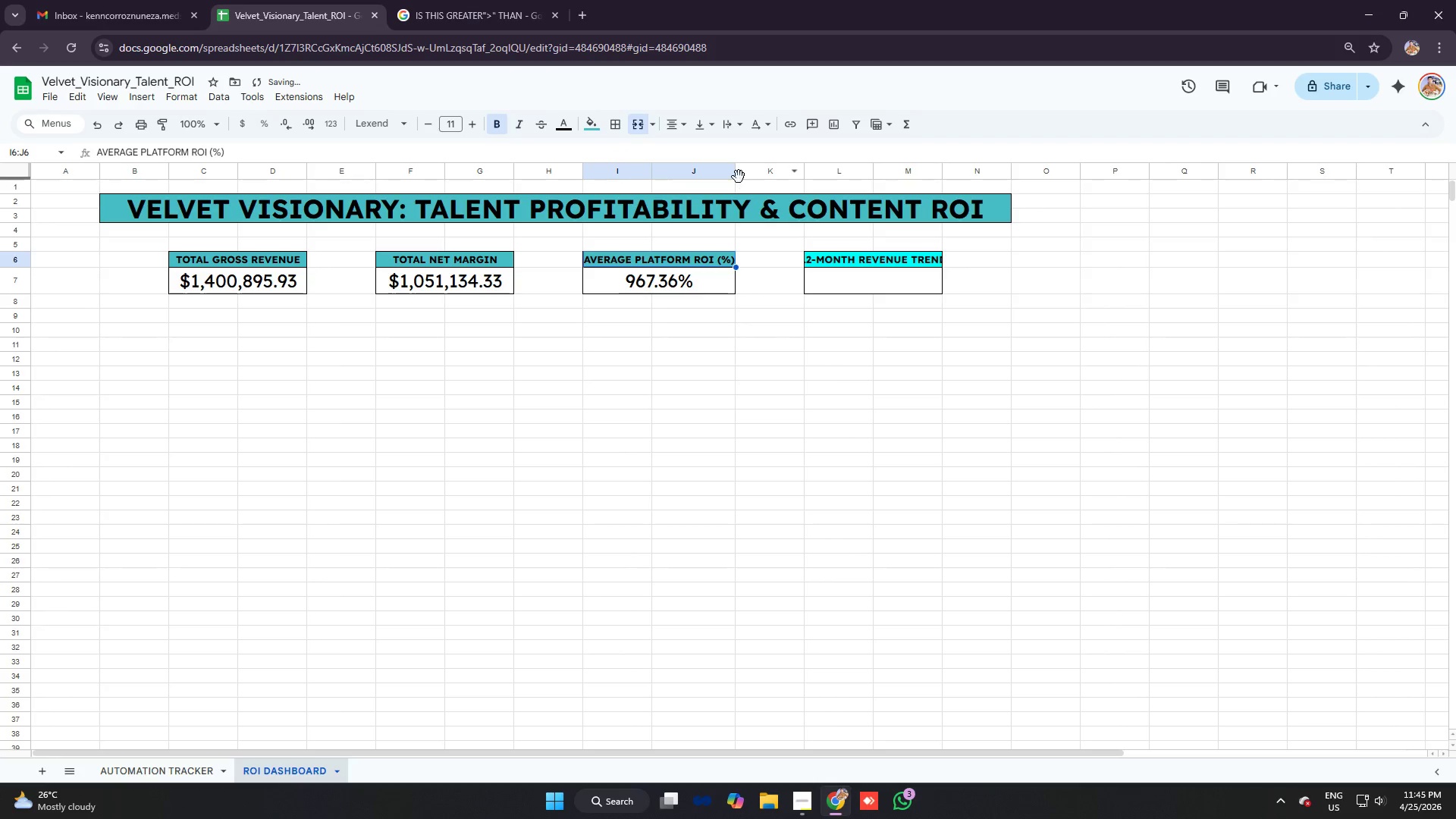 
left_click_drag(start_coordinate=[733, 168], to_coordinate=[740, 168])
 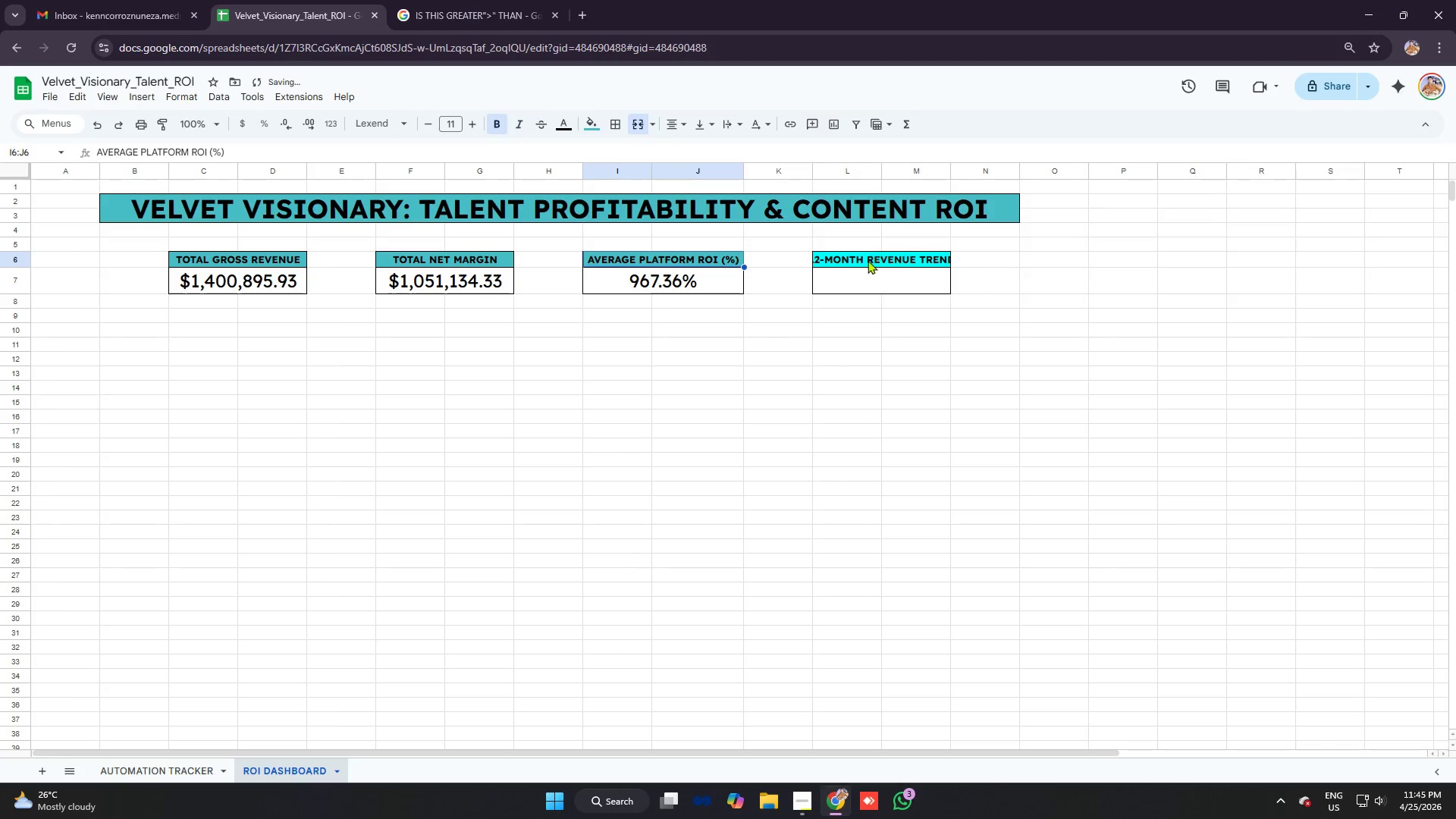 
left_click([868, 253])
 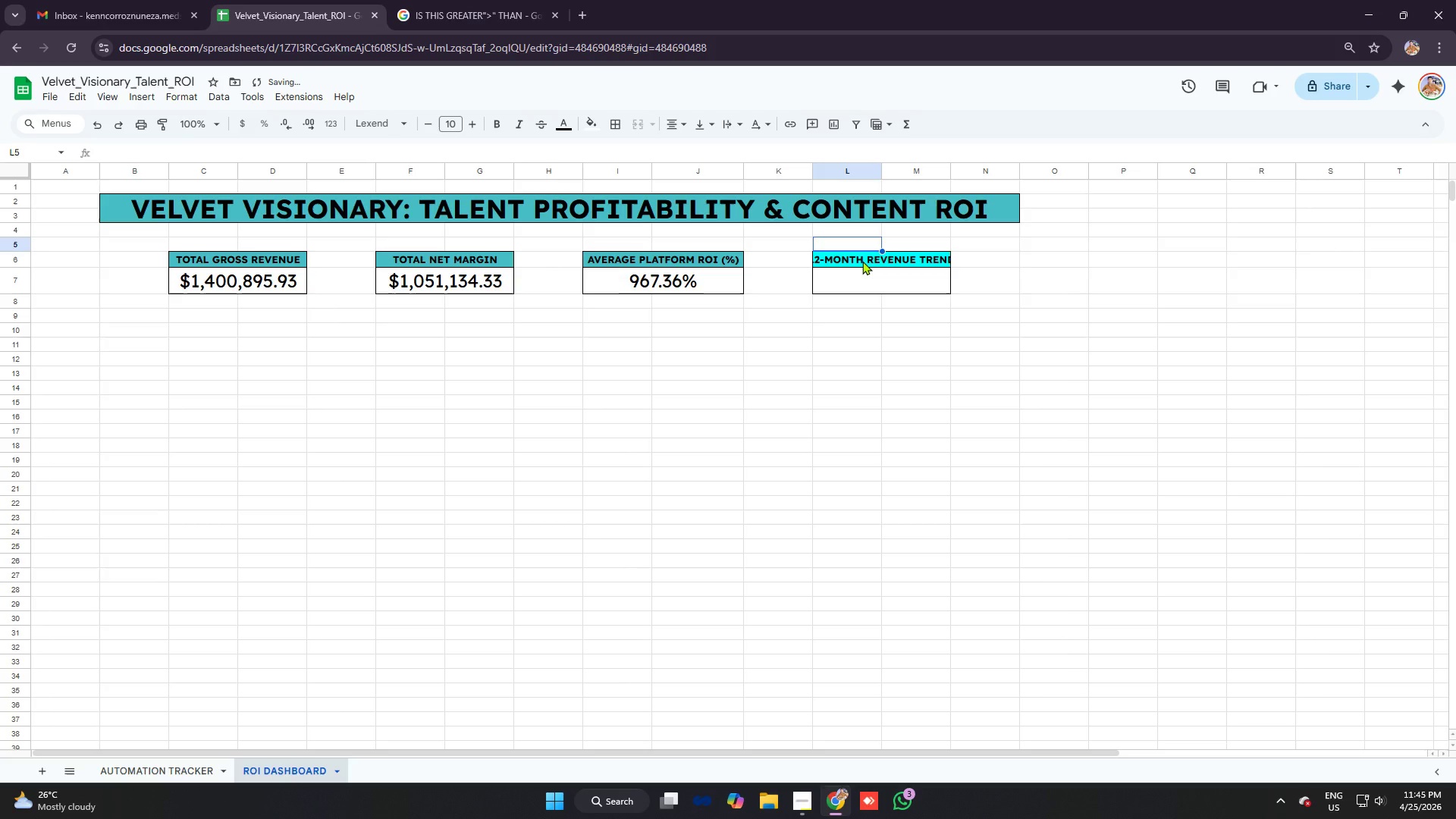 
left_click([862, 261])
 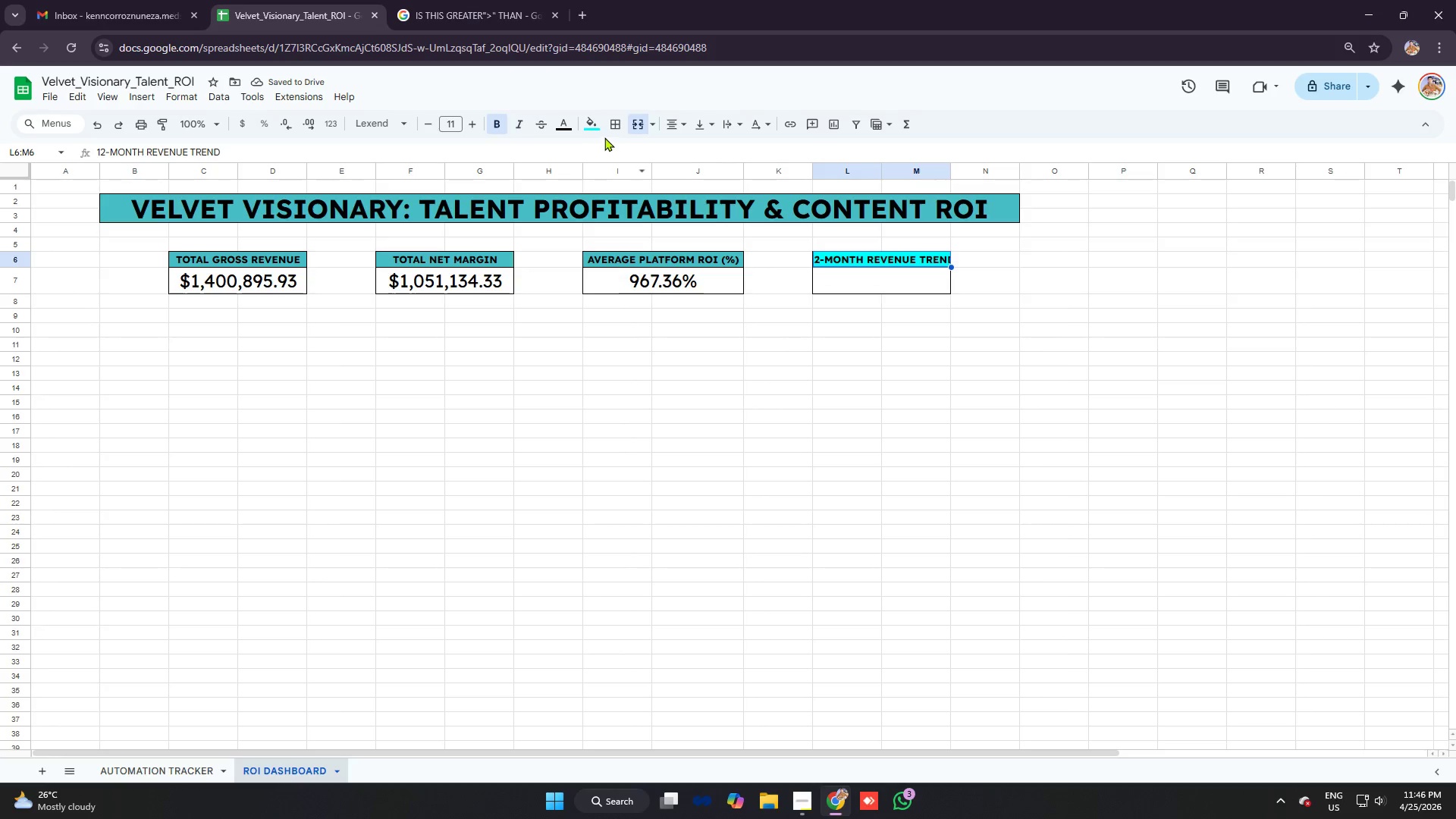 
left_click([598, 124])
 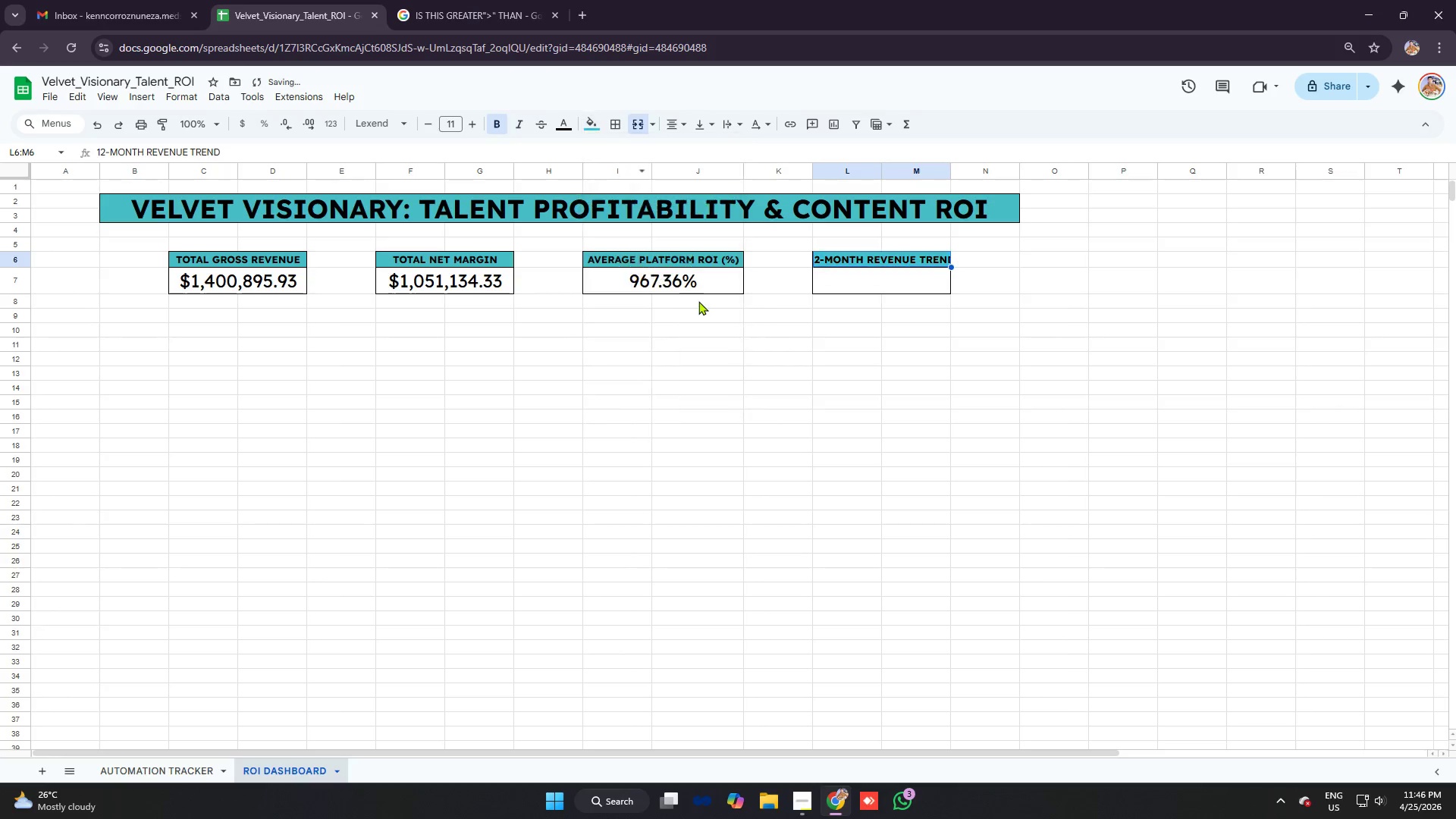 
double_click([825, 318])
 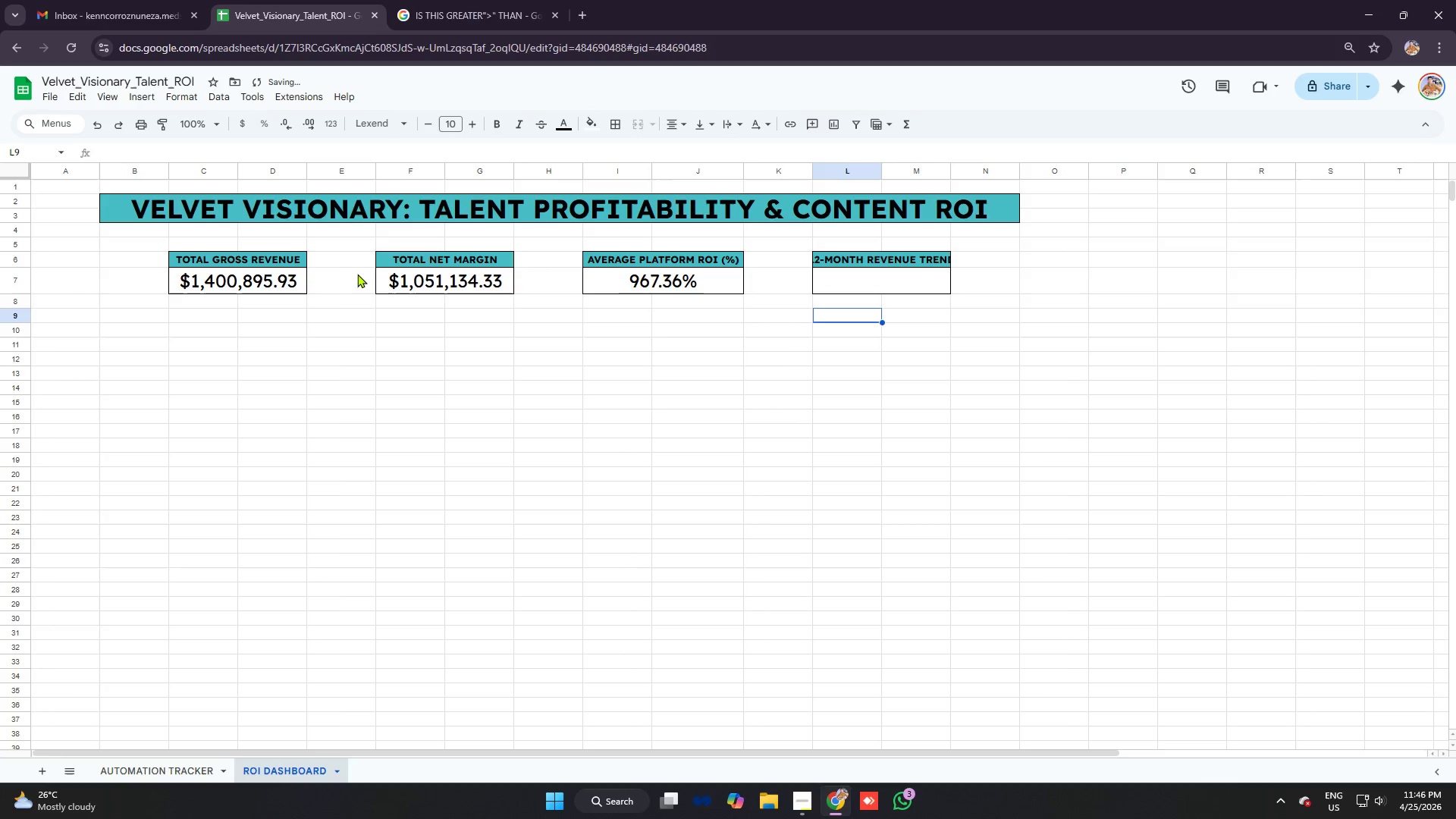 
left_click([270, 283])
 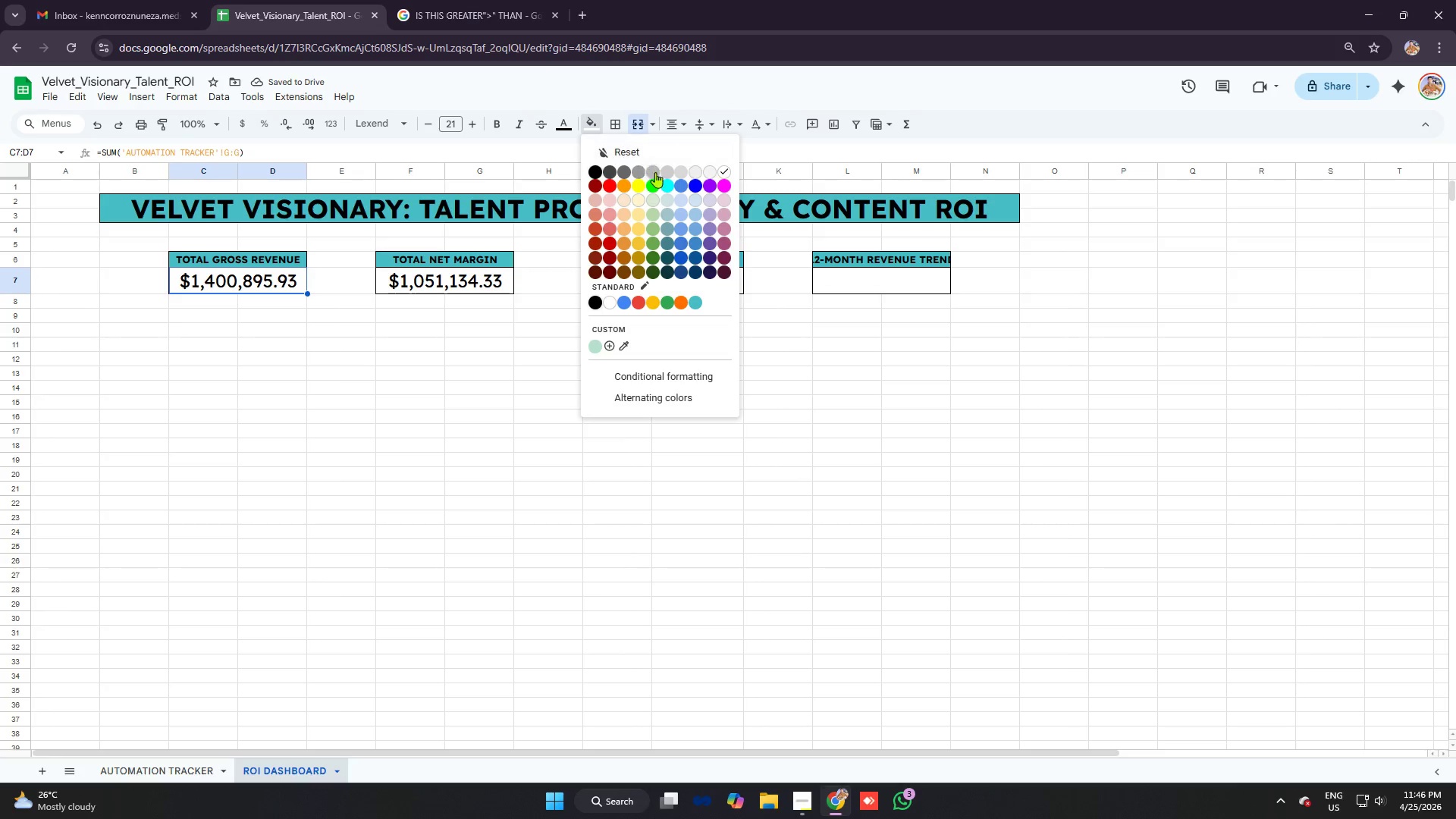 
left_click([672, 187])
 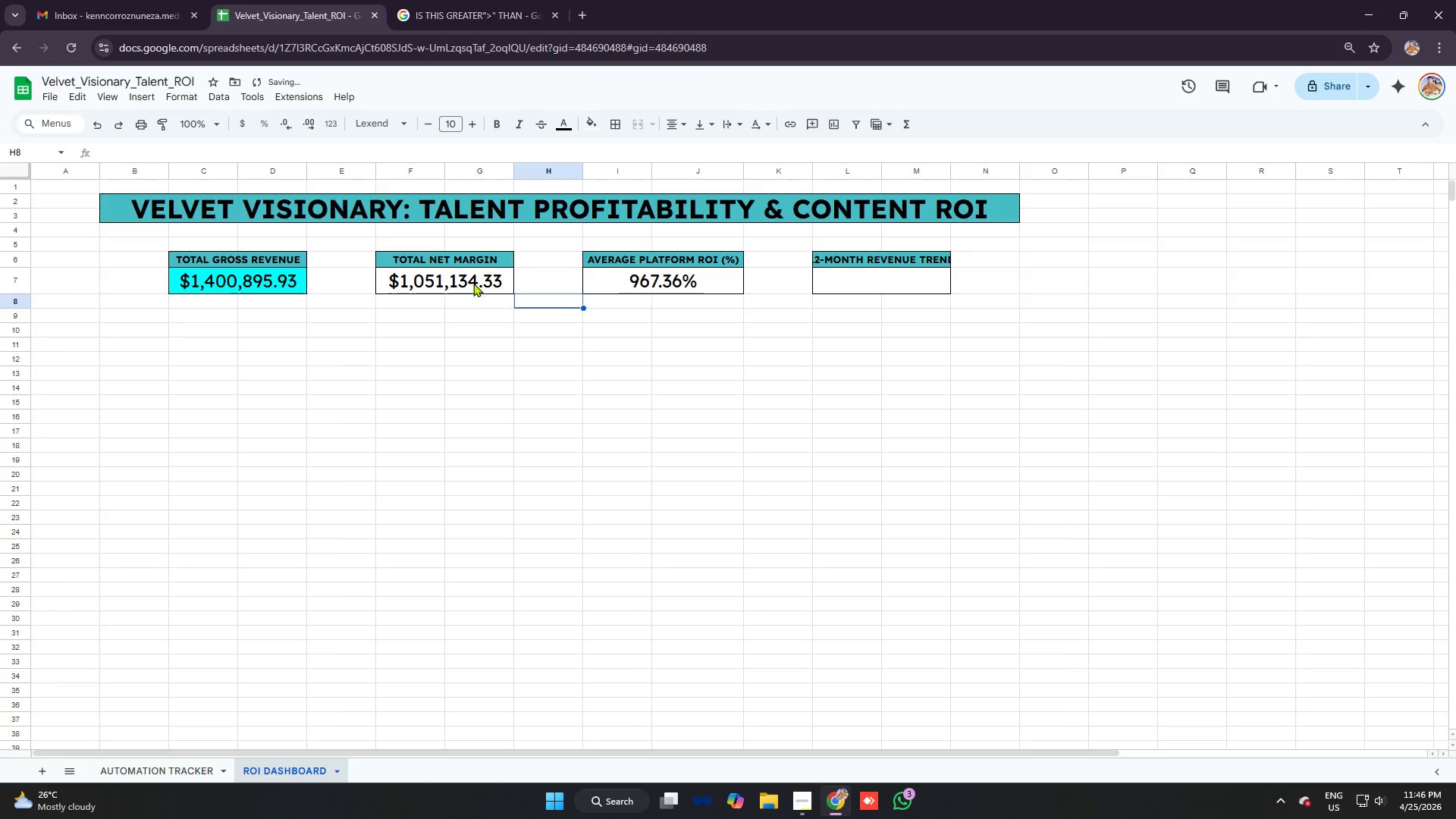 
left_click([472, 278])
 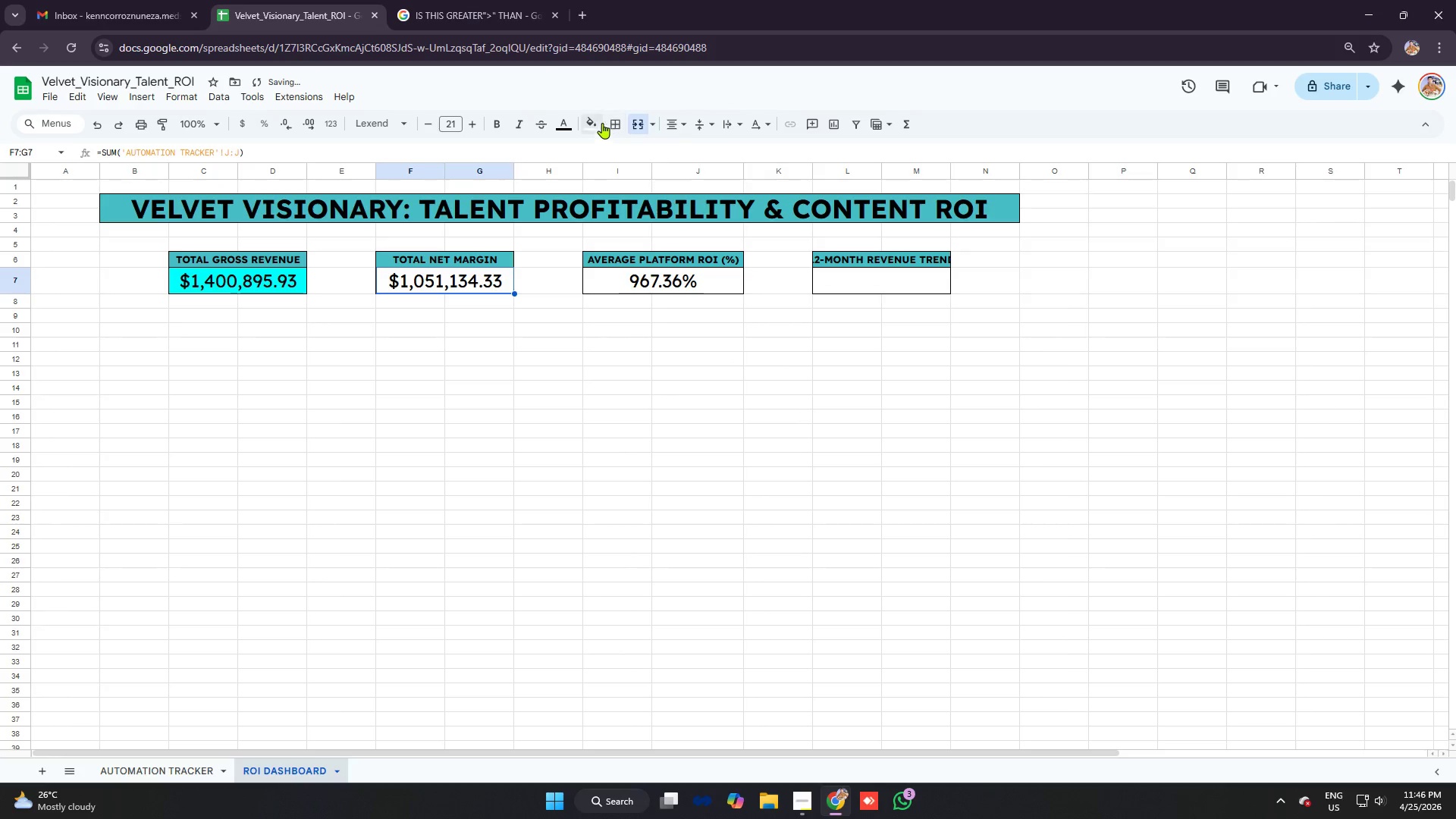 
left_click([592, 117])
 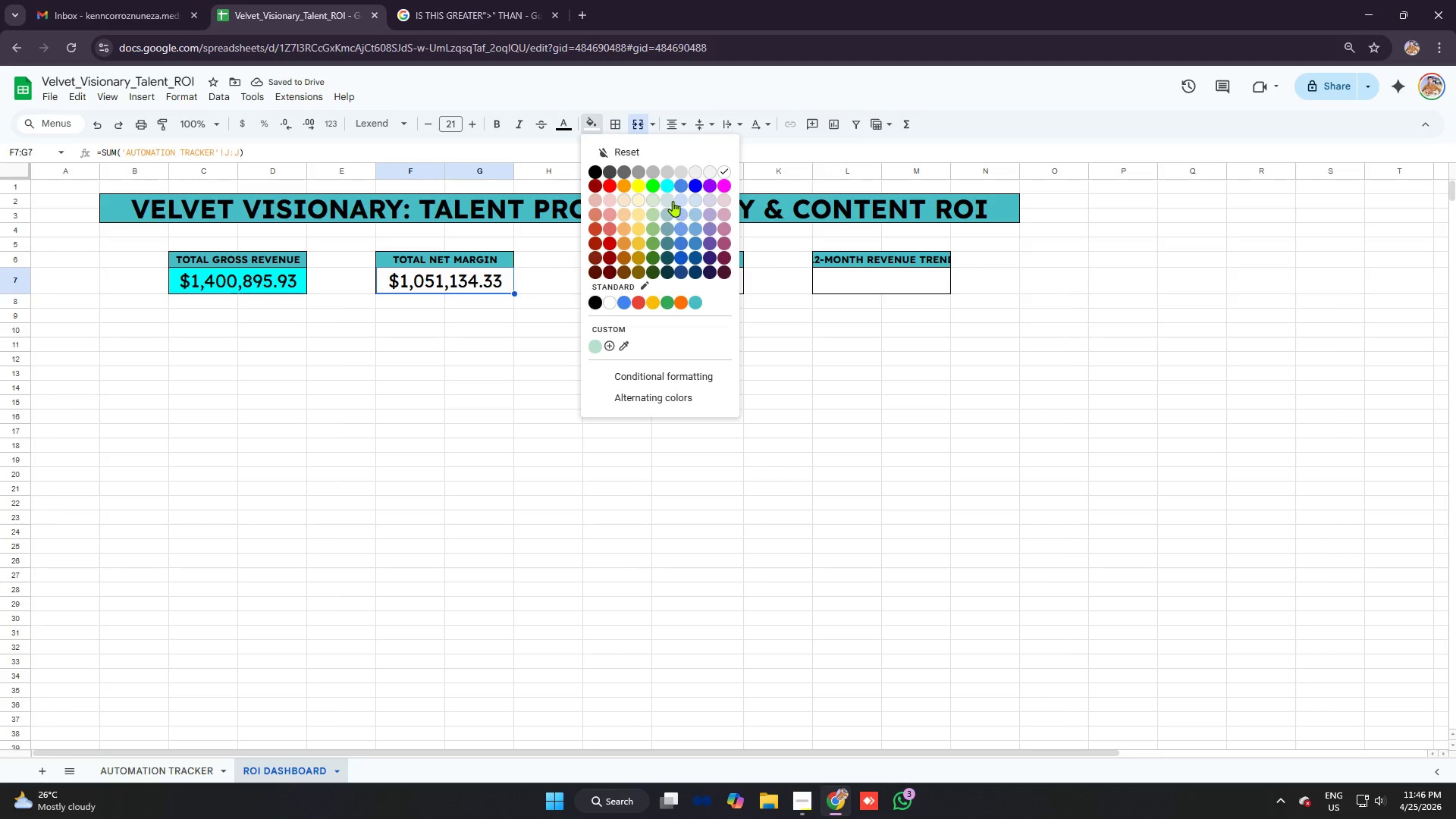 
left_click([671, 185])
 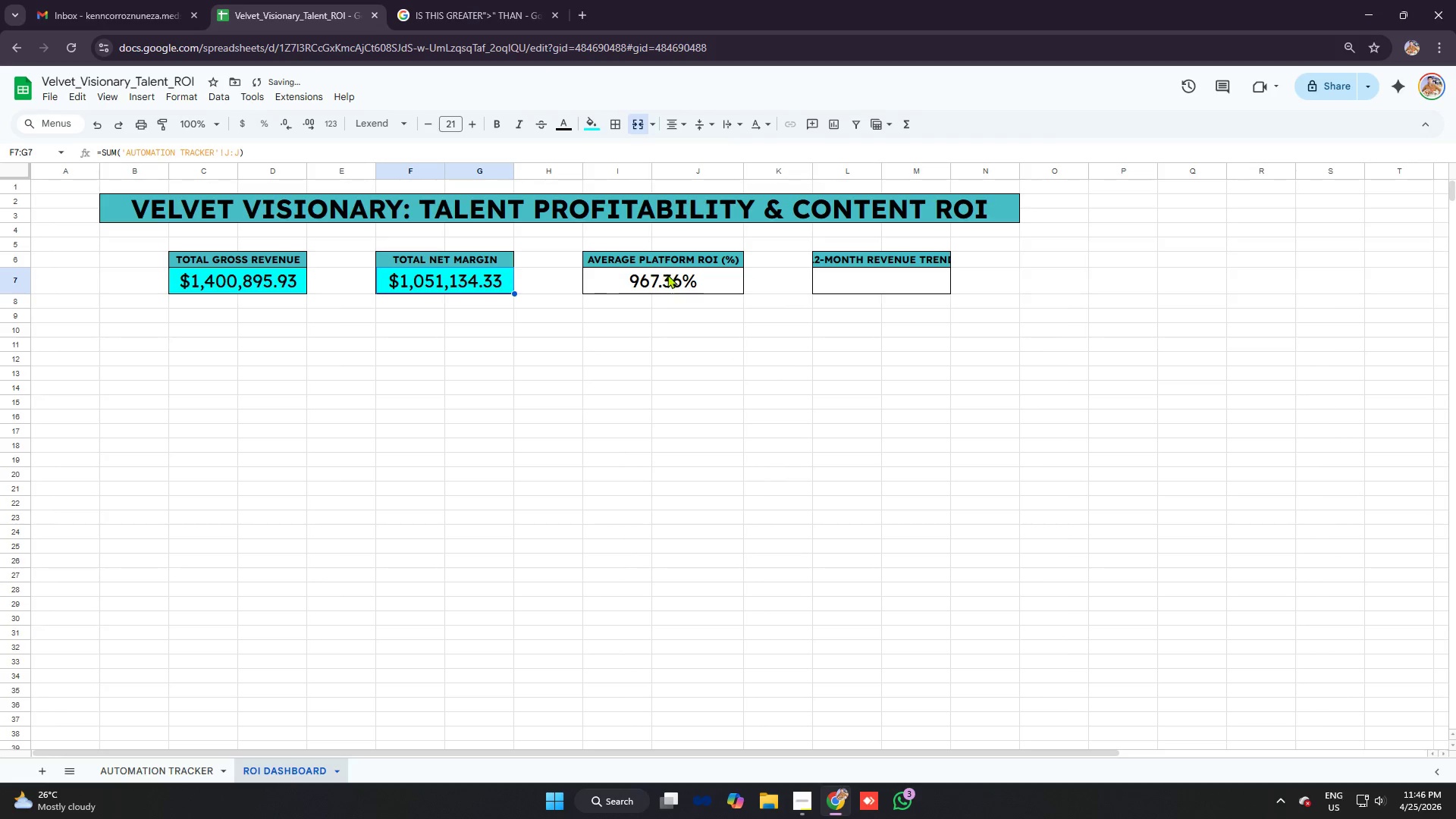 
left_click([667, 275])
 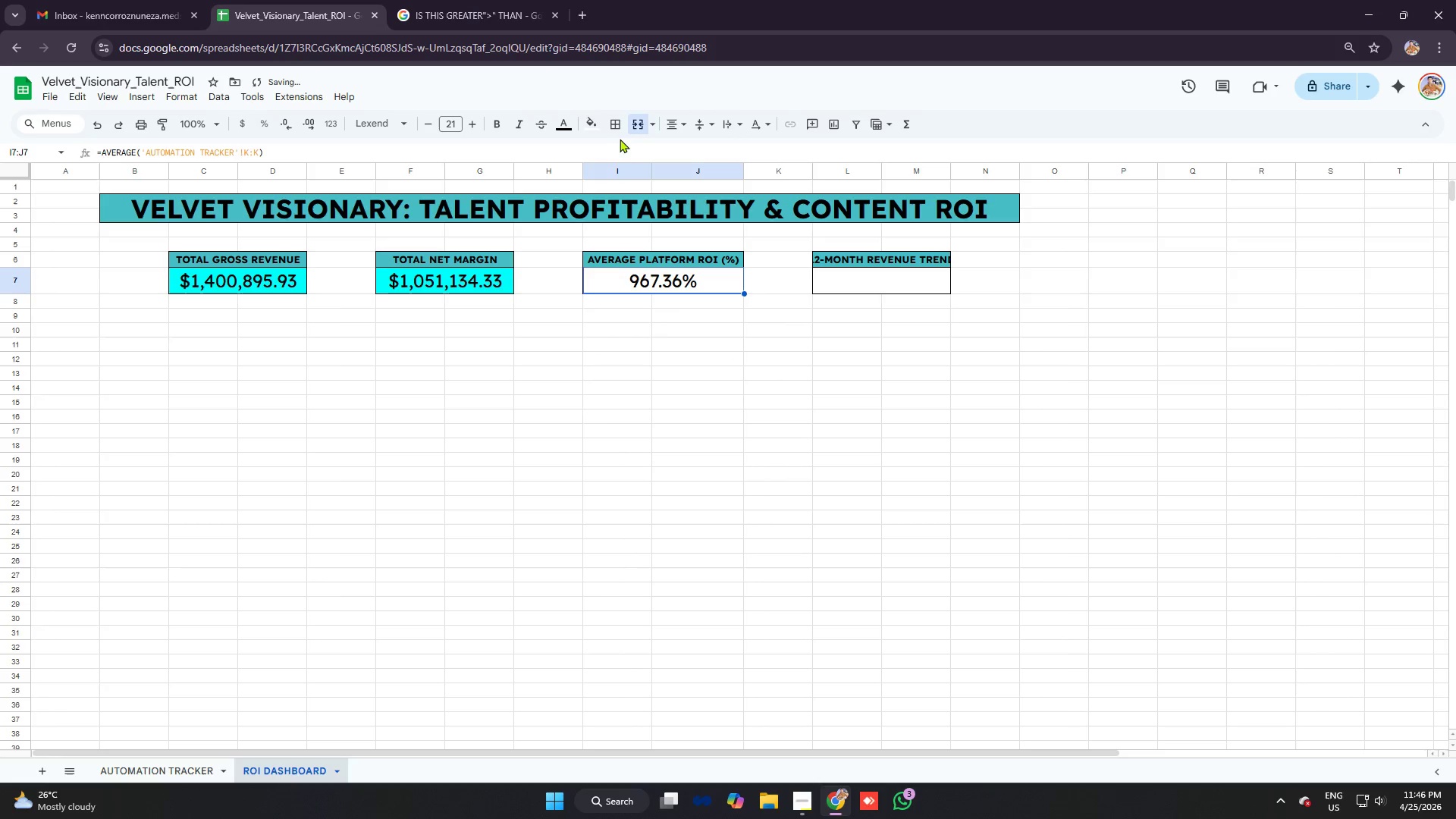 
left_click([591, 125])
 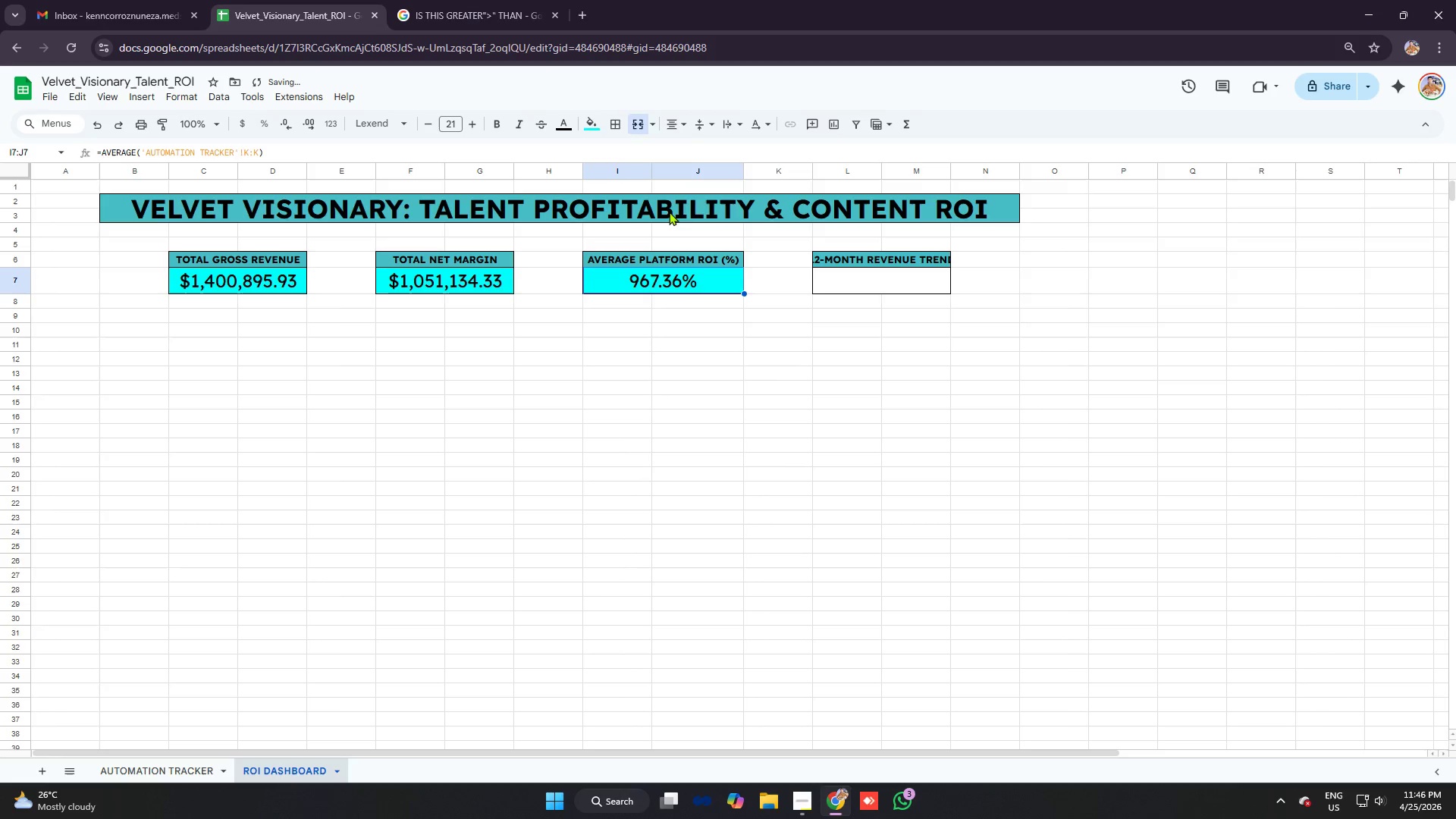 
double_click([725, 309])
 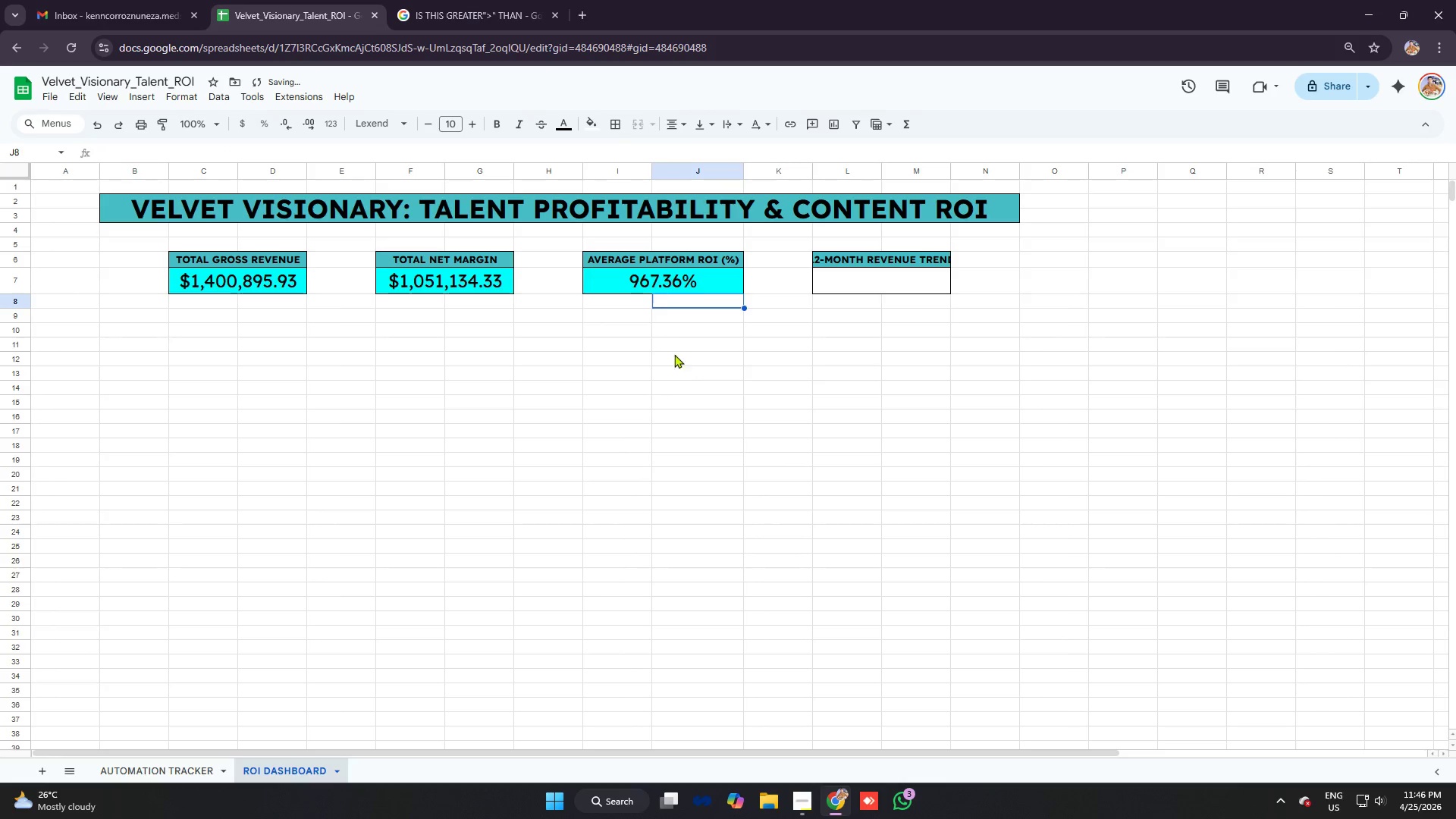 
left_click([667, 286])
 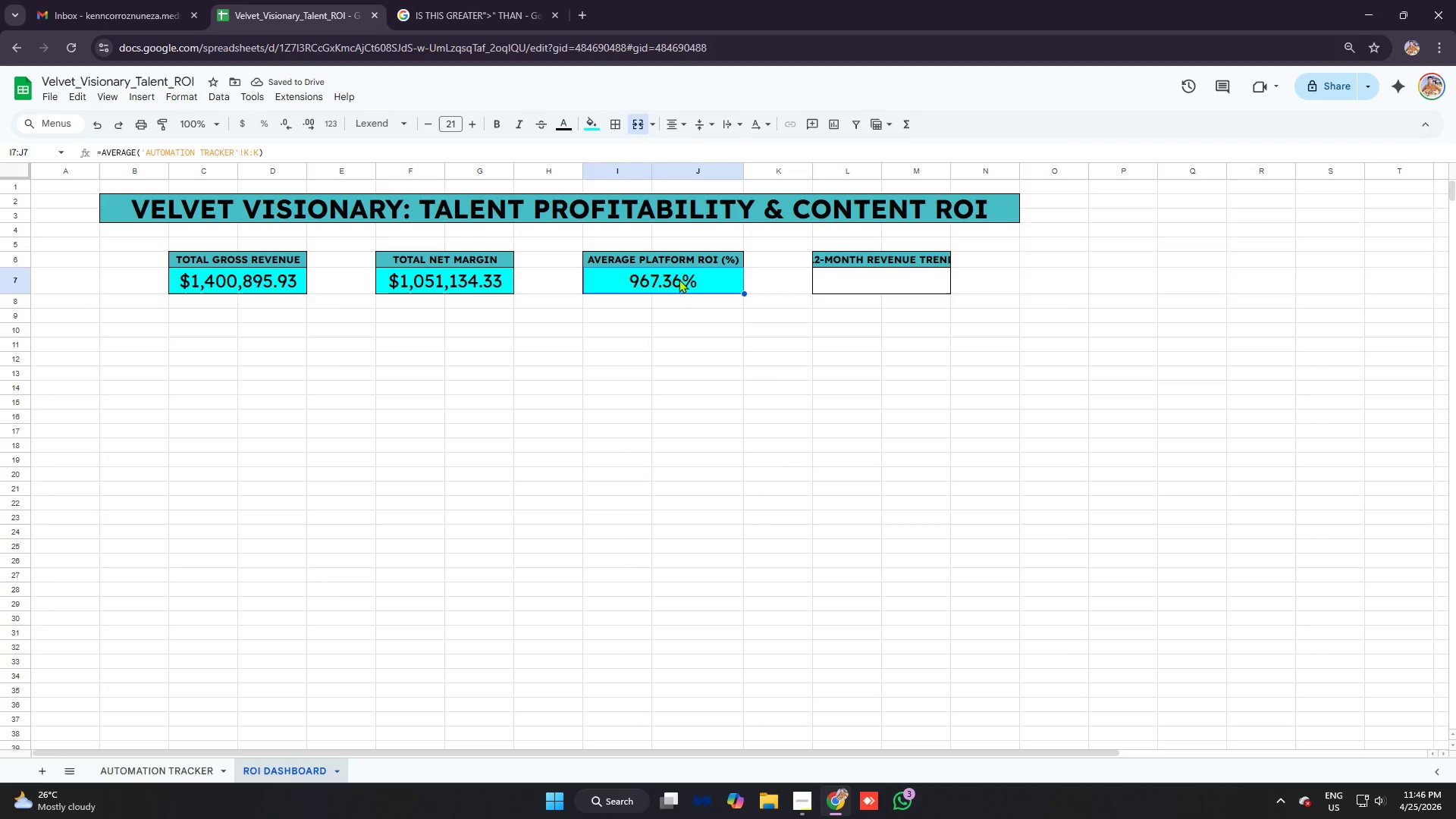 
left_click([679, 279])
 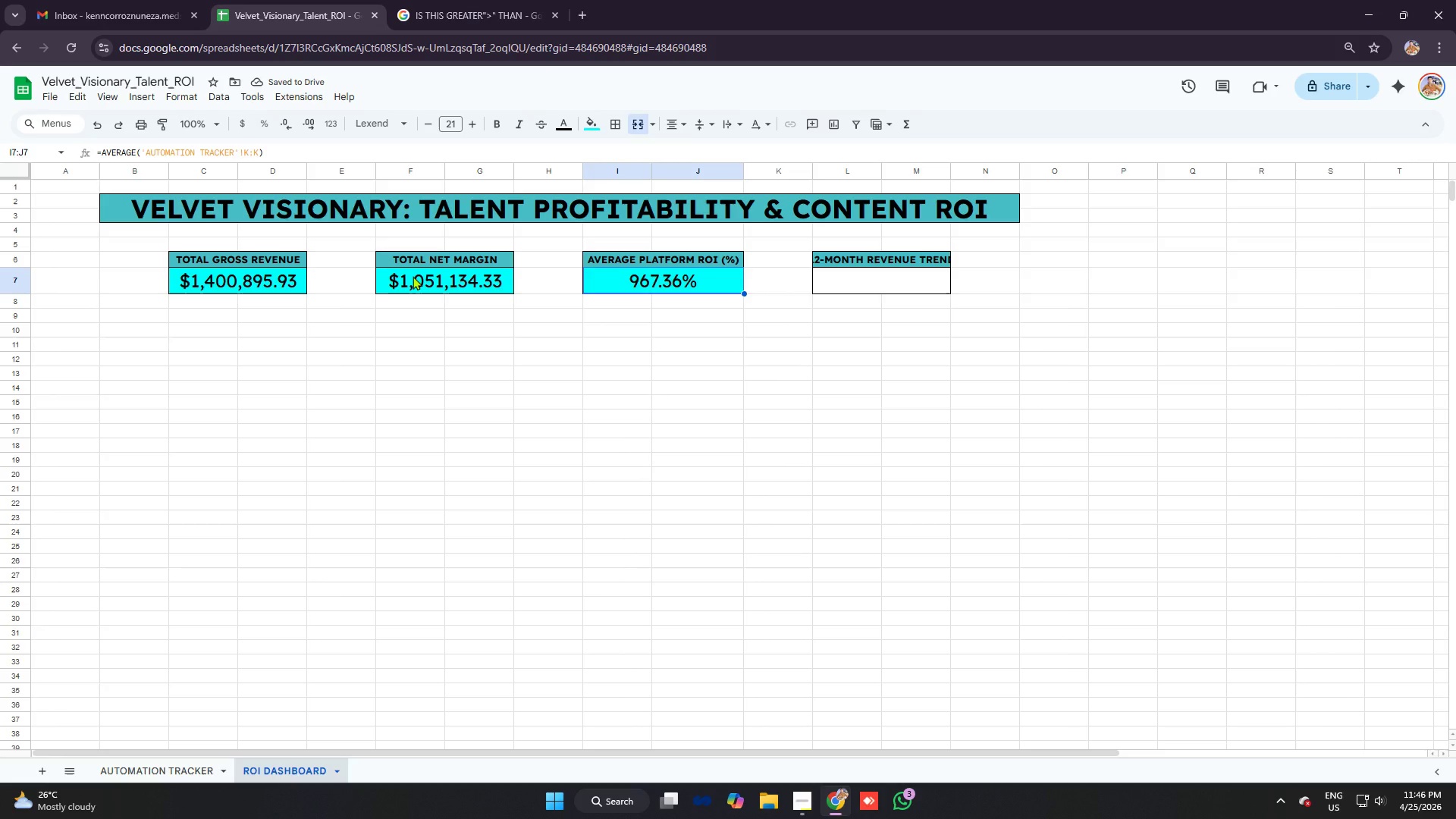 
left_click([413, 276])
 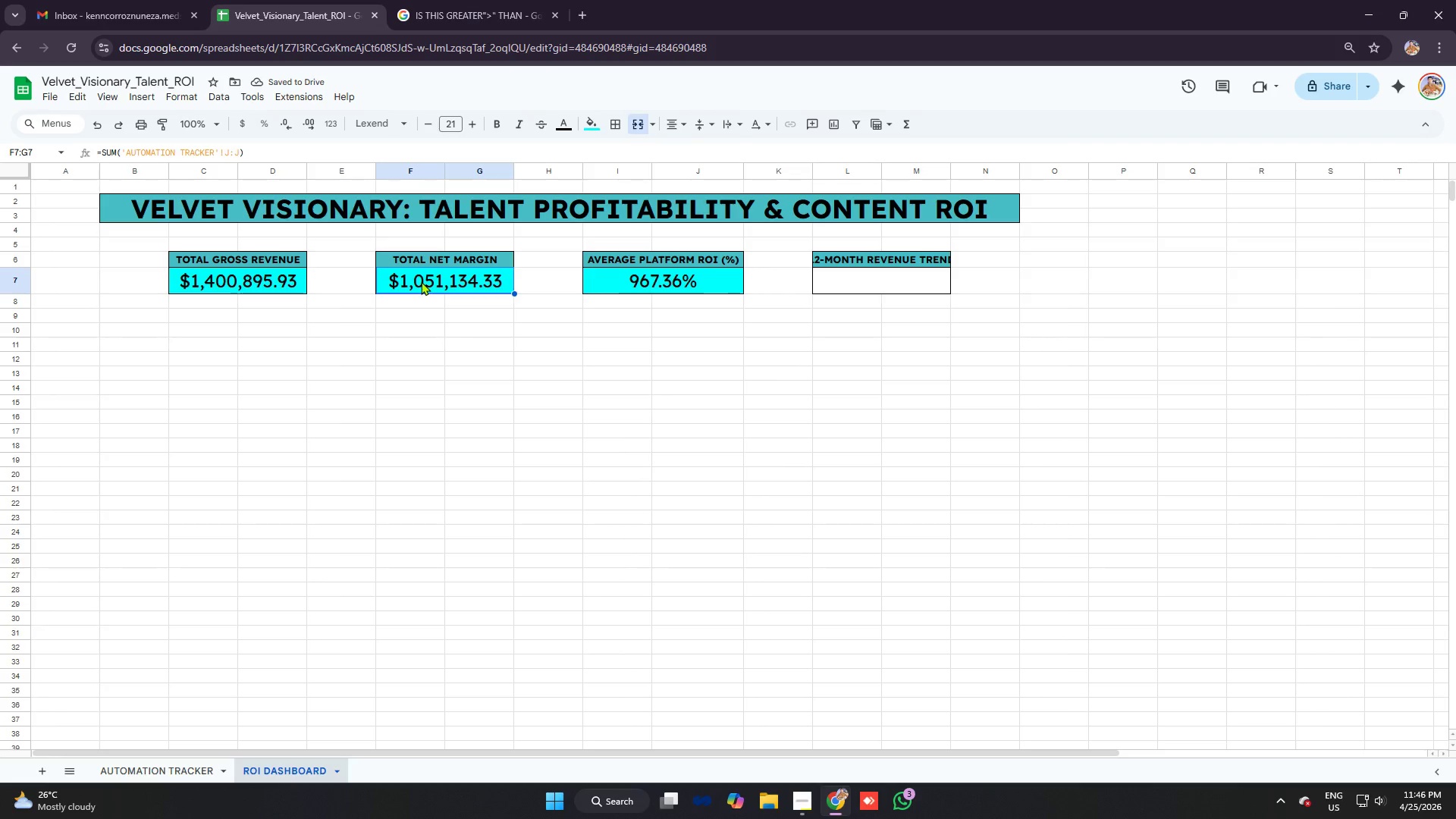 
left_click([431, 359])
 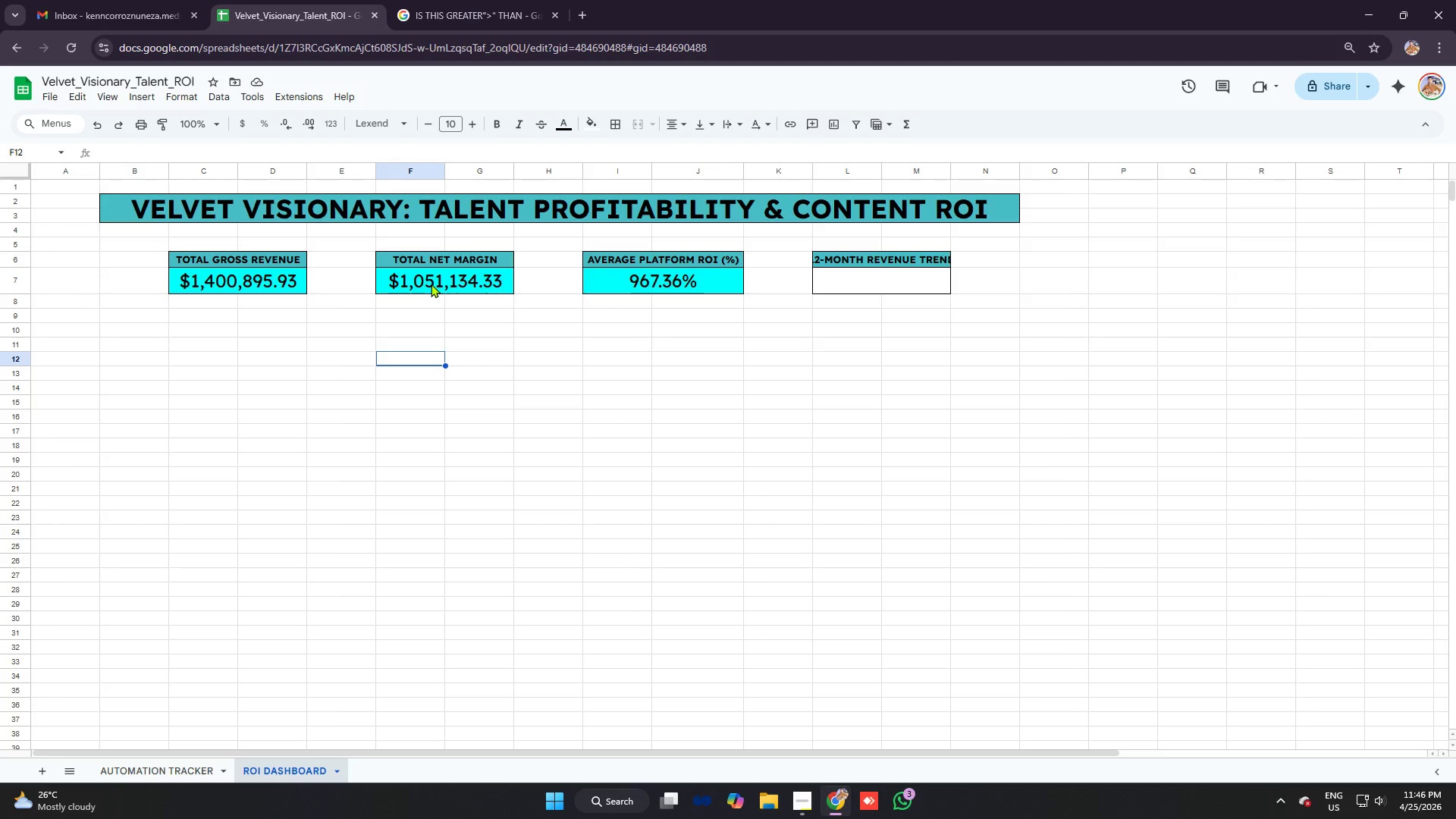 
wait(10.0)
 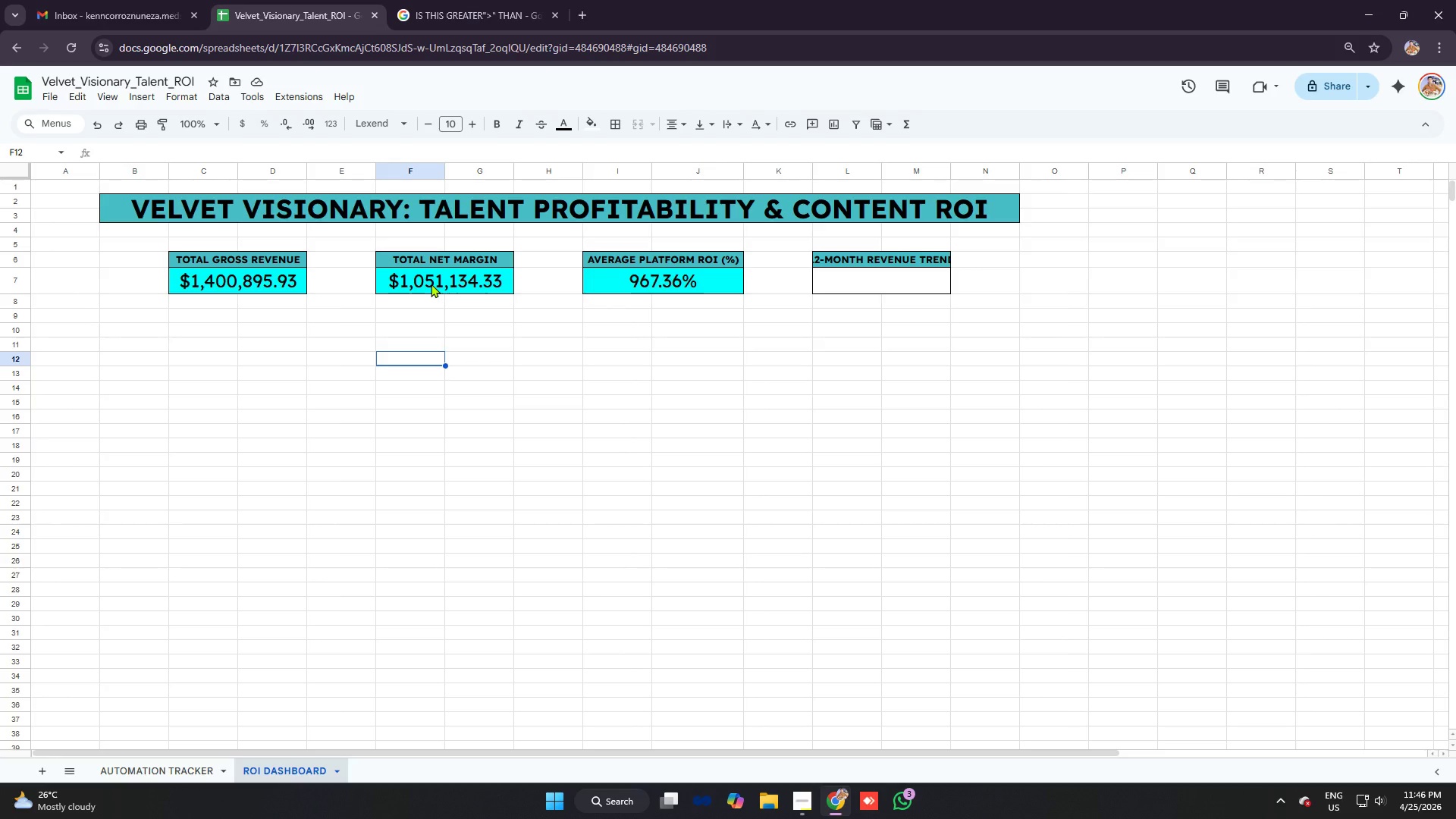 
left_click([200, 399])
 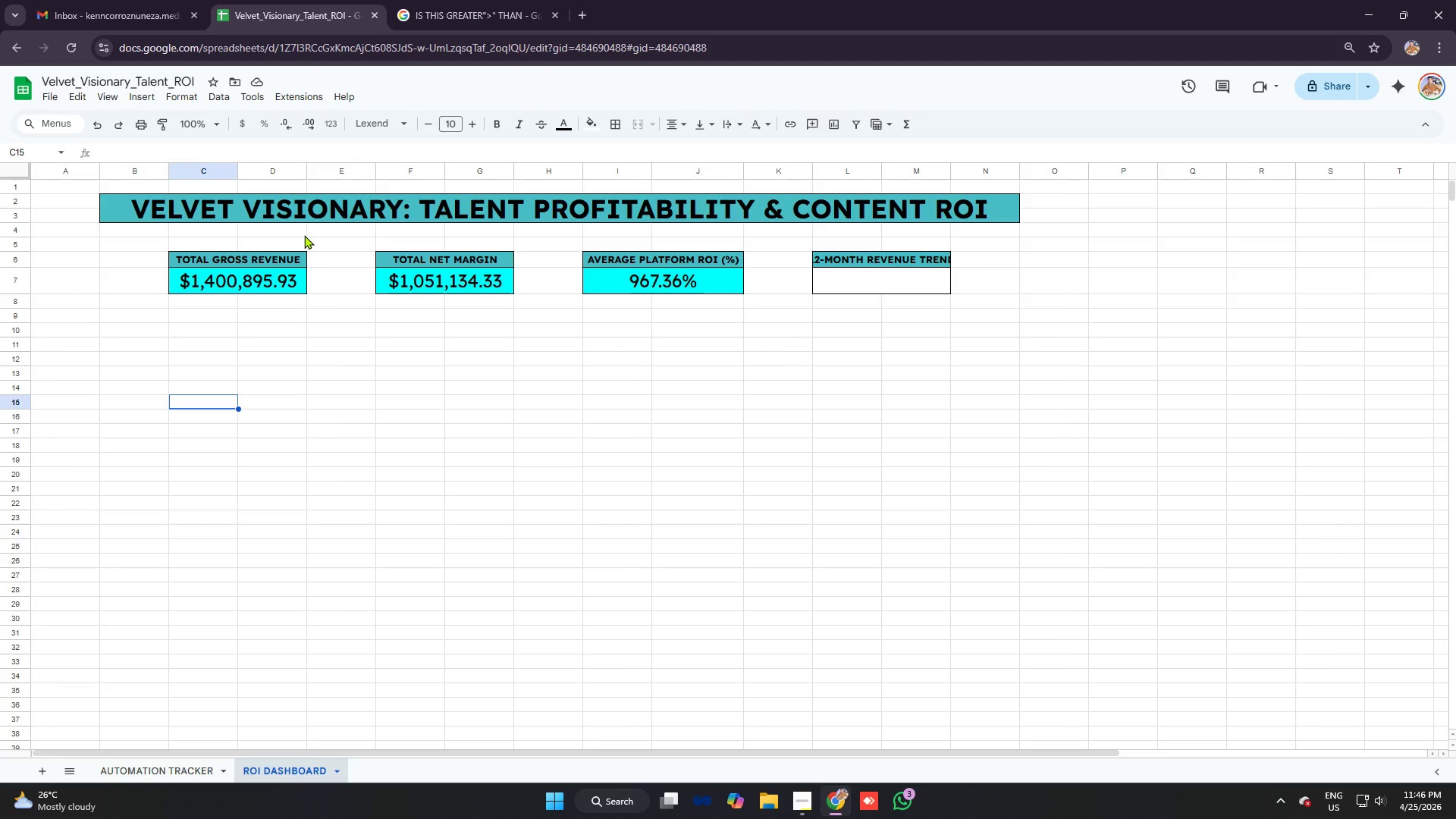 
wait(11.42)
 